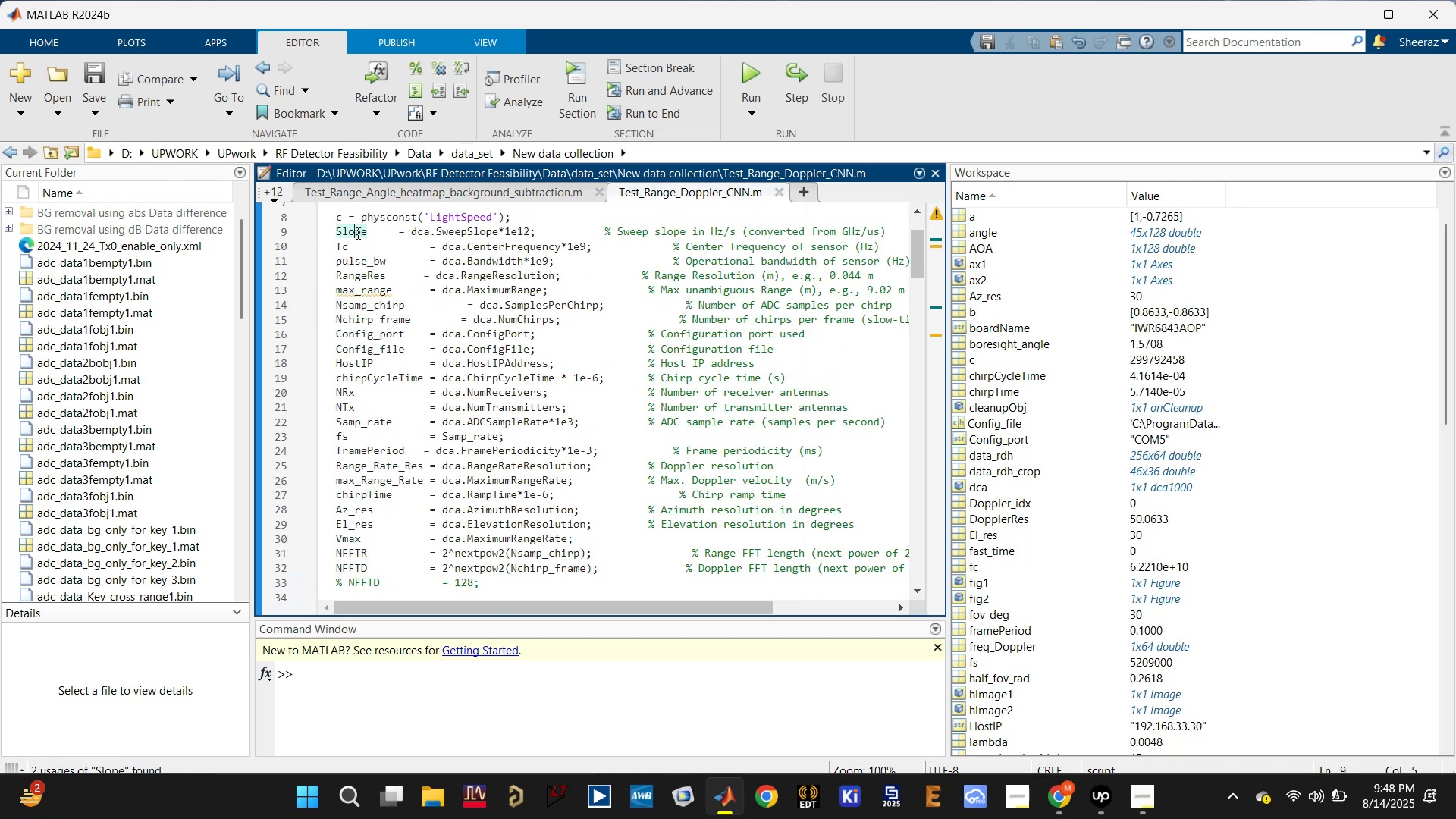 
double_click([356, 233])
 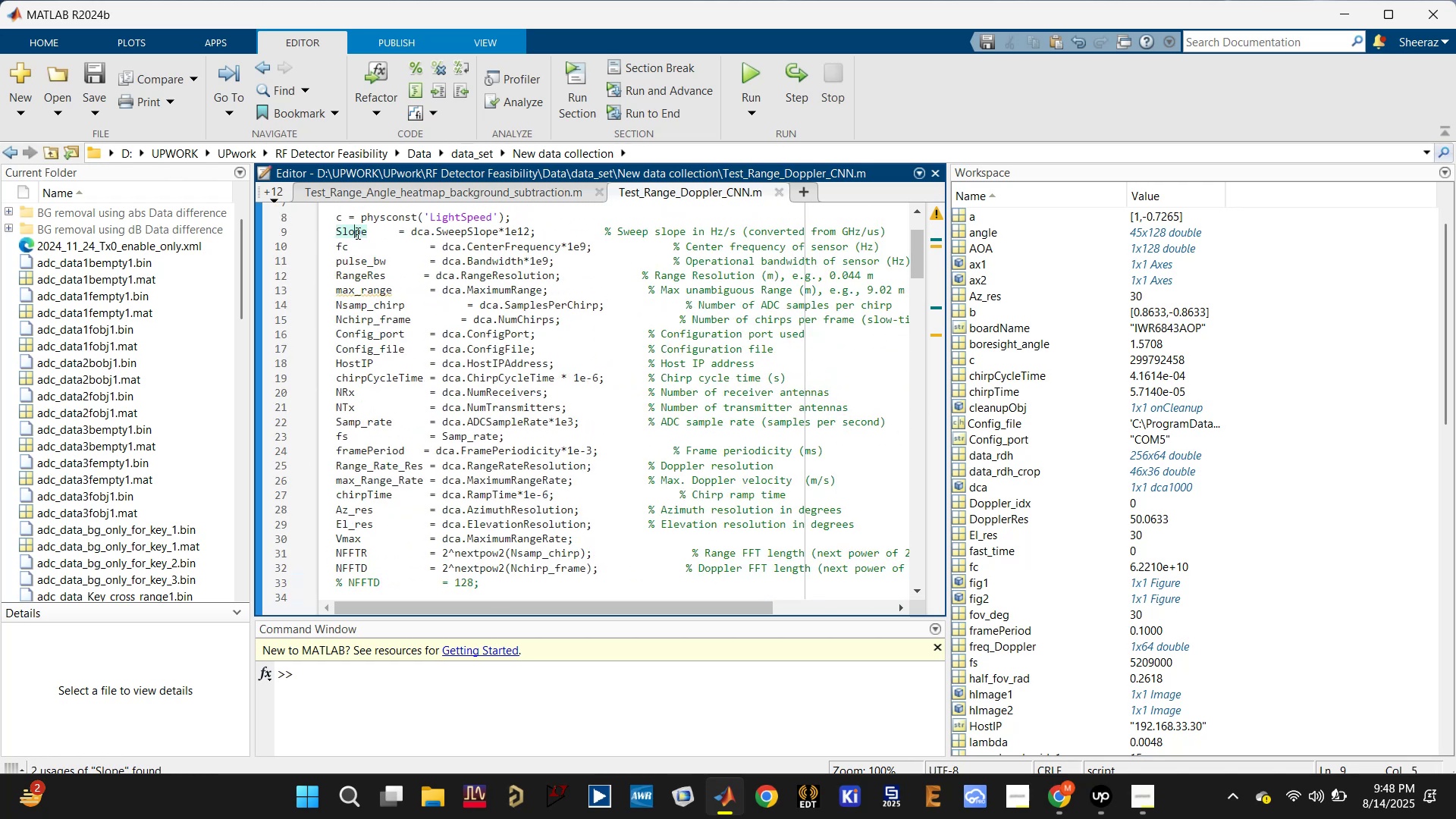 
key(Control+C)
 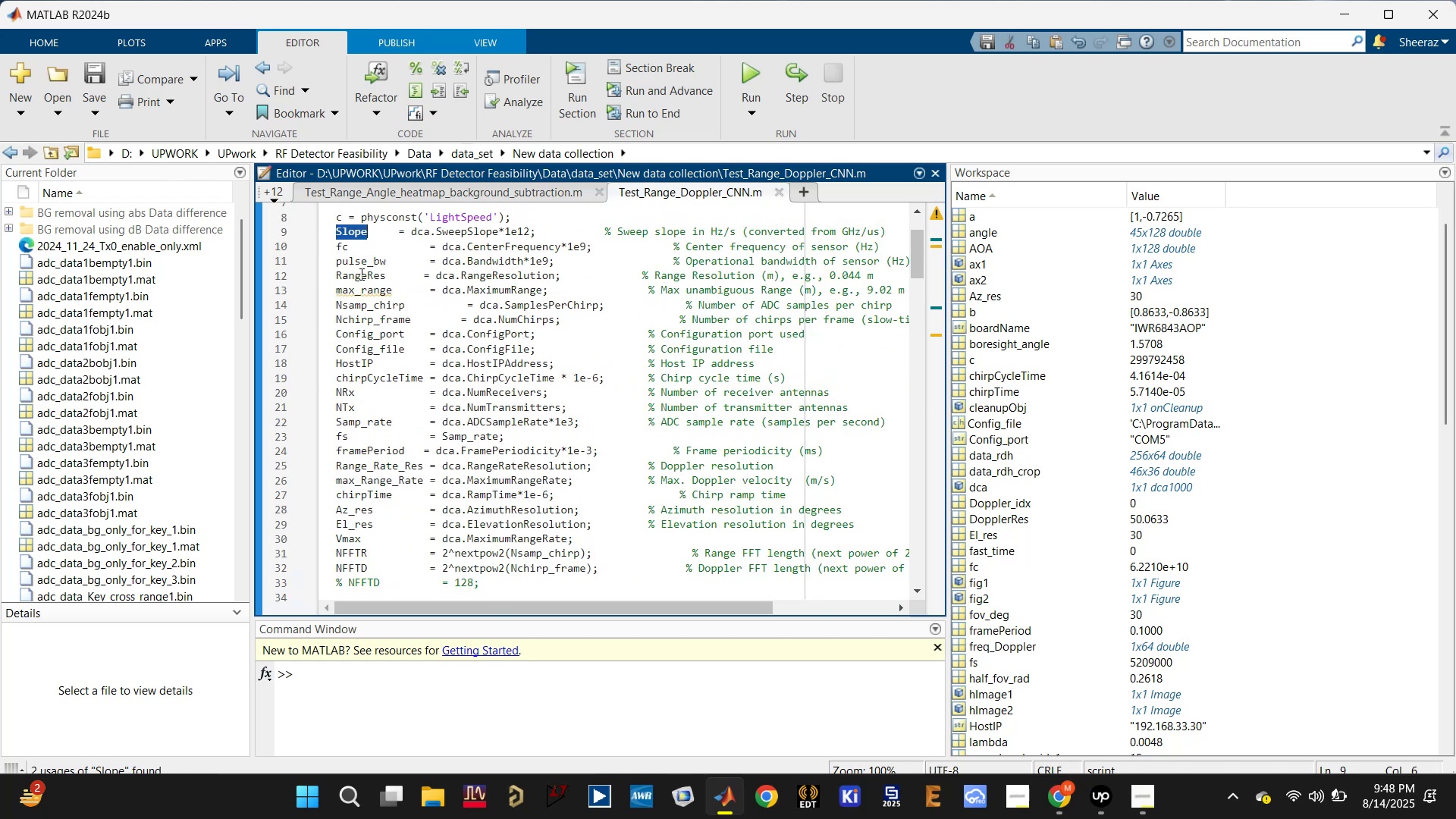 
scroll: coordinate [371, 413], scroll_direction: down, amount: 14.0
 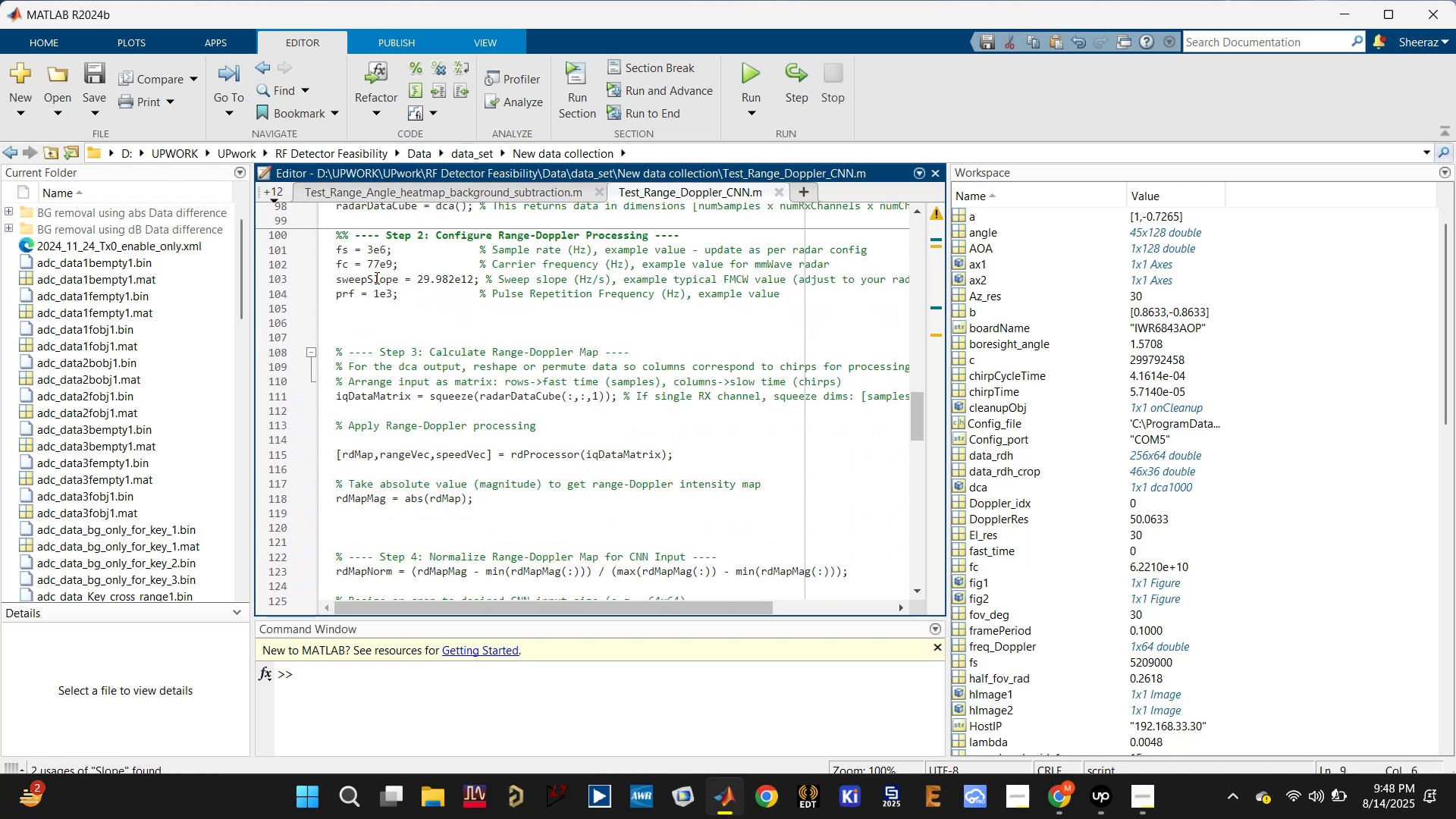 
double_click([375, 278])
 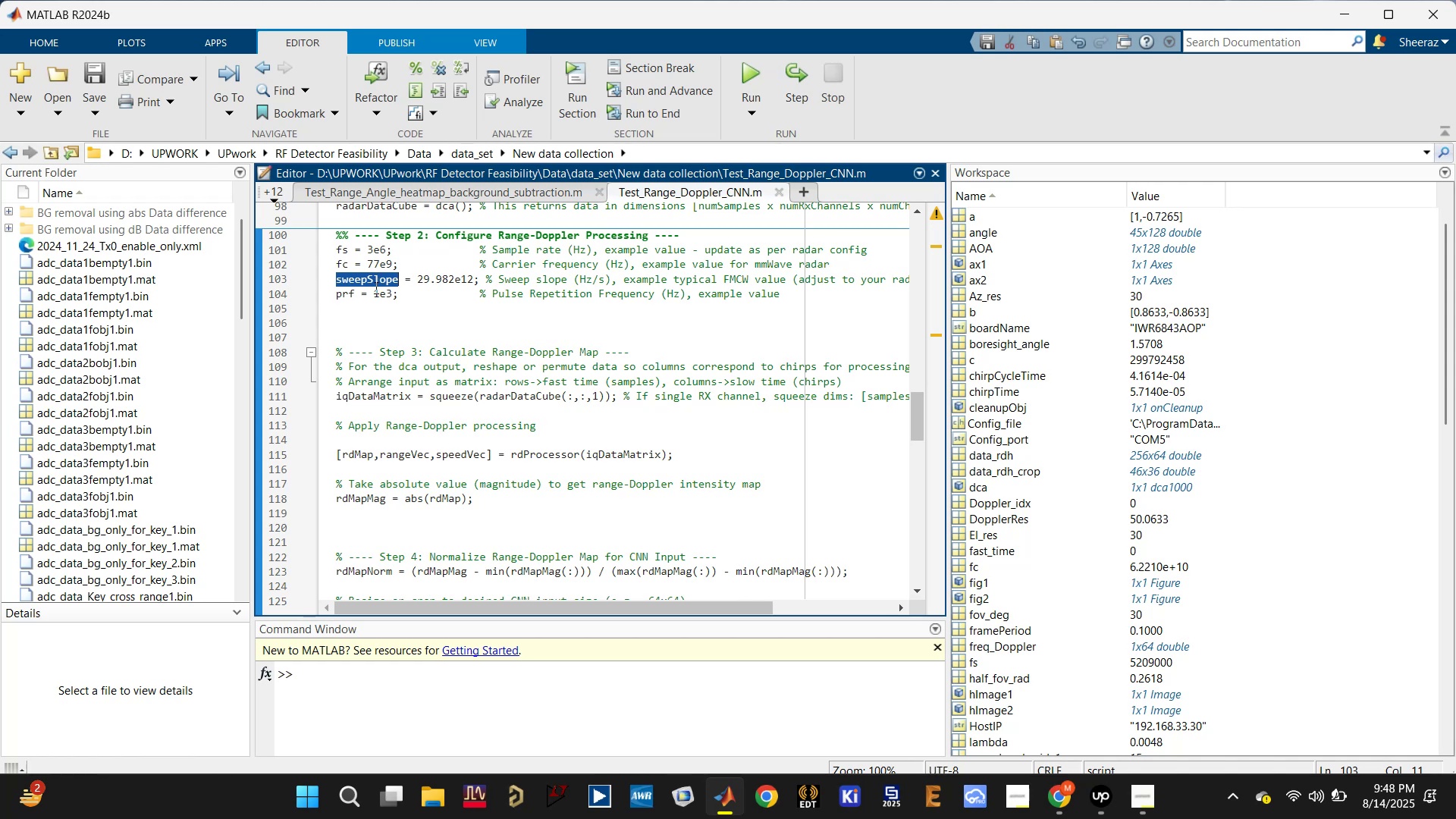 
key(Control+V)
 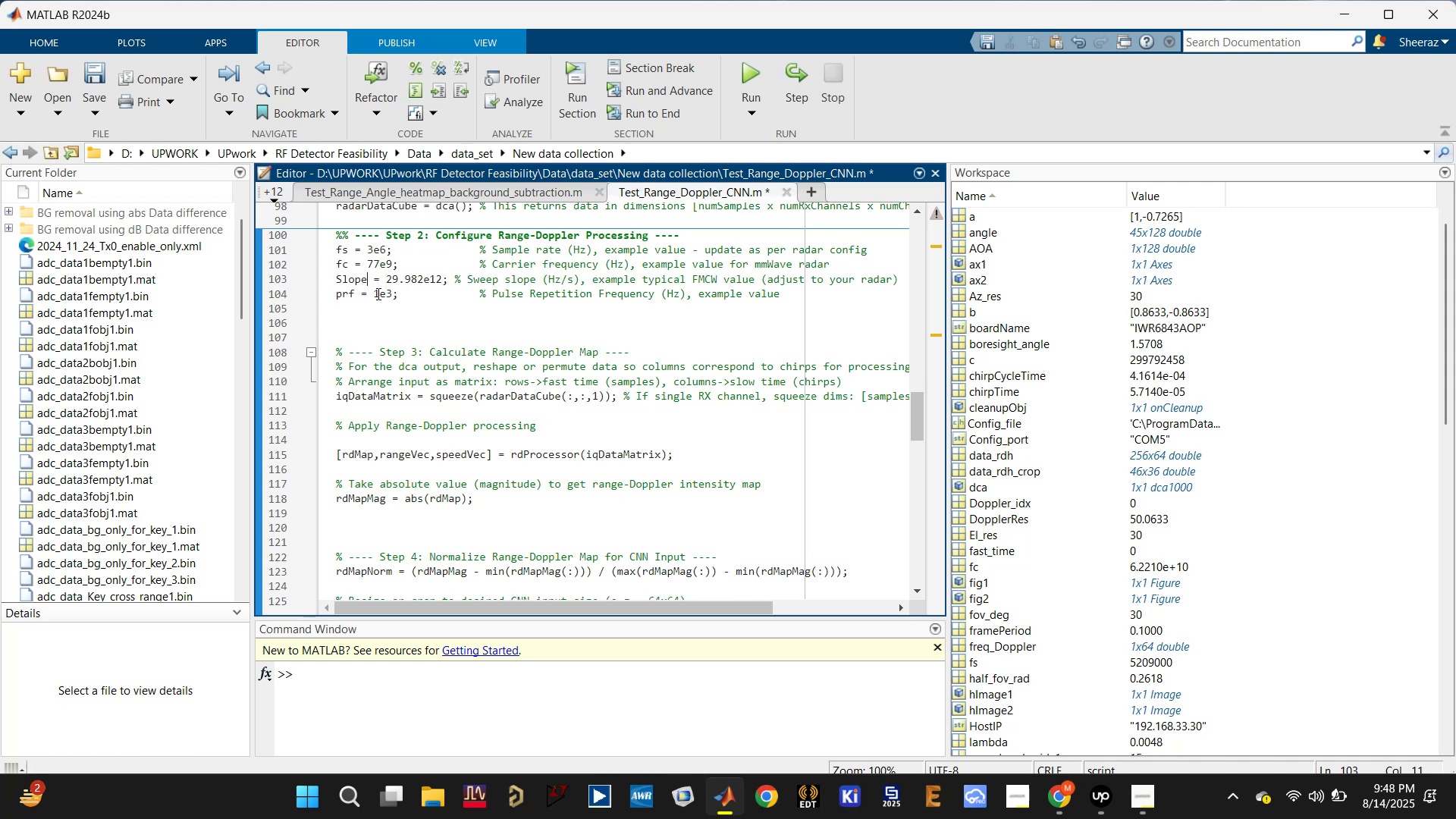 
key(Control+S)
 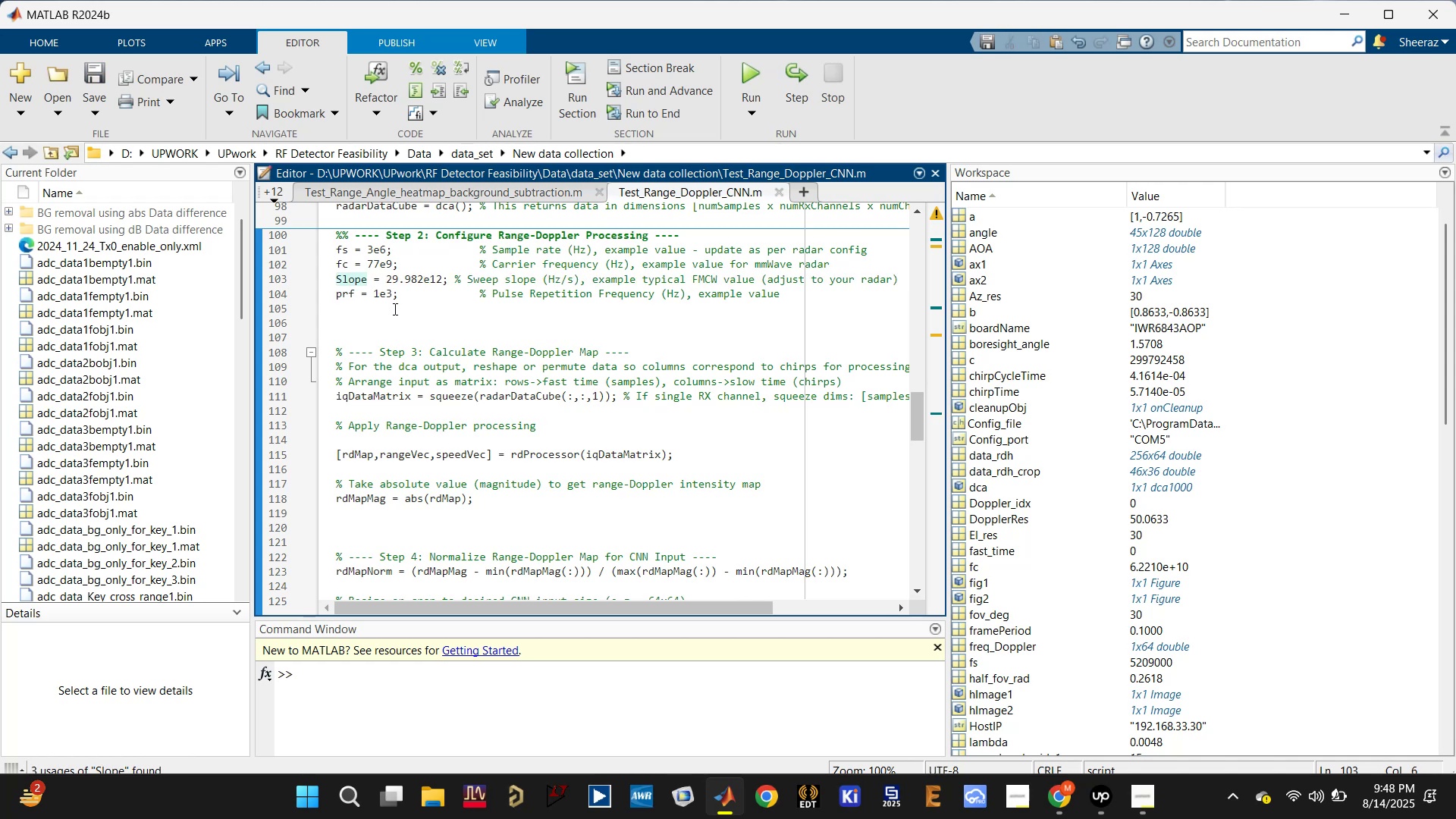 
scroll: coordinate [406, 319], scroll_direction: up, amount: 1.0
 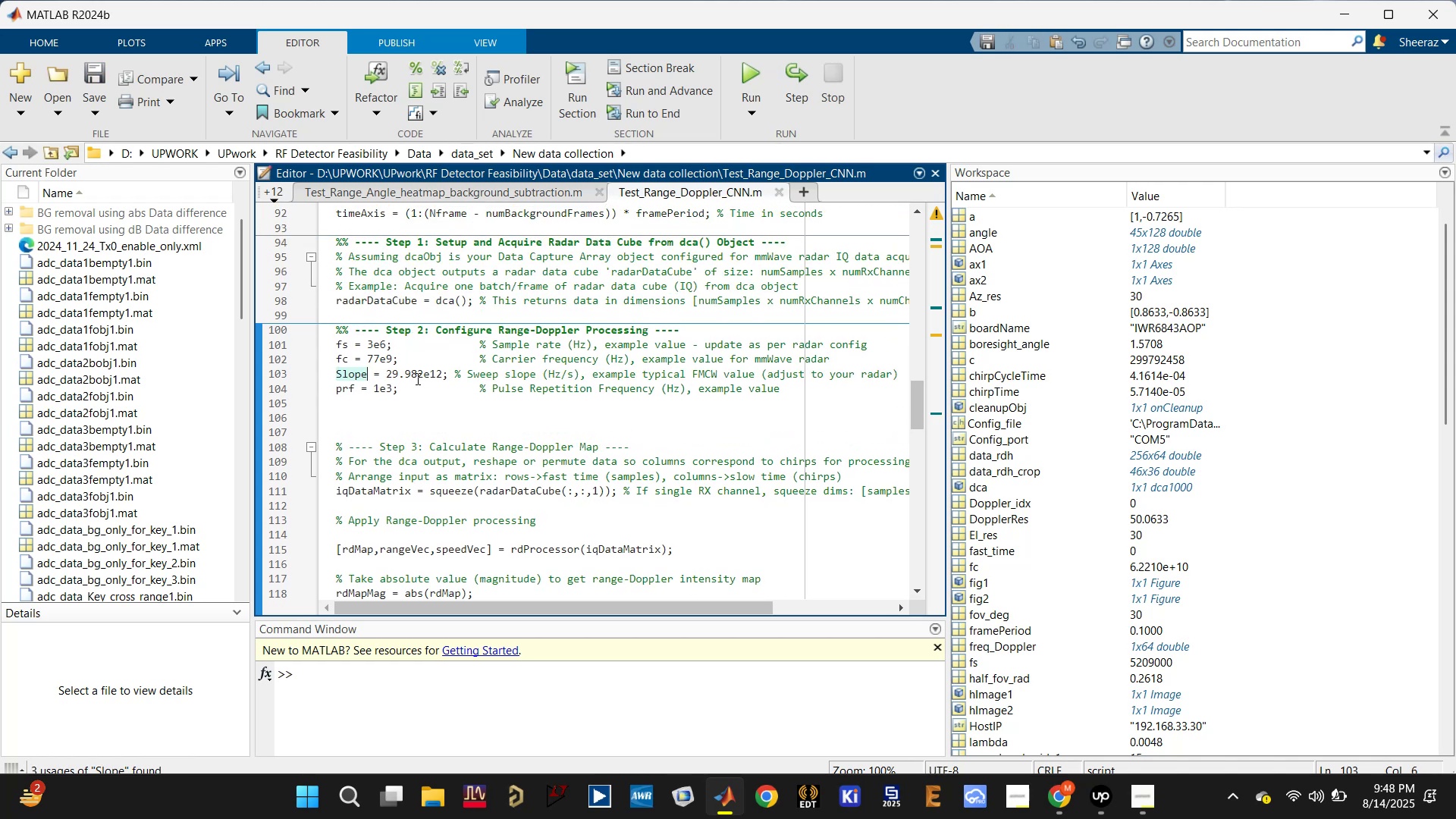 
double_click([418, 375])
 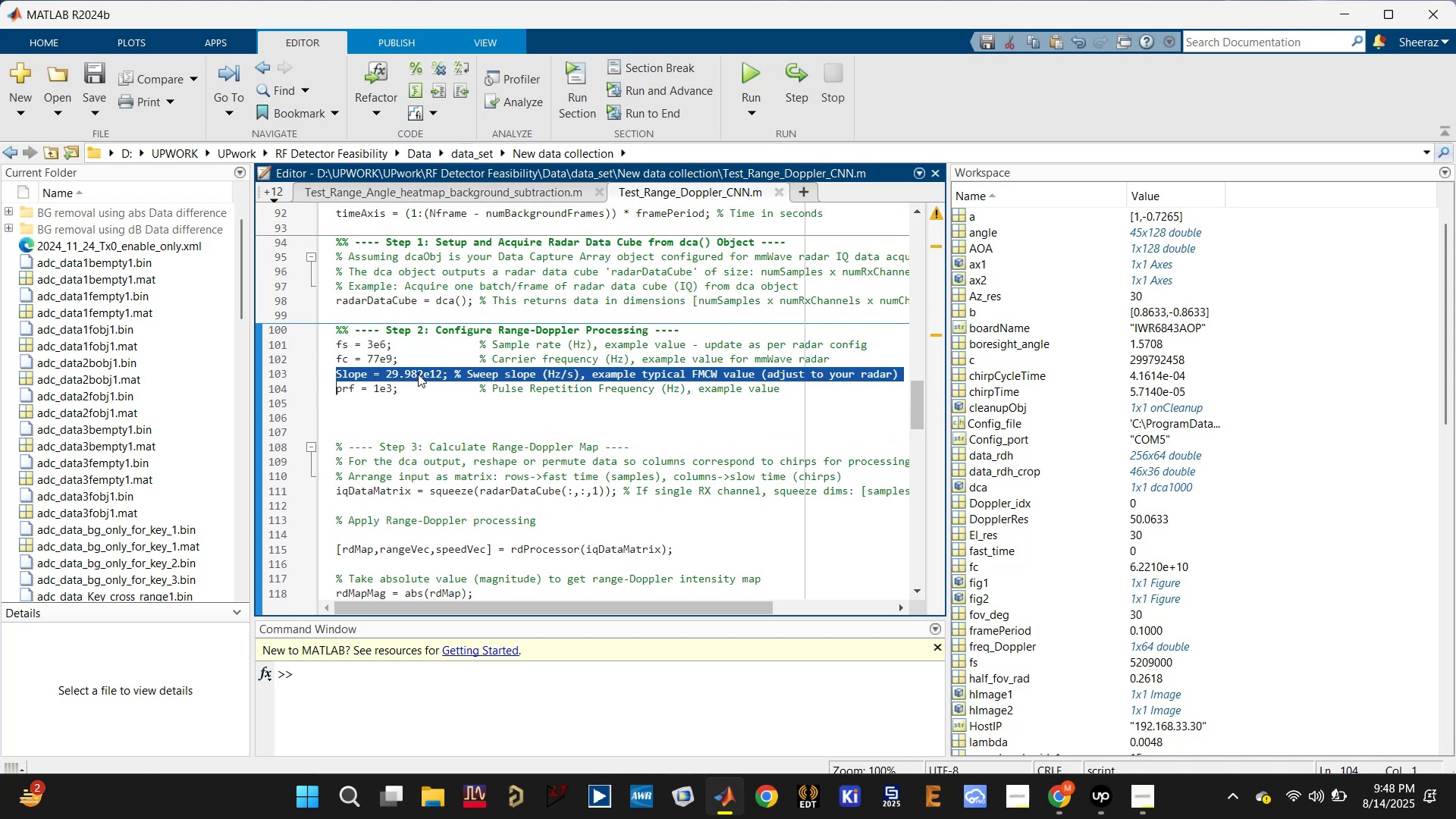 
key(Backspace)
 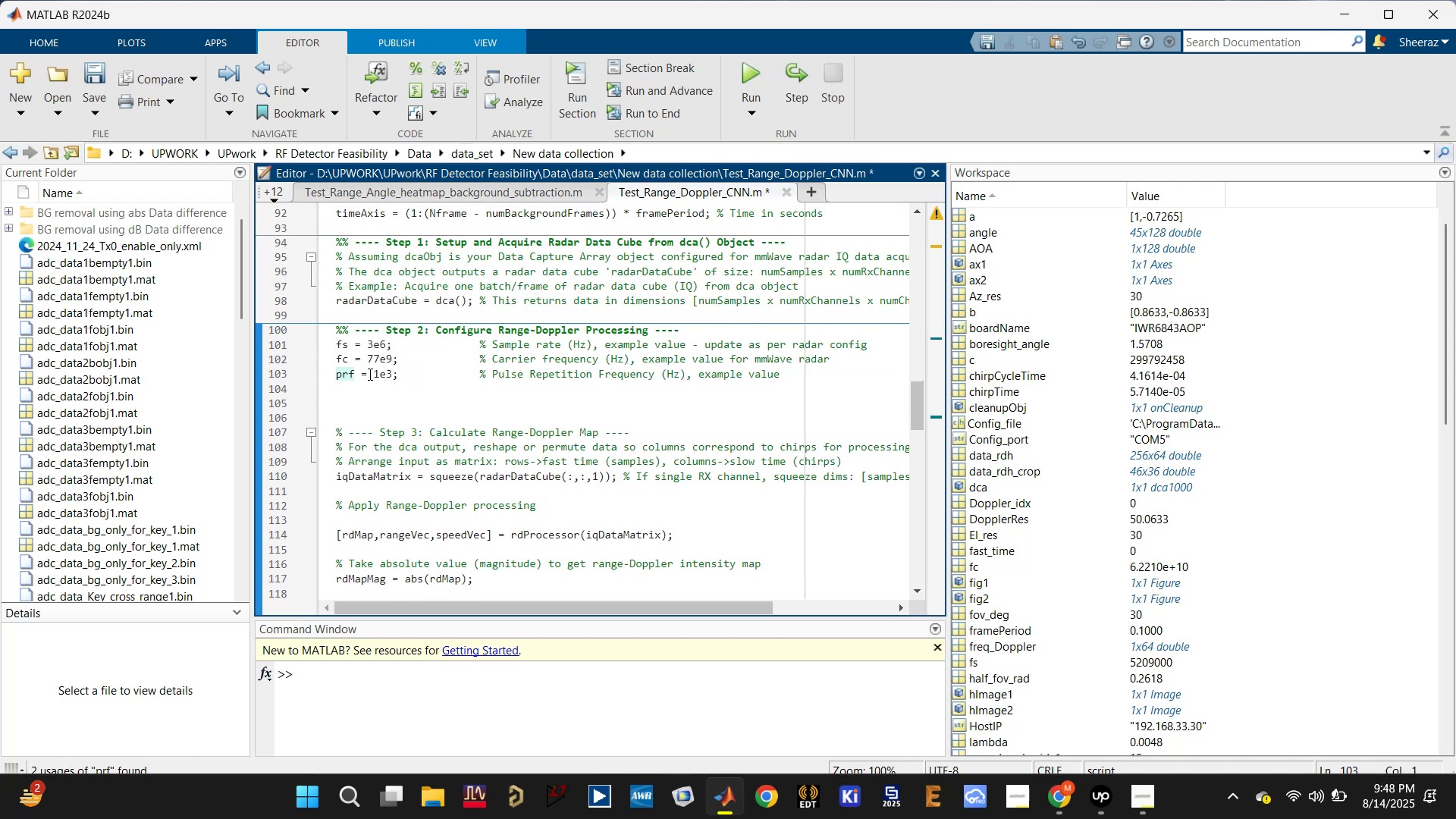 
left_click_drag(start_coordinate=[364, 398], to_coordinate=[333, 344])
 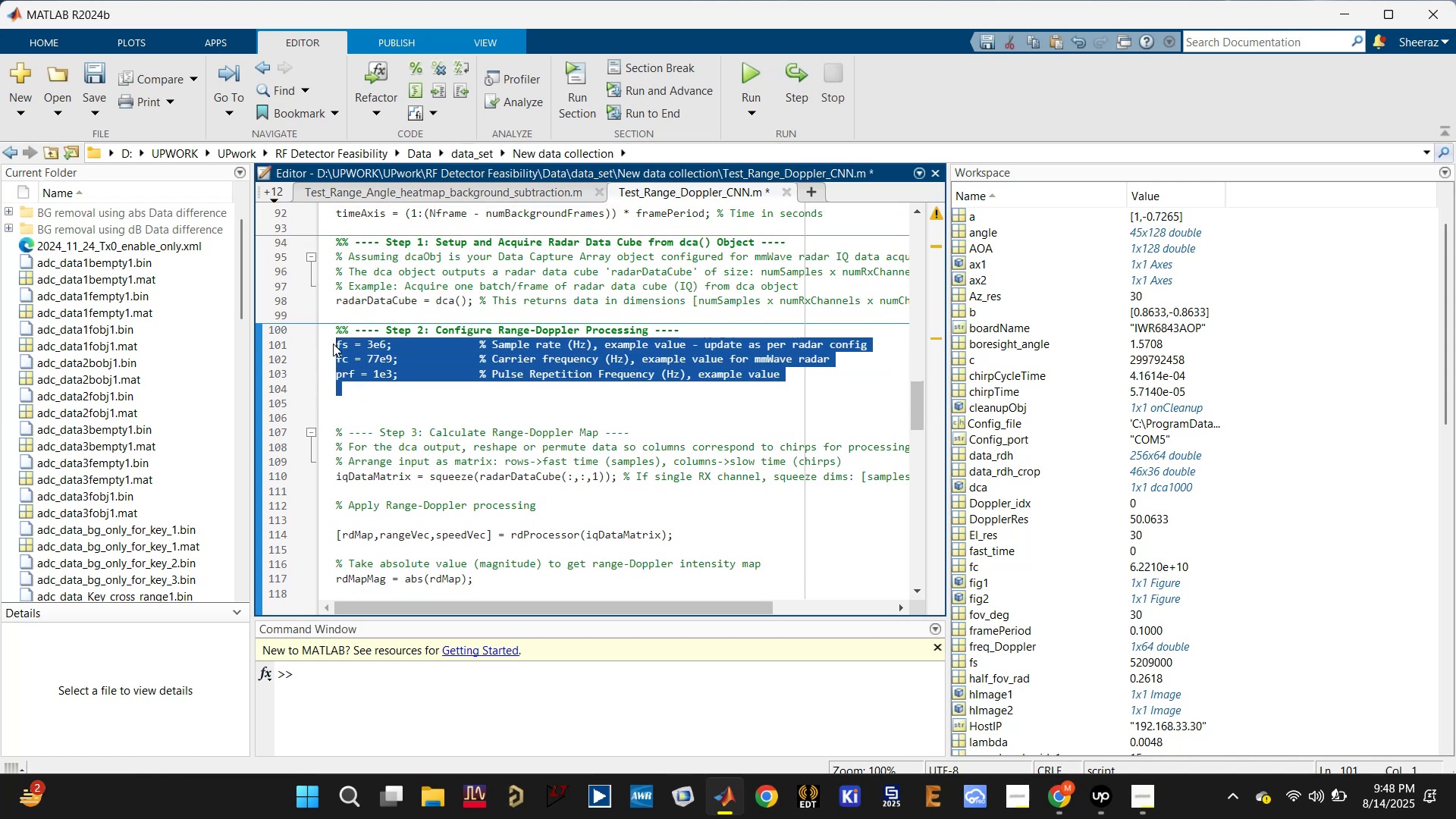 
key(Backspace)
 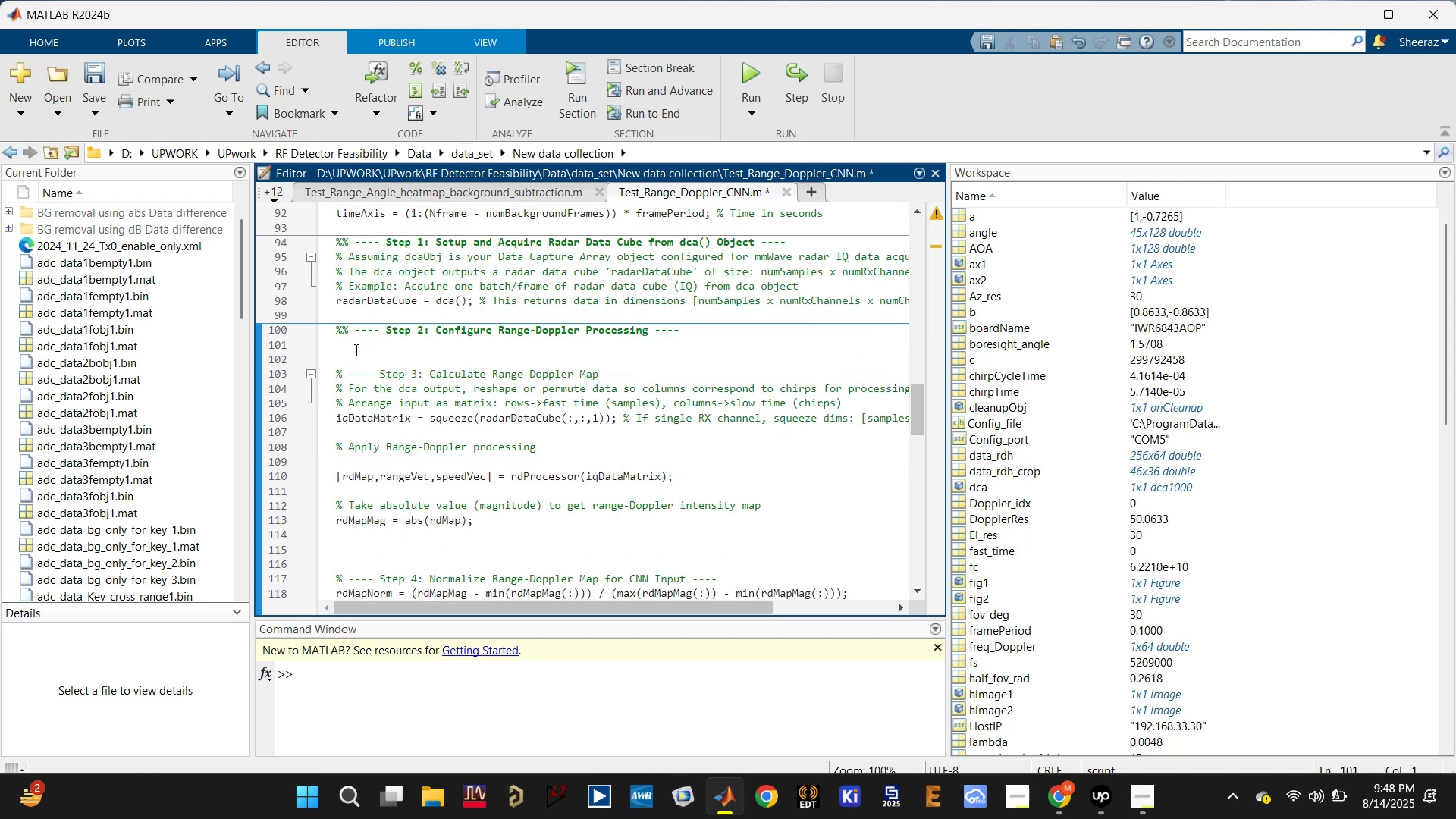 
left_click([355, 350])
 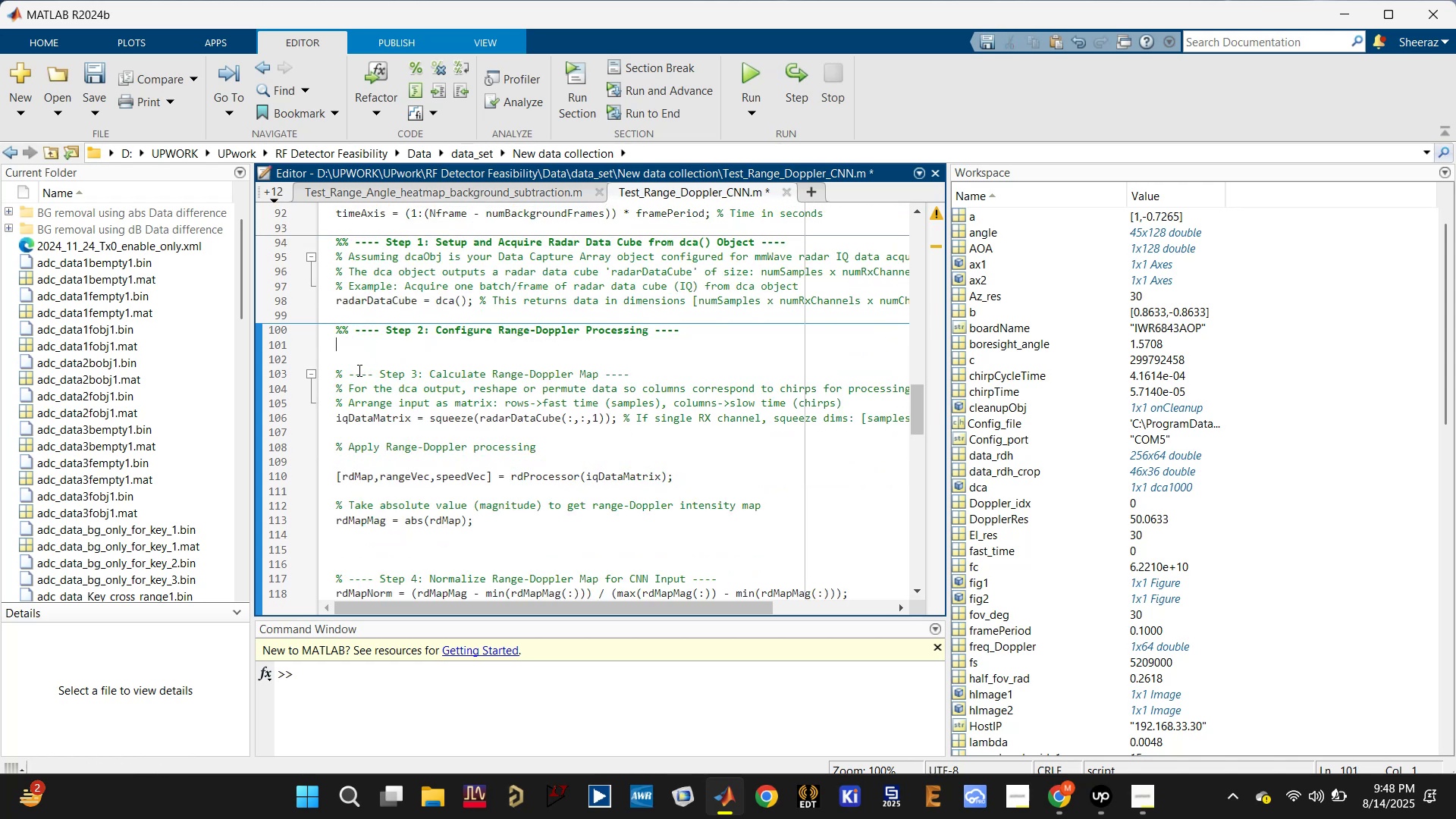 
left_click([345, 373])
 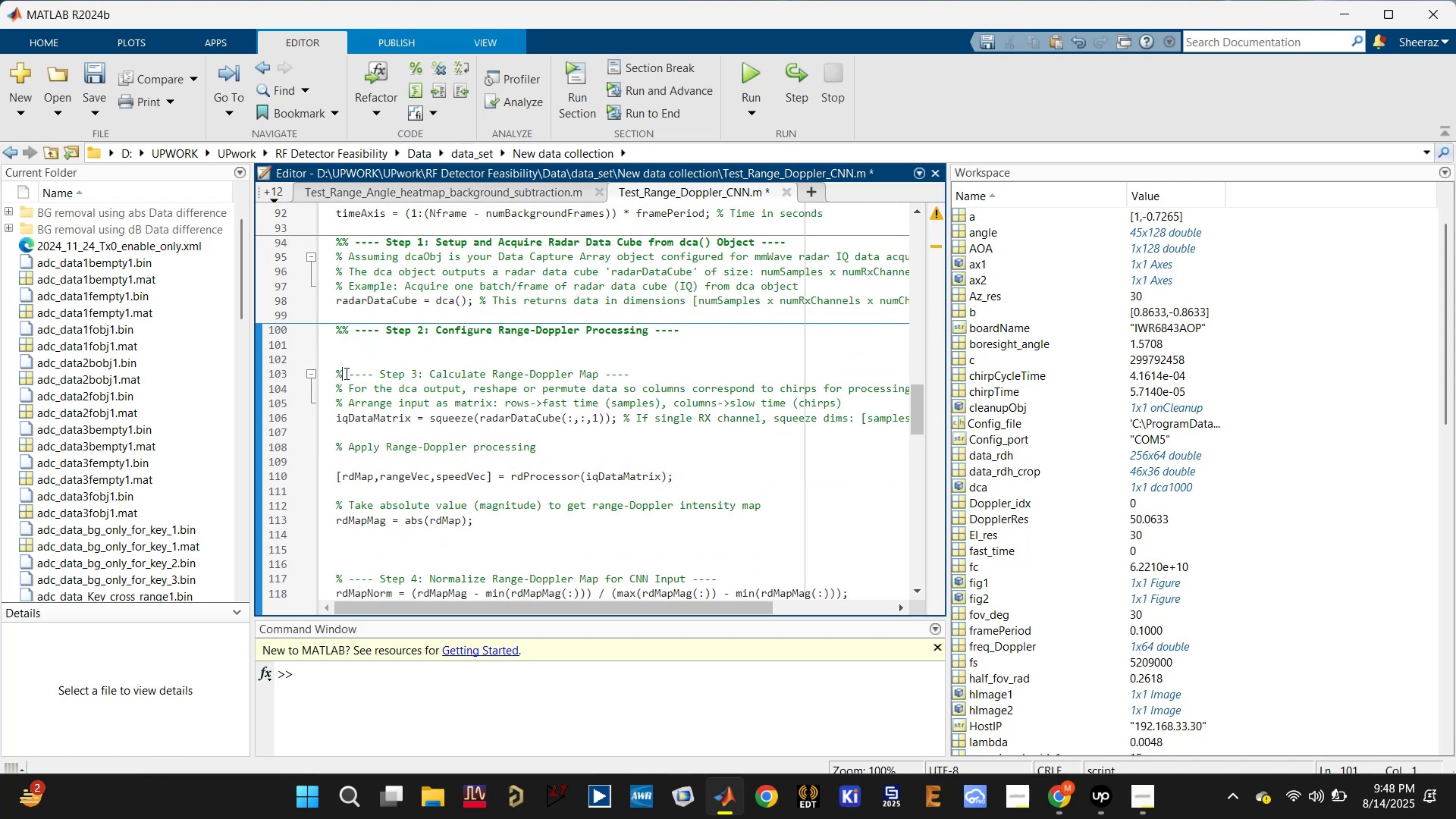 
key(Shift+5)
 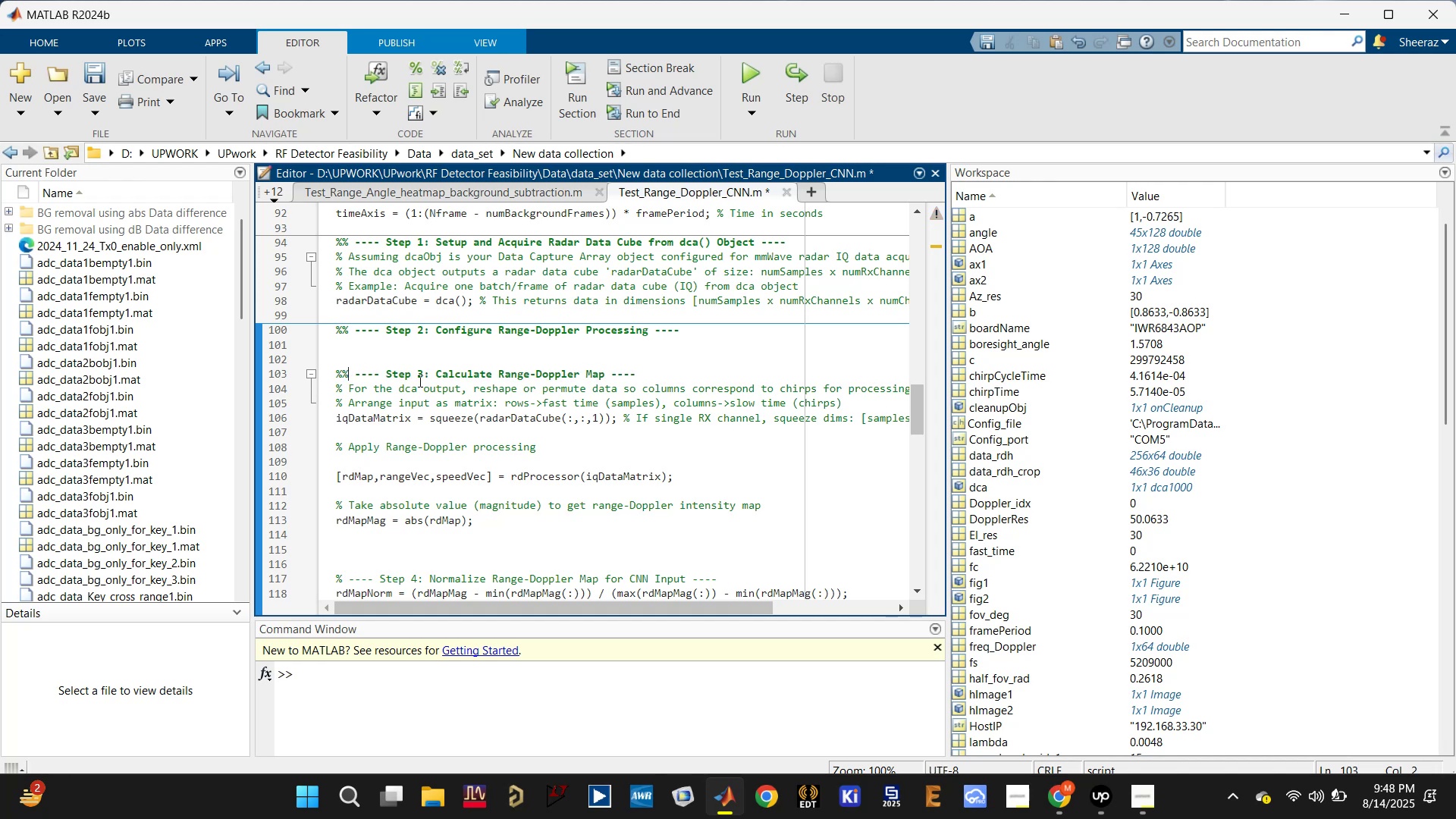 
key(Control+S)
 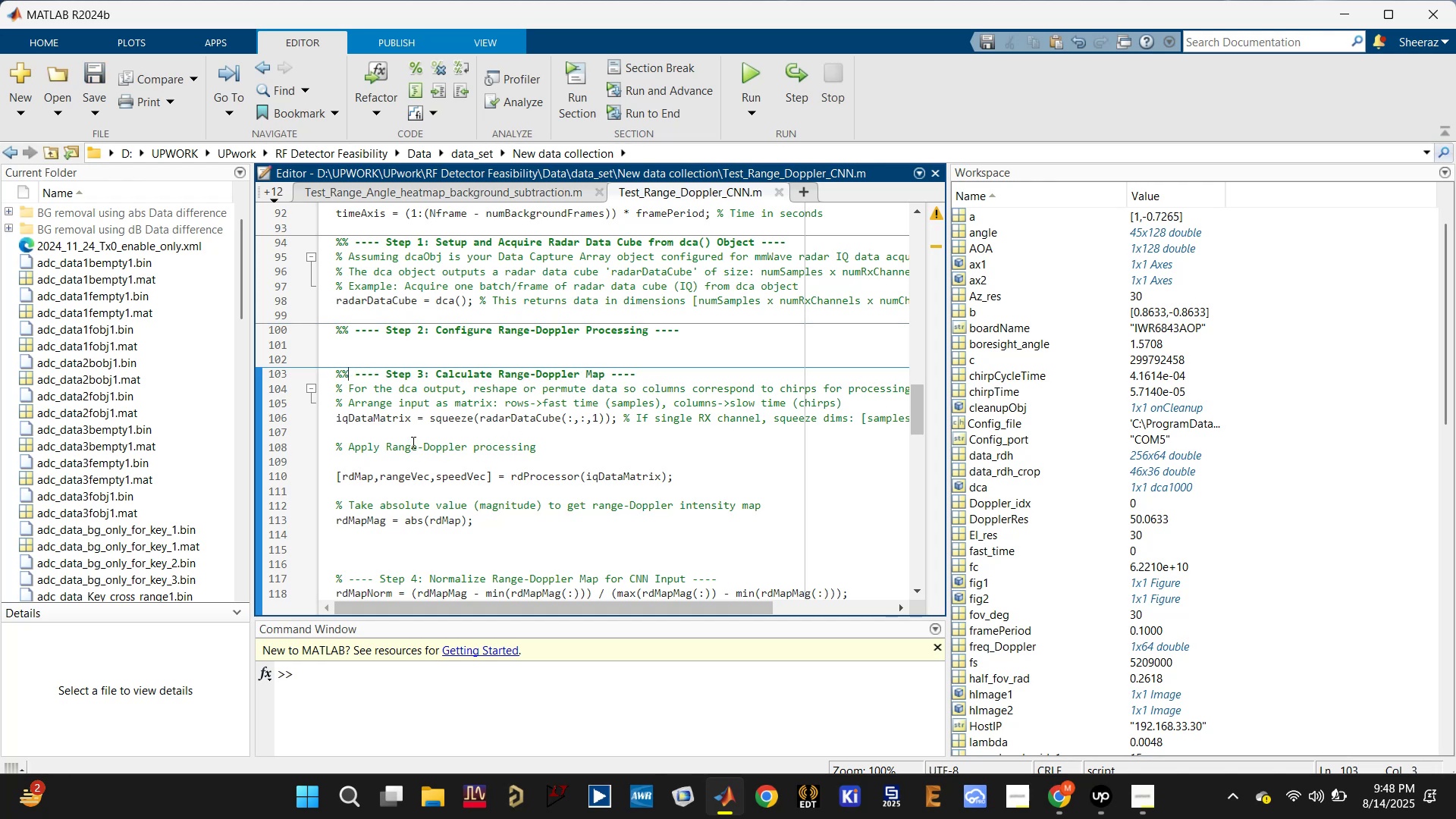 
wait(6.35)
 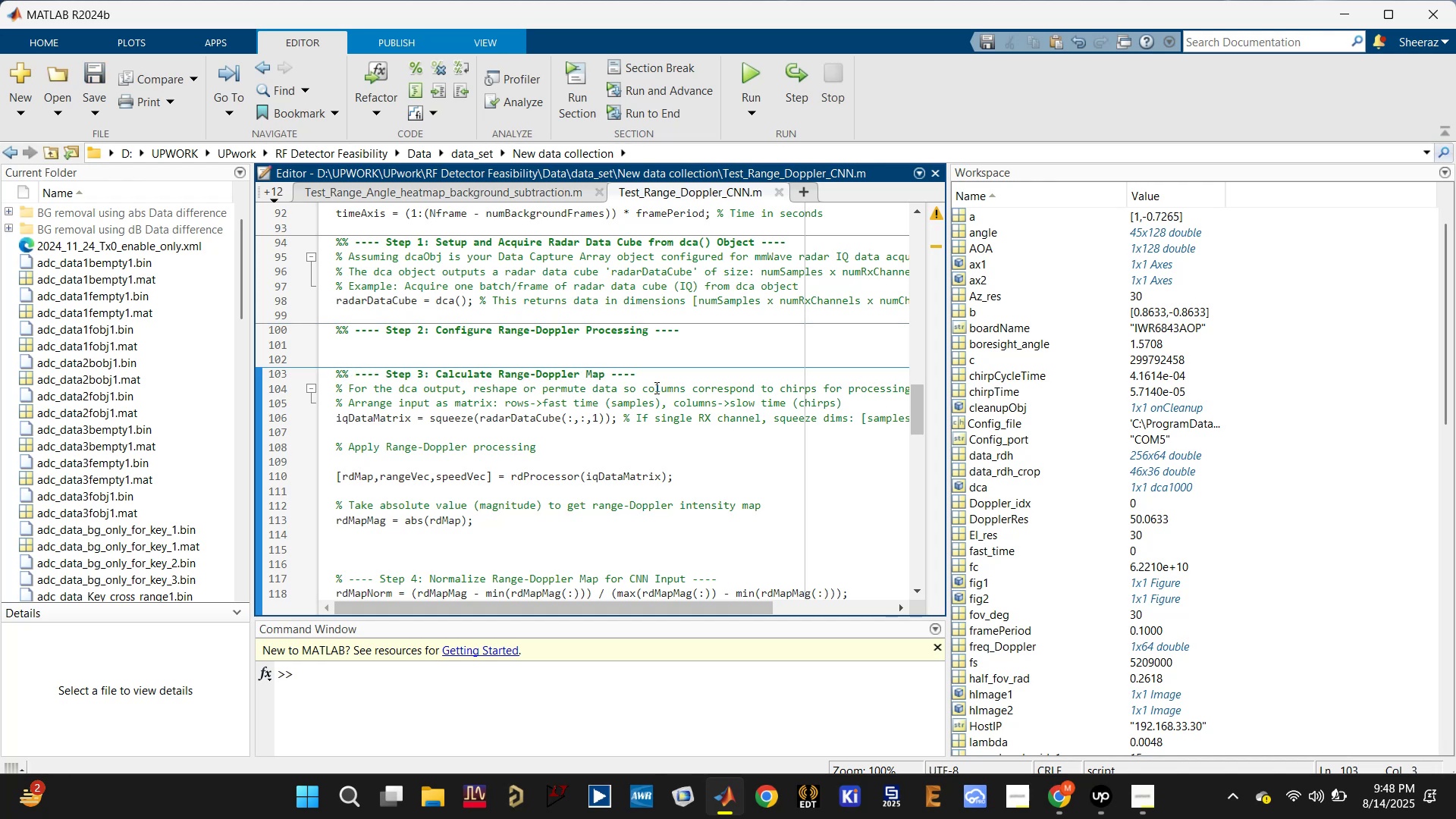 
left_click([337, 416])
 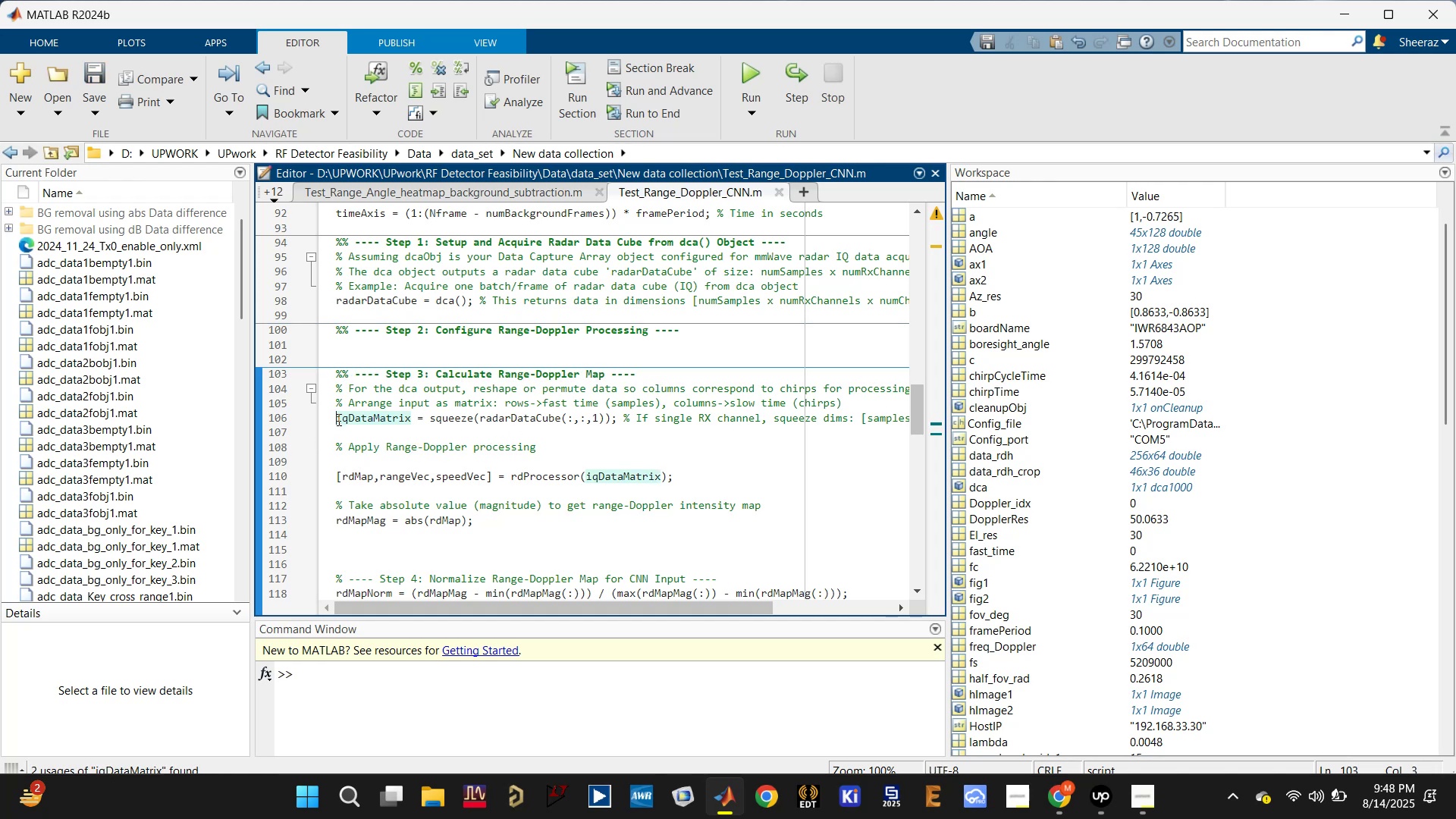 
key(Enter)
 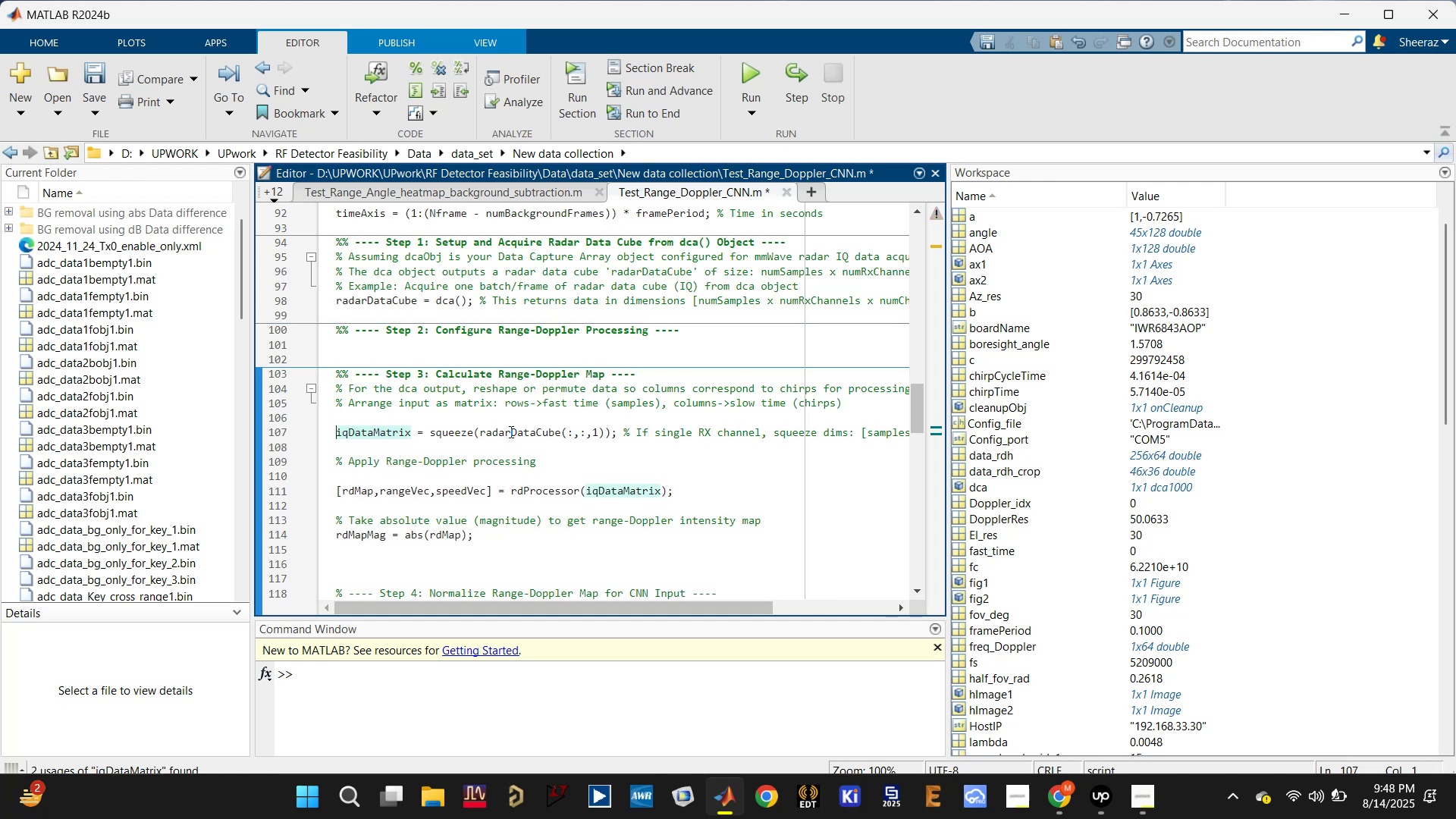 
left_click([535, 435])
 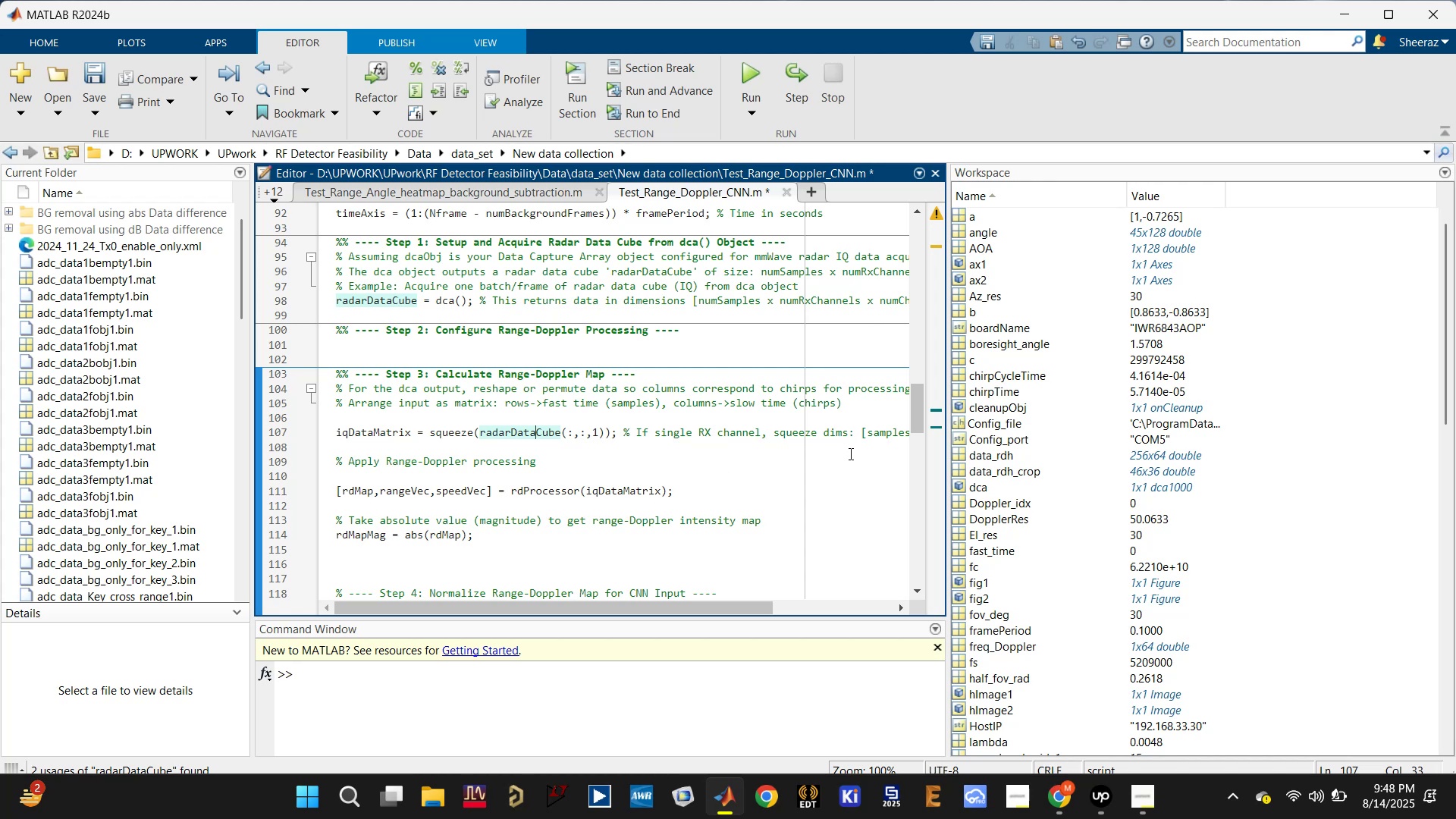 
left_click_drag(start_coordinate=[725, 607], to_coordinate=[637, 598])
 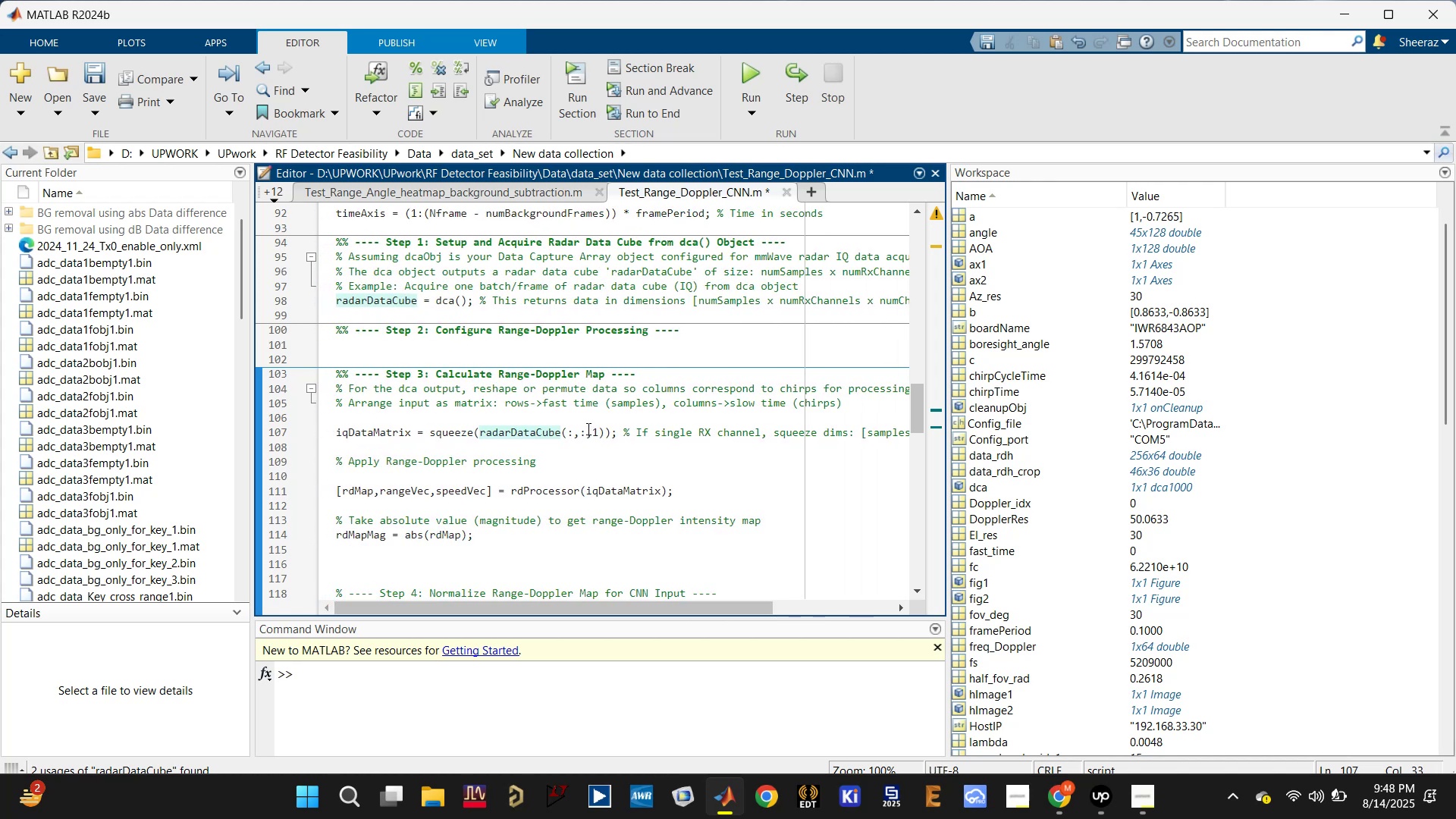 
left_click_drag(start_coordinate=[586, 428], to_coordinate=[582, 430])
 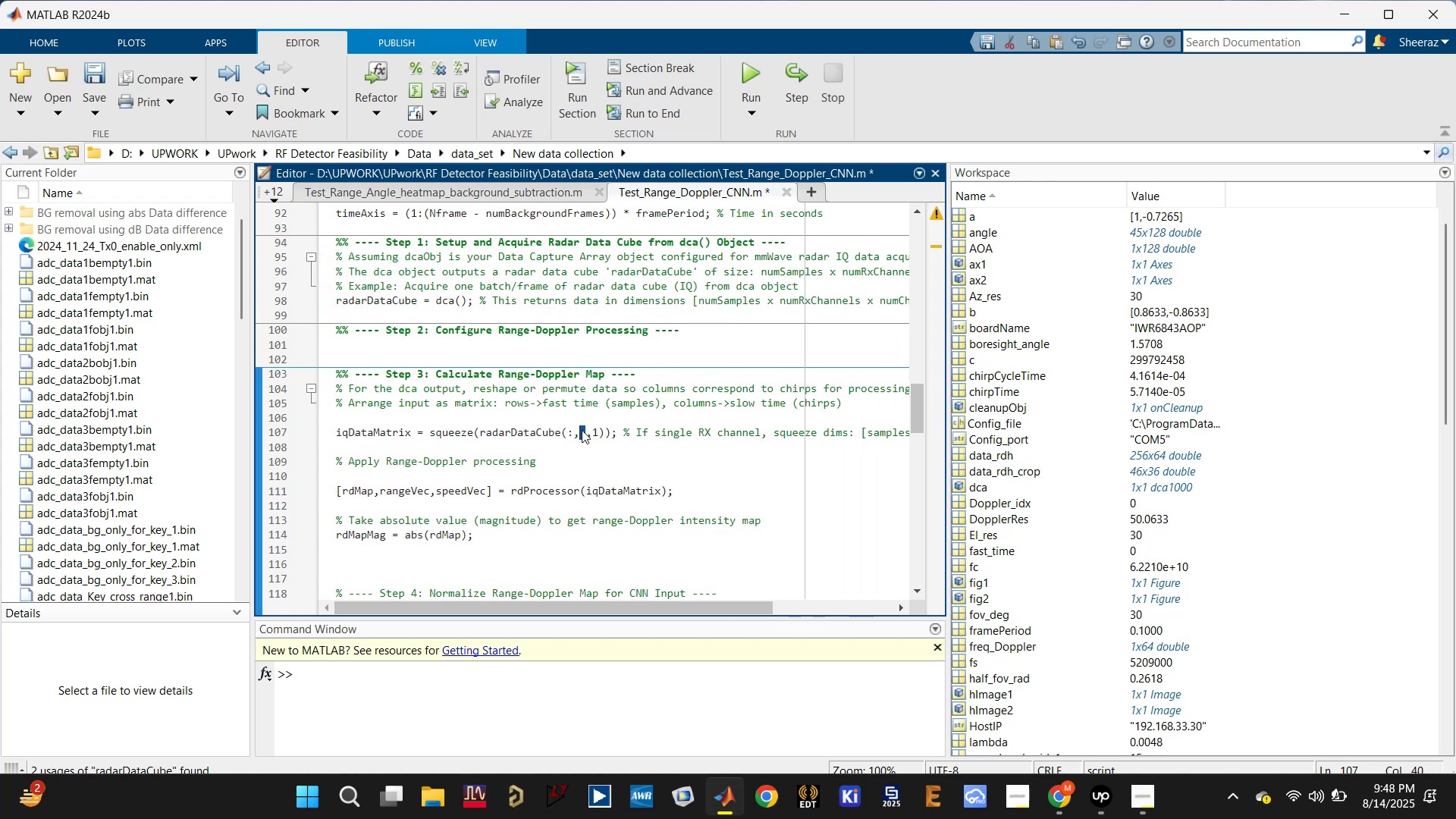 
key(1)
 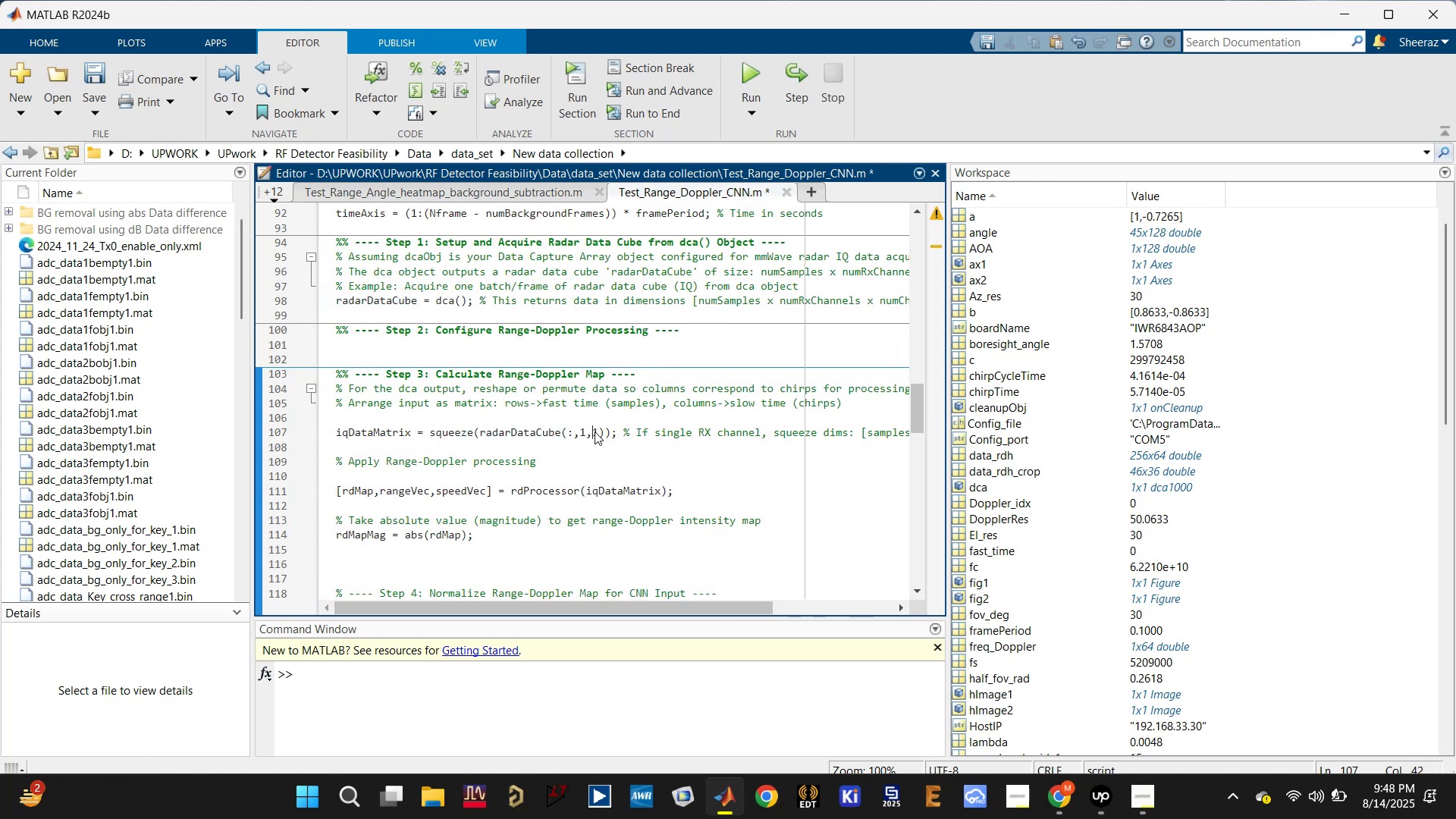 
key(Shift+Semicolon)
 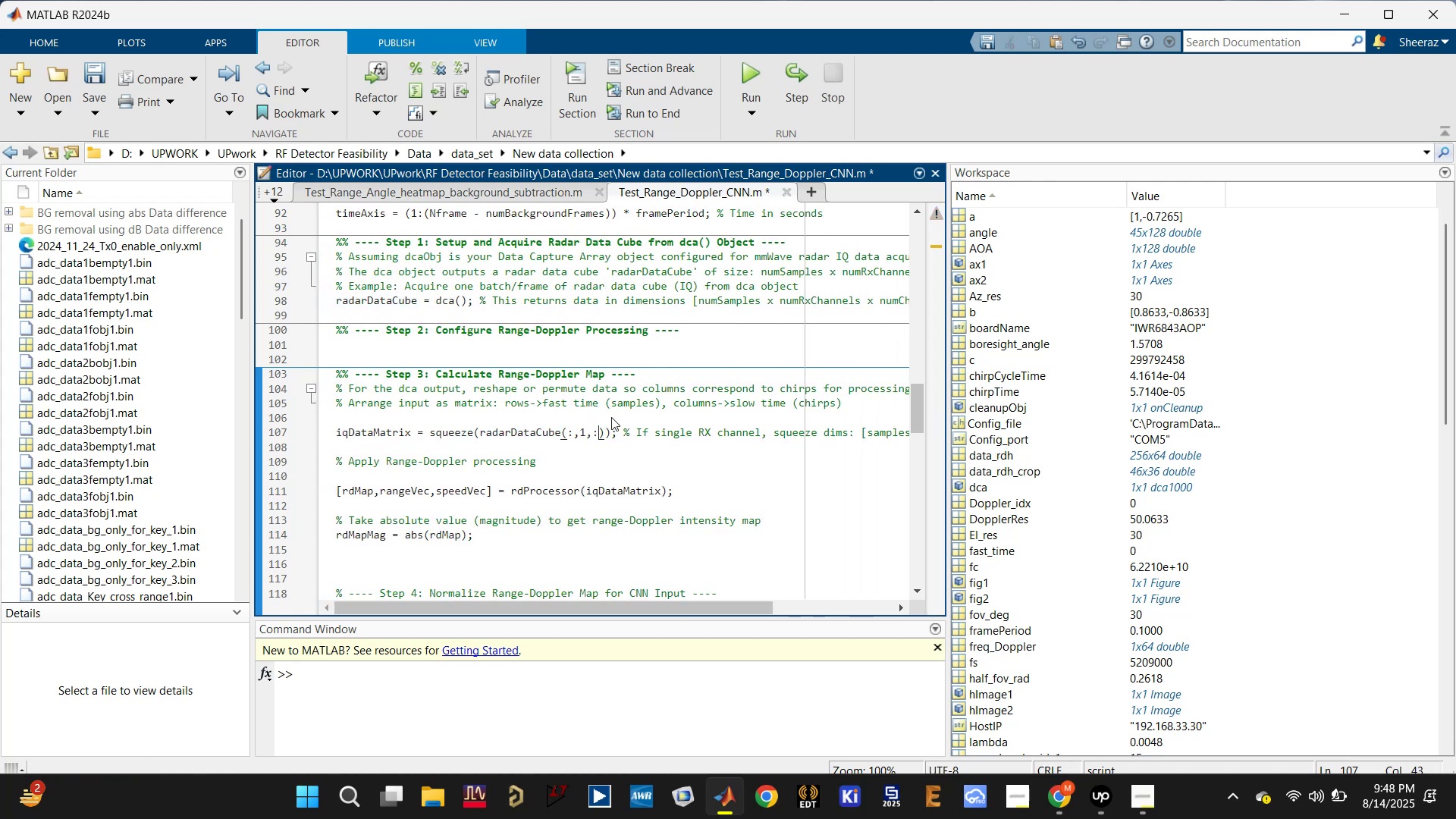 
key(Control+S)
 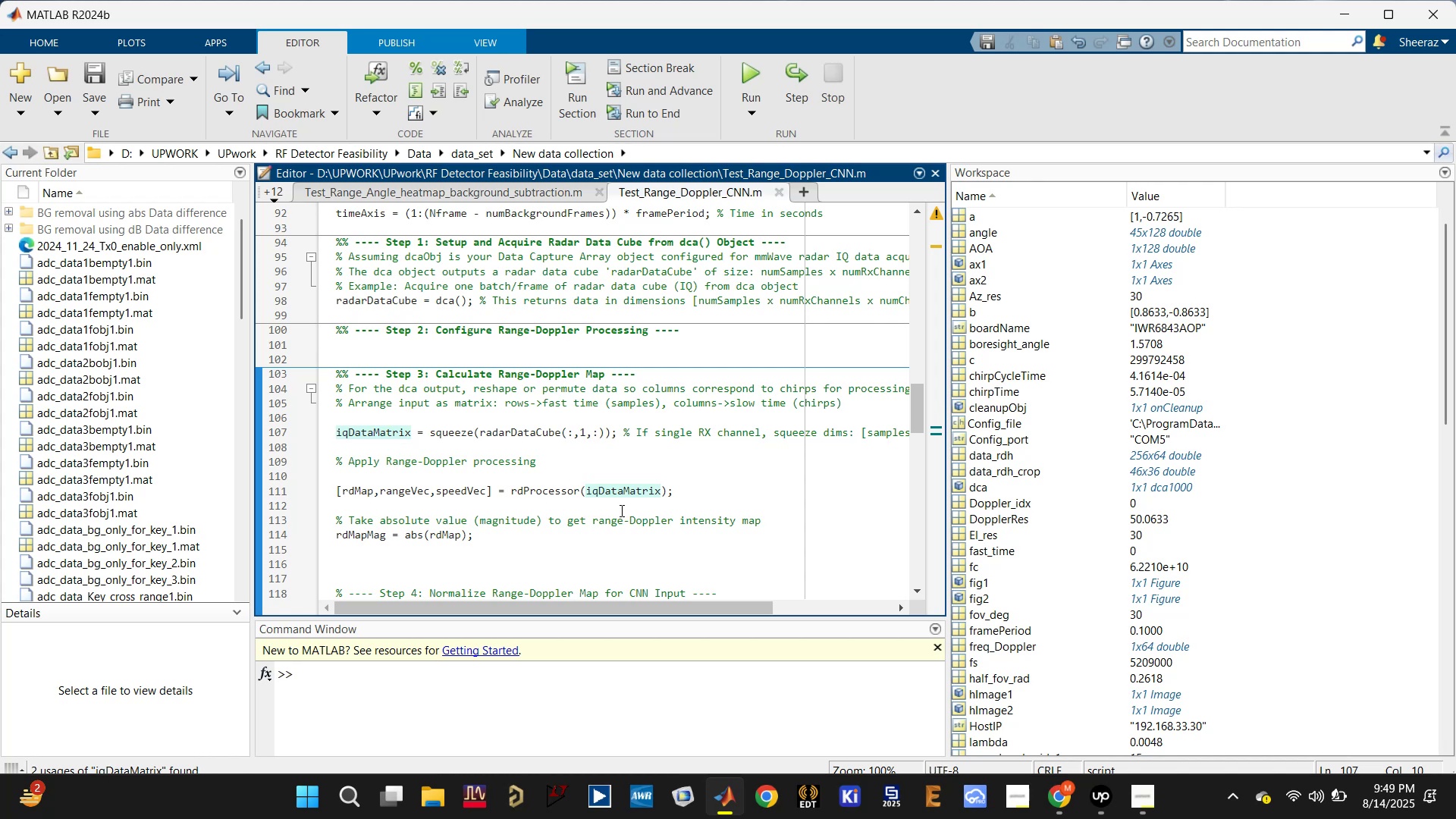 
left_click([572, 463])
 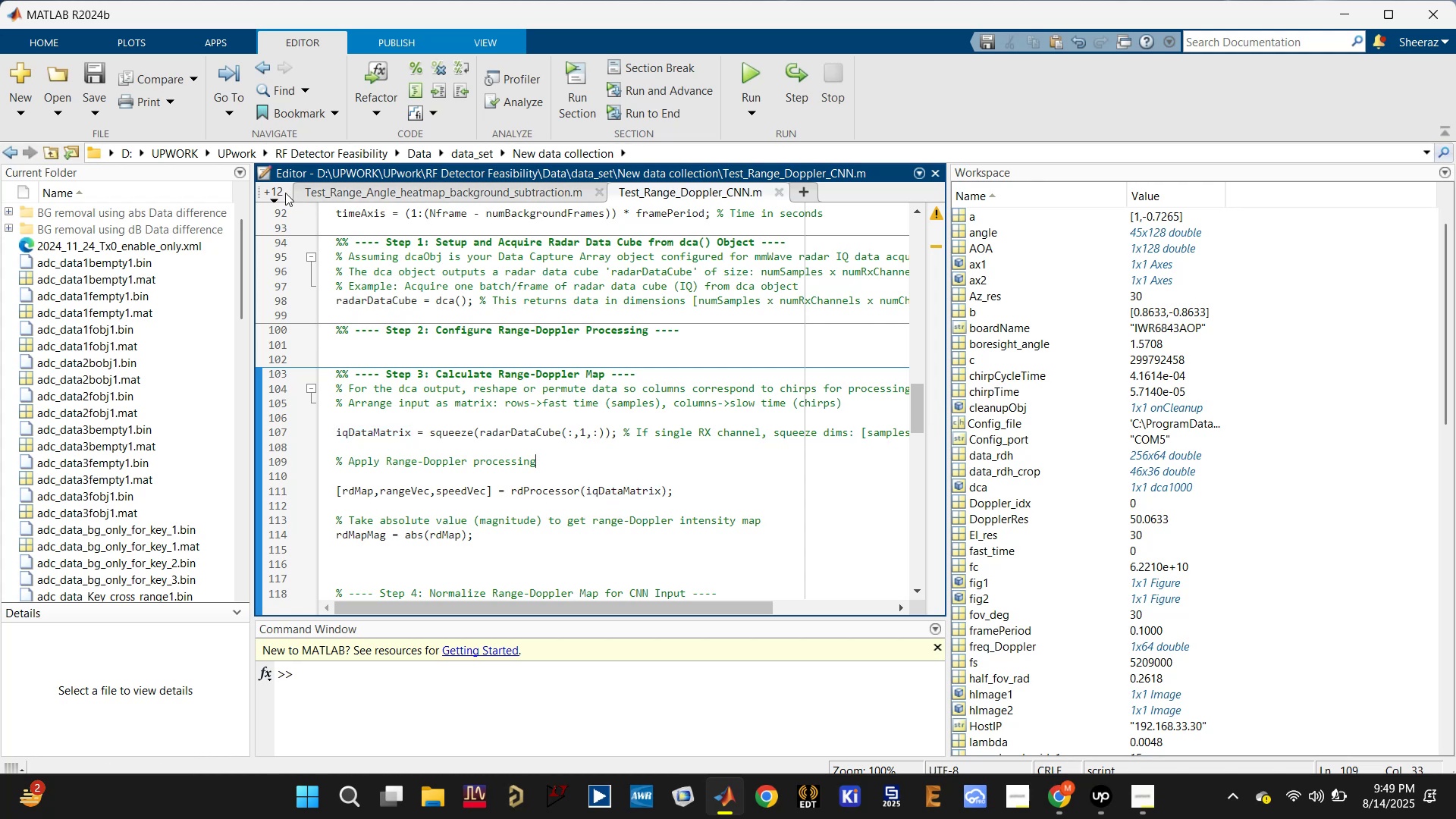 
left_click([271, 195])
 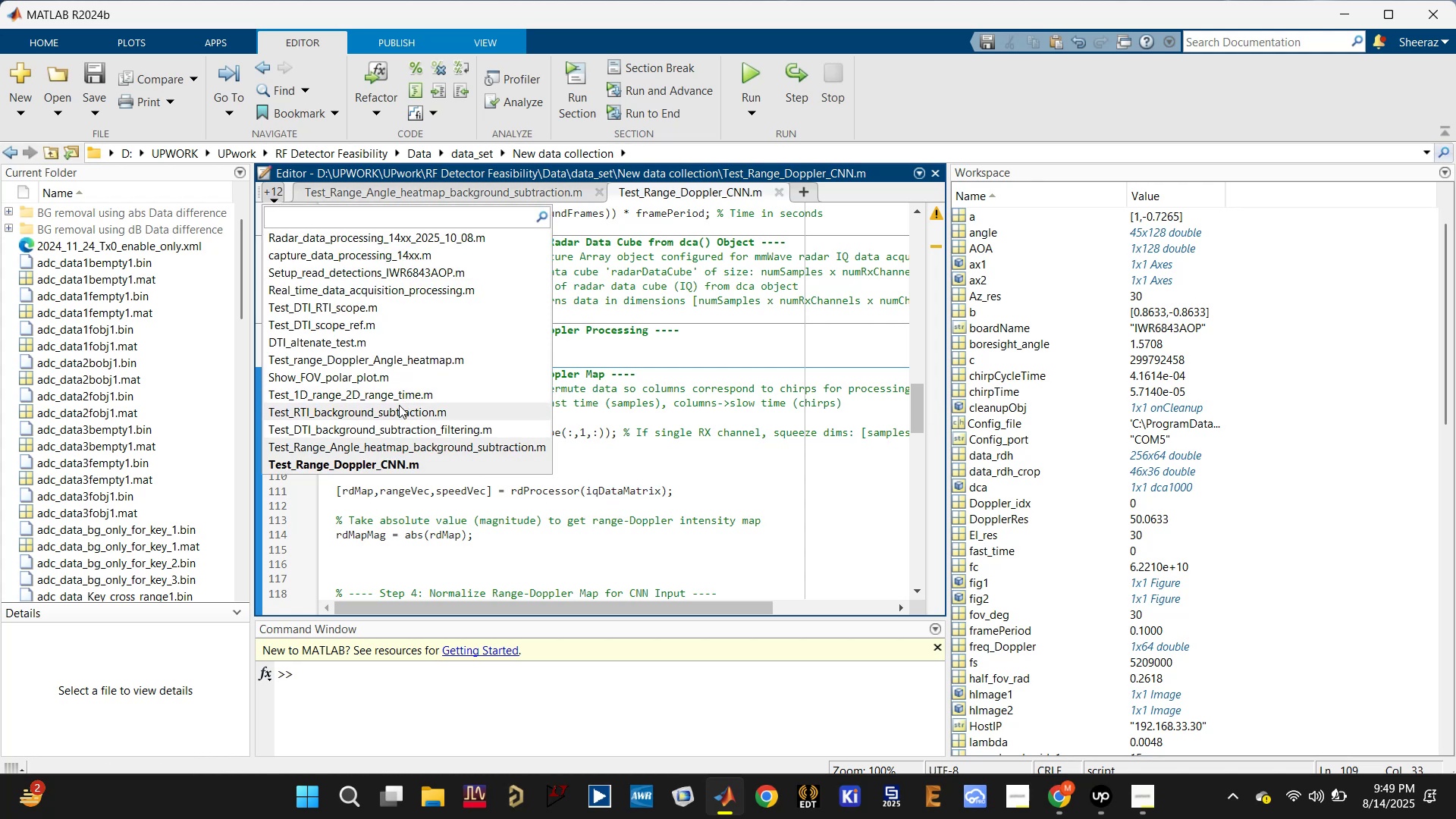 
left_click([388, 441])
 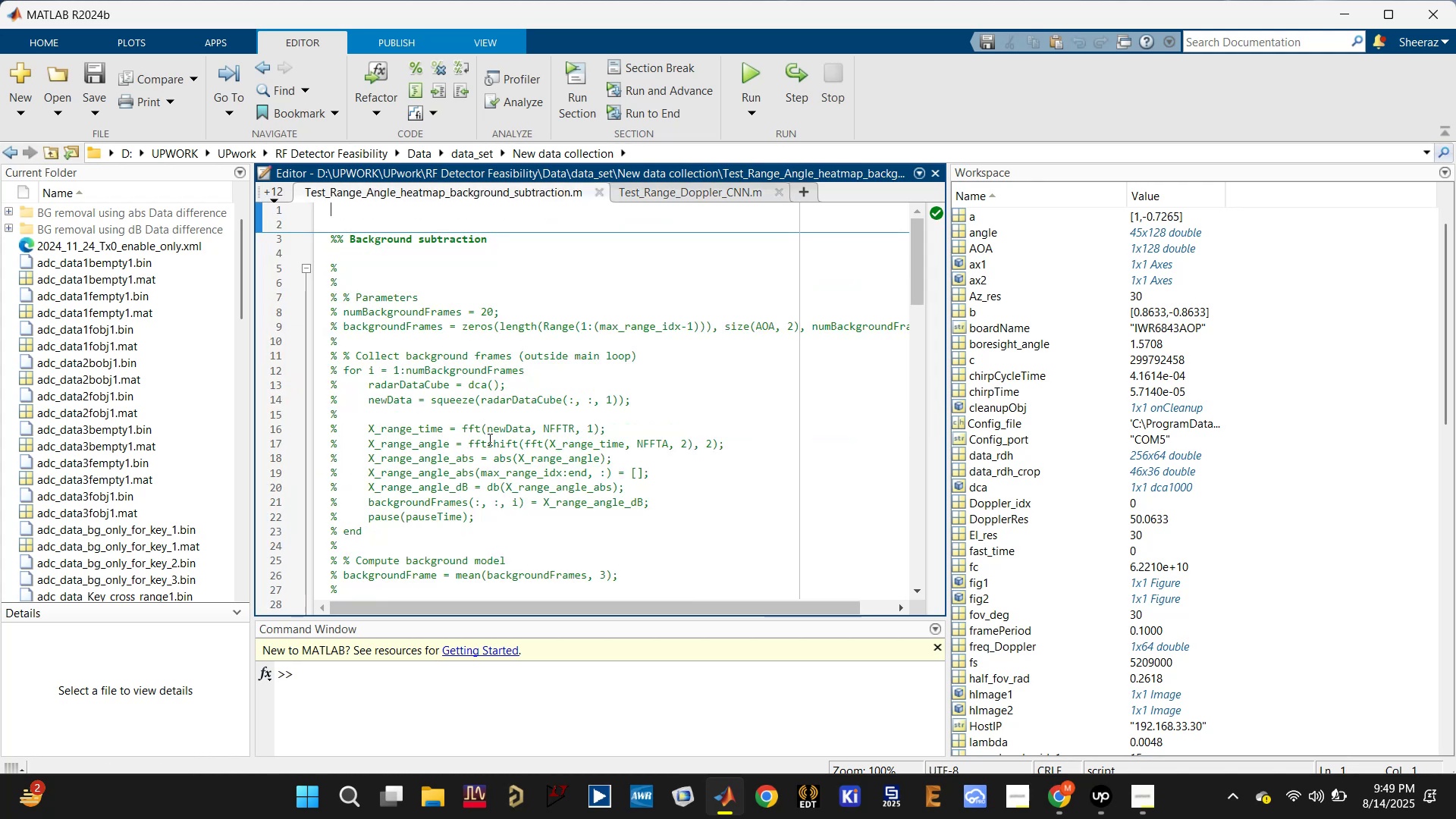 
scroll: coordinate [488, 439], scroll_direction: down, amount: 1.0
 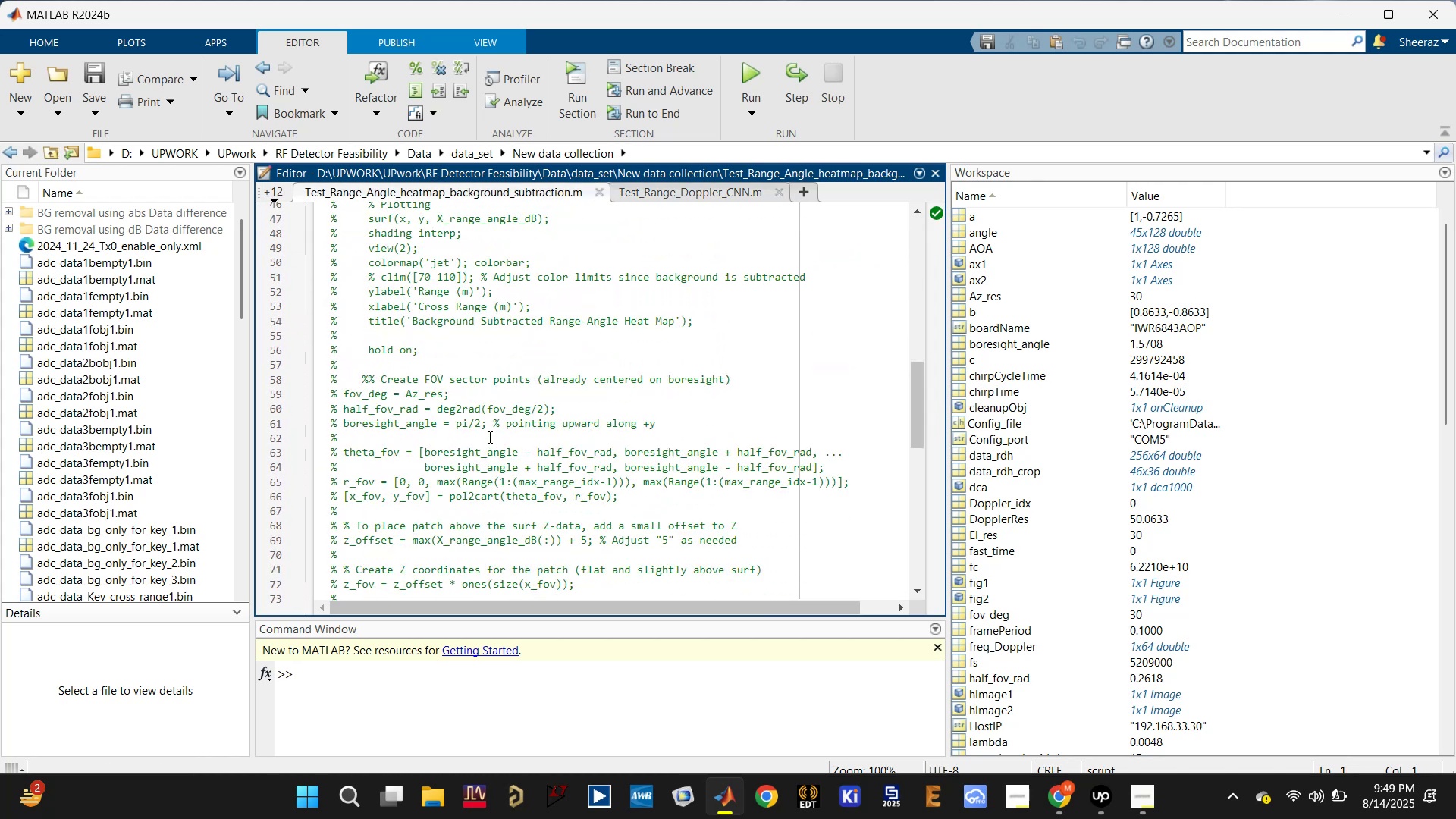 
scroll: coordinate [488, 435], scroll_direction: up, amount: 11.0
 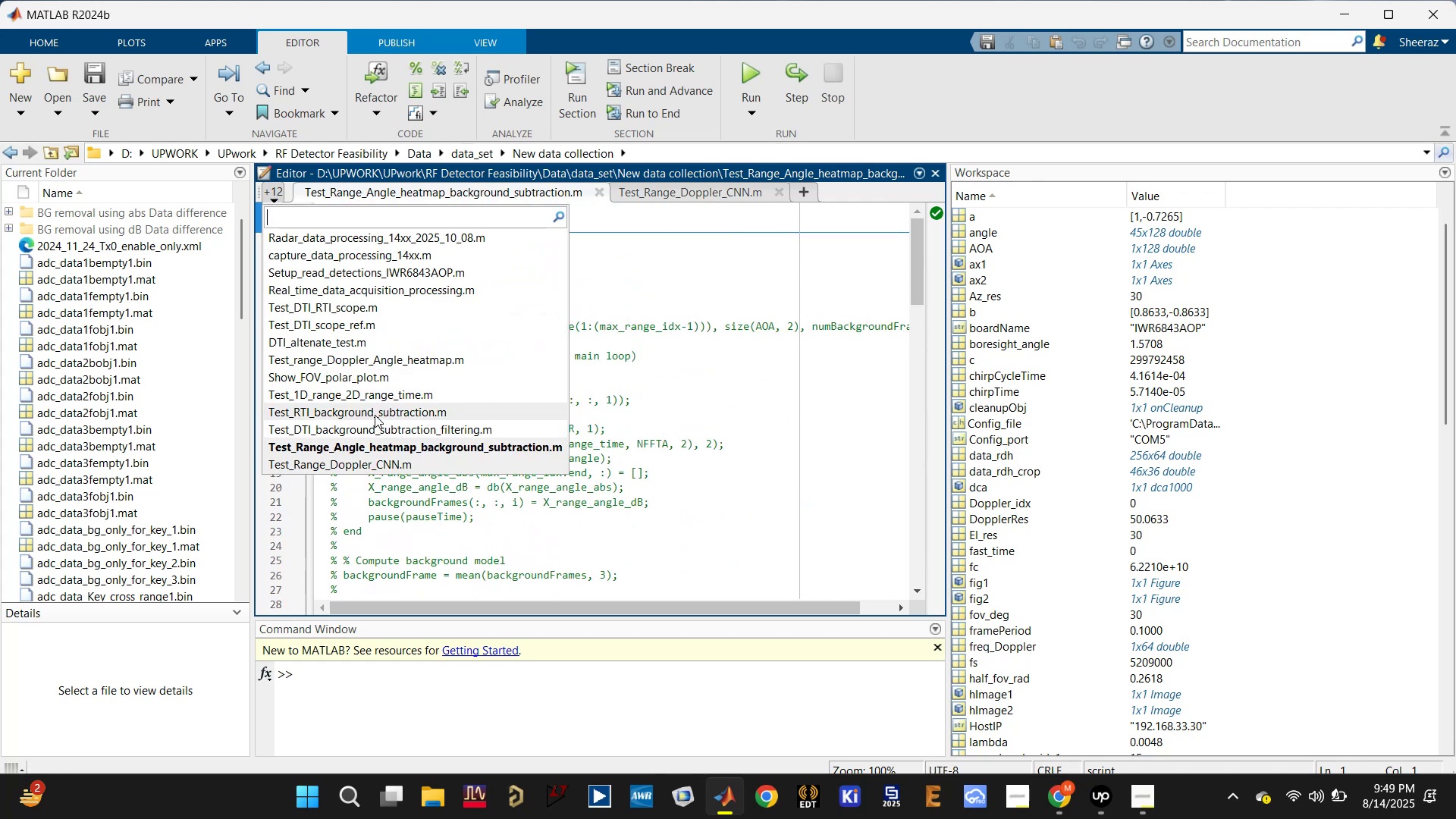 
left_click([372, 427])
 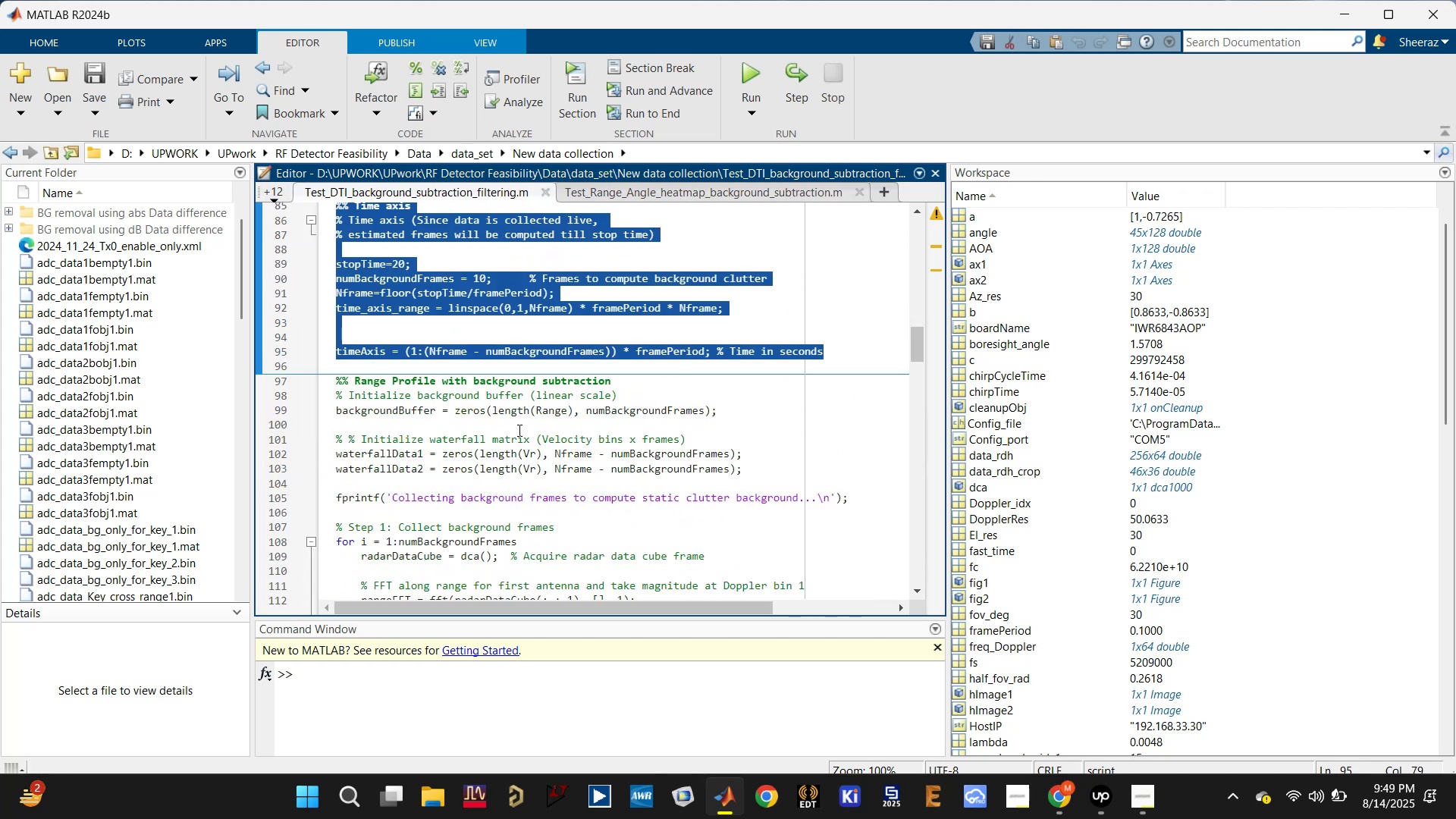 
scroll: coordinate [518, 430], scroll_direction: up, amount: 9.0
 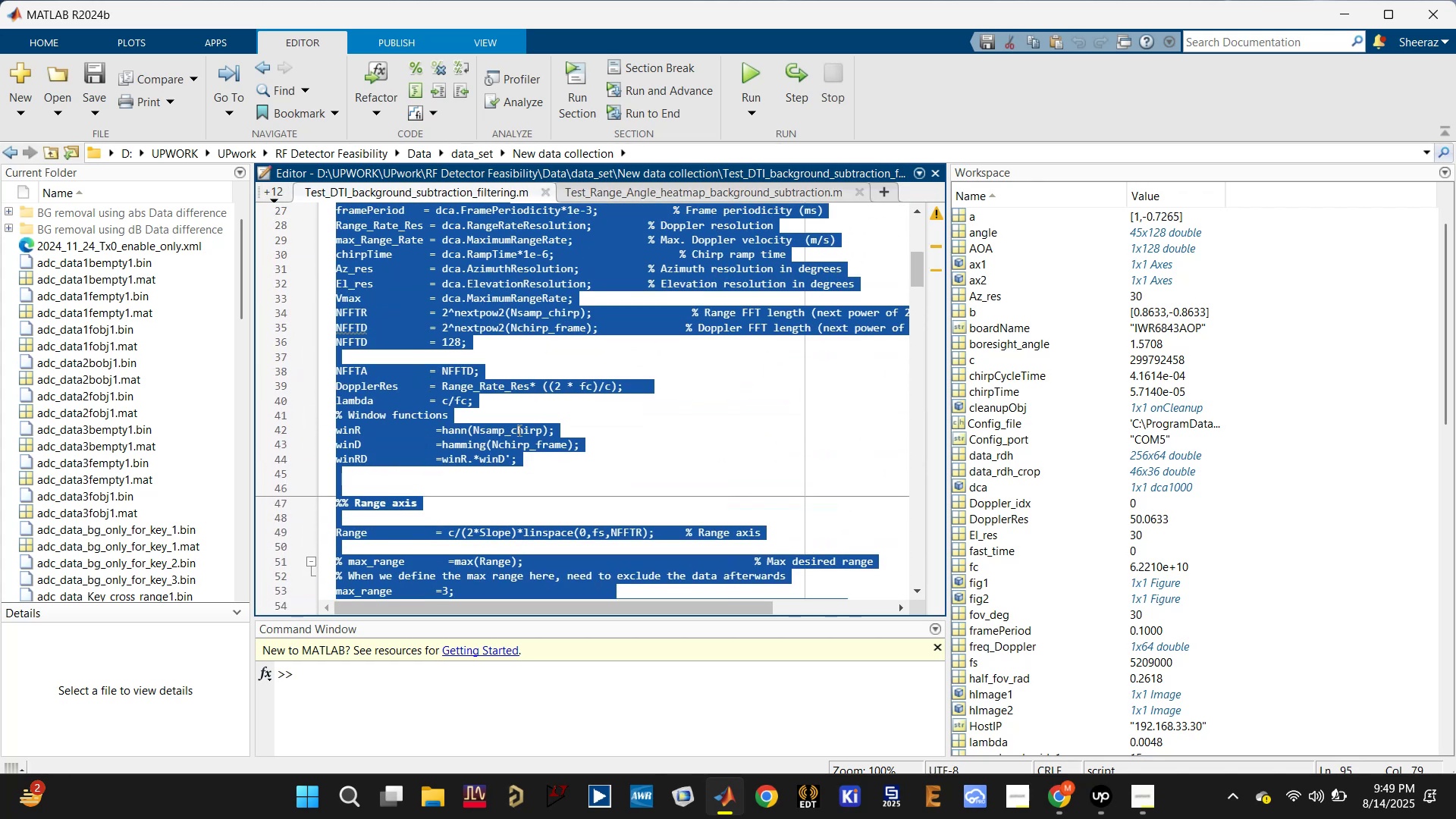 
left_click([532, 396])
 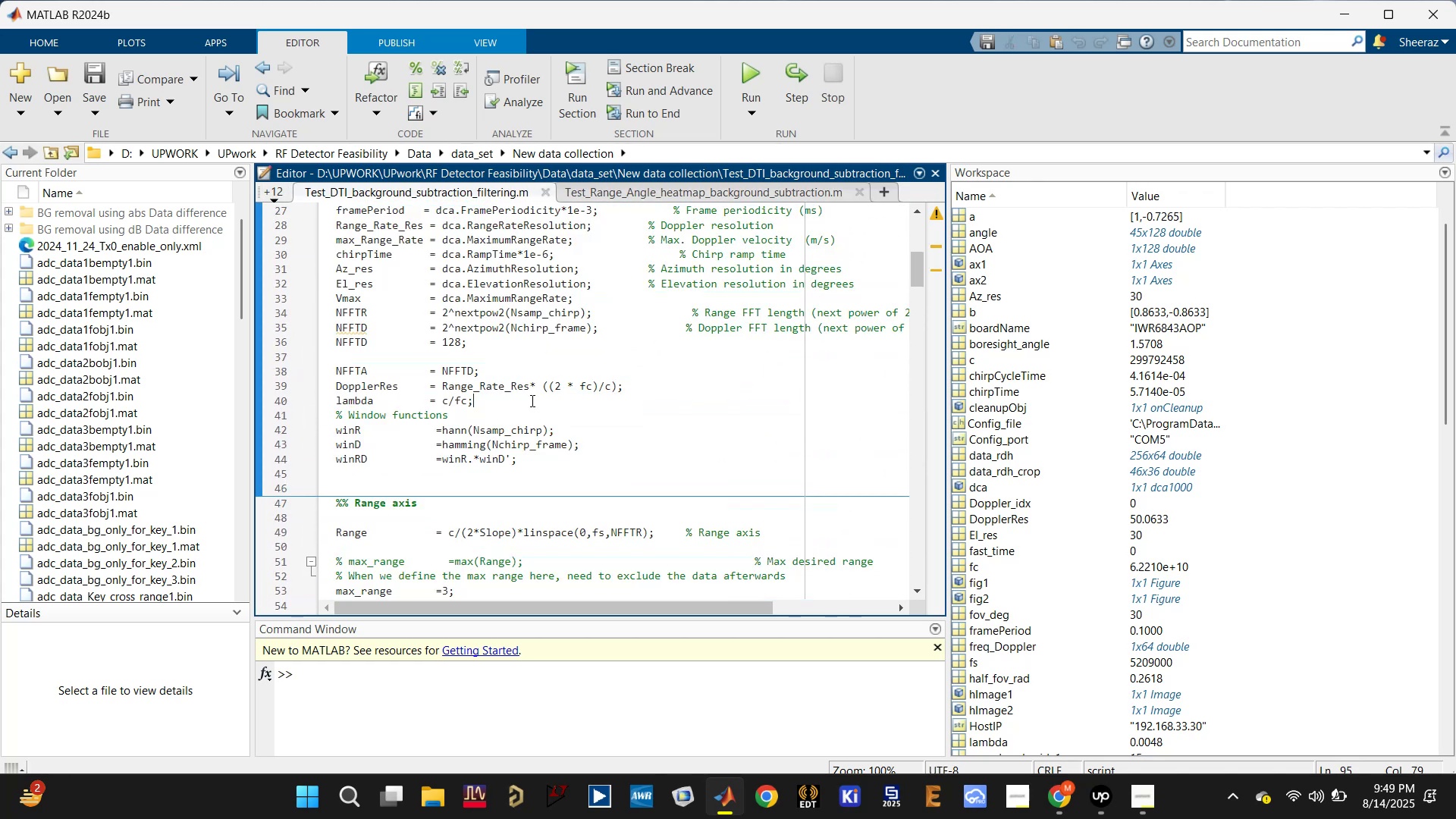 
scroll: coordinate [437, 426], scroll_direction: down, amount: 15.0
 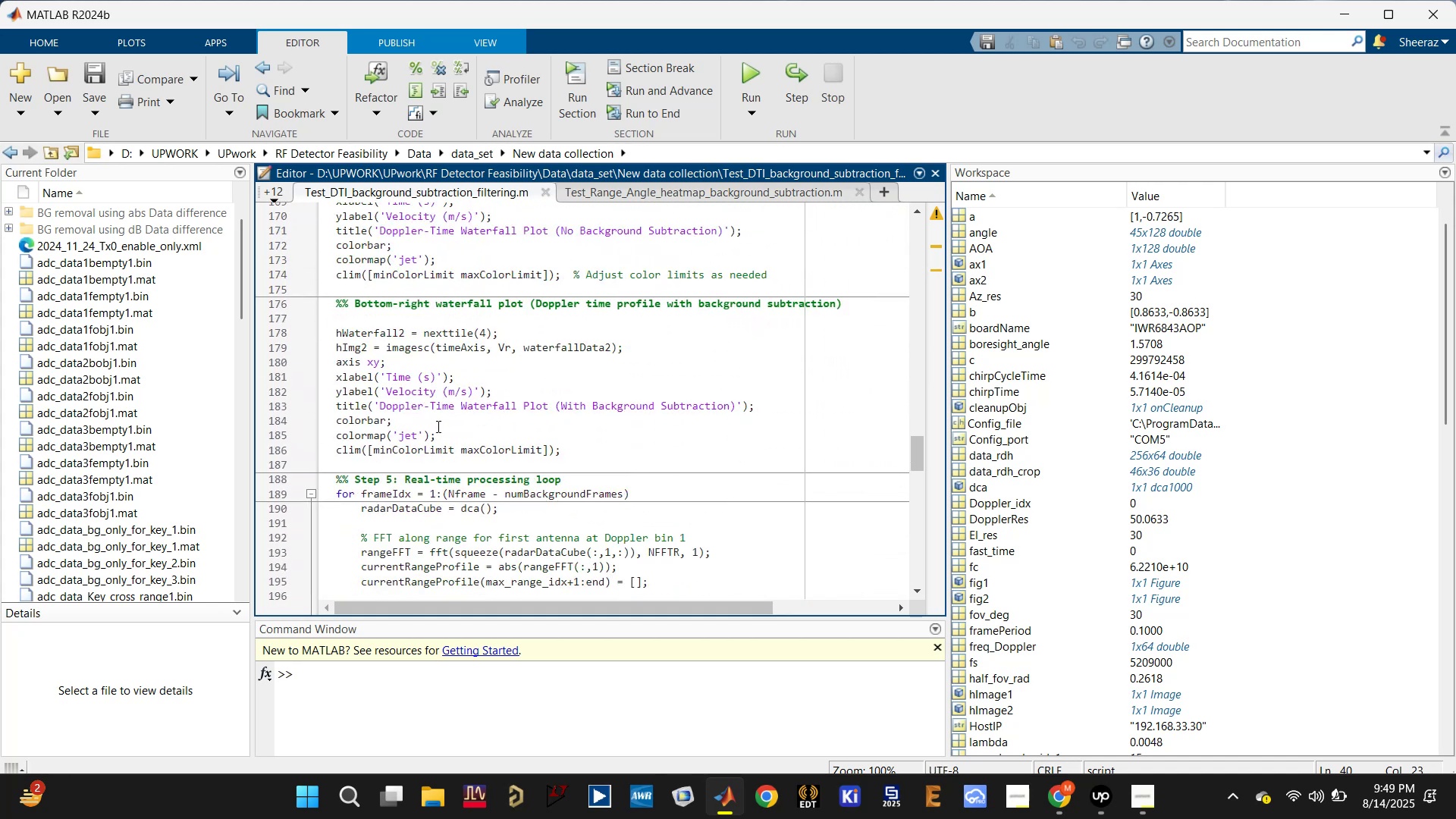 
scroll: coordinate [437, 426], scroll_direction: up, amount: 2.0
 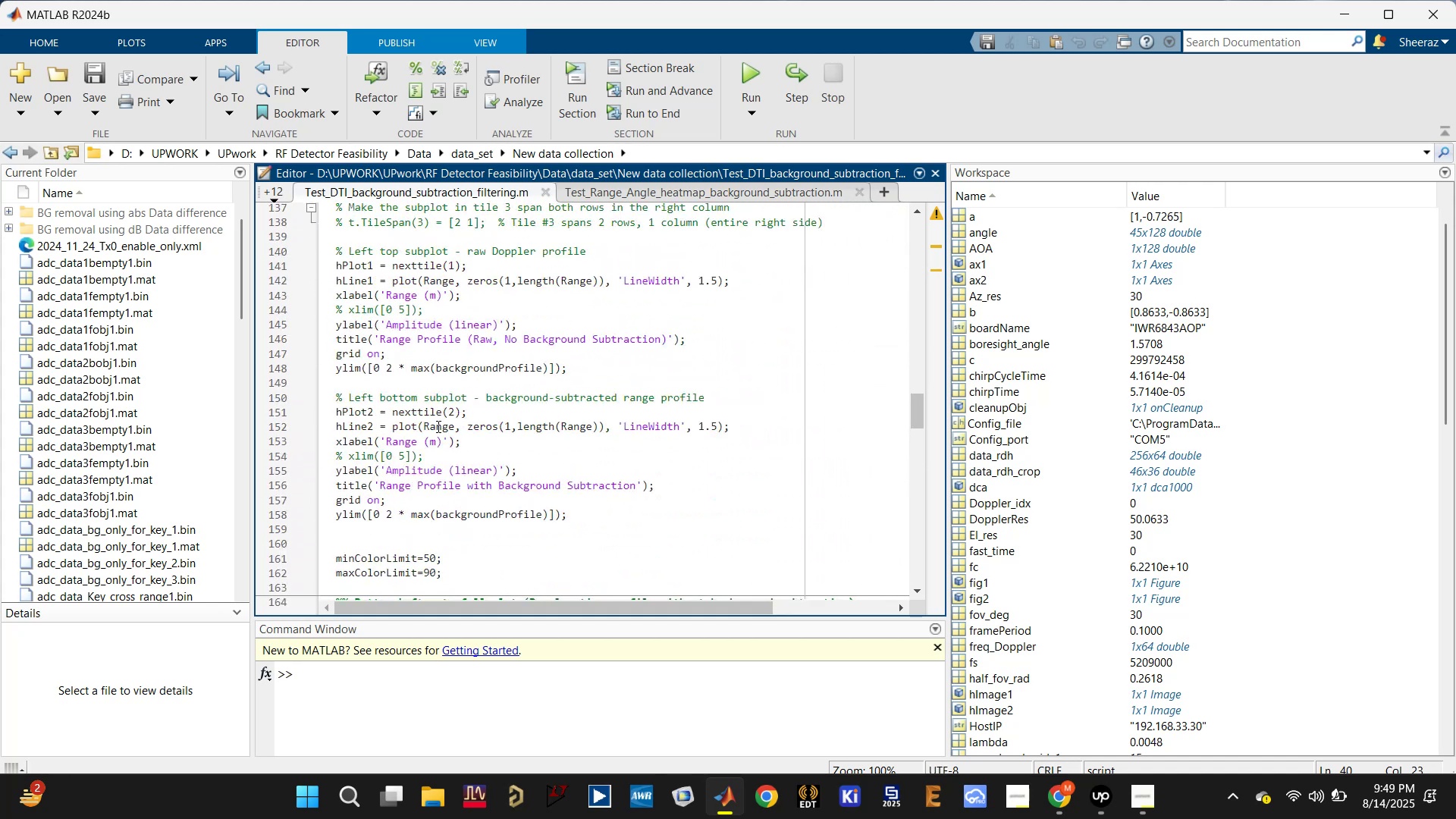 
scroll: coordinate [437, 426], scroll_direction: down, amount: 4.0
 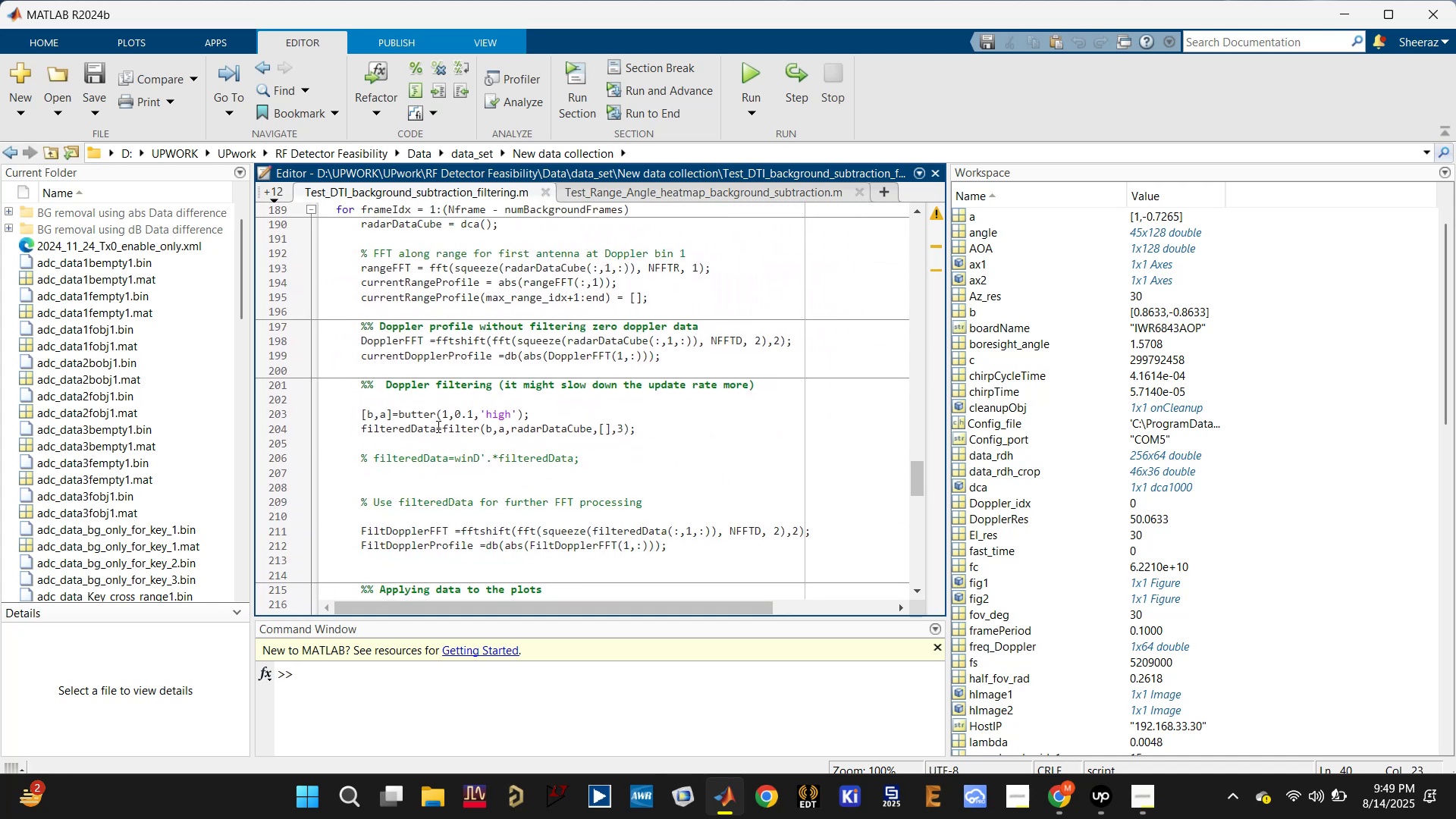 
scroll: coordinate [437, 426], scroll_direction: up, amount: 1.0
 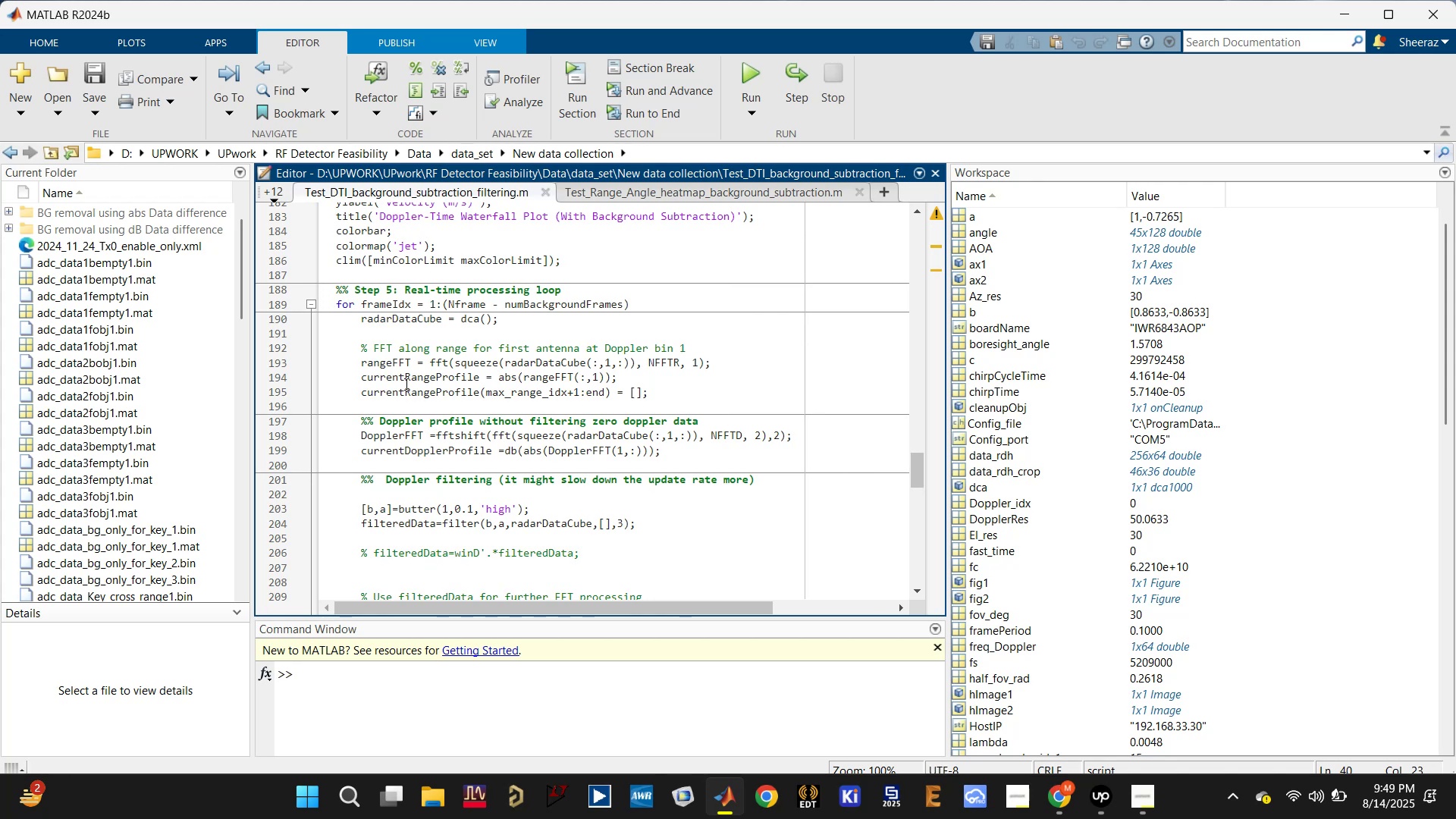 
left_click([373, 322])
 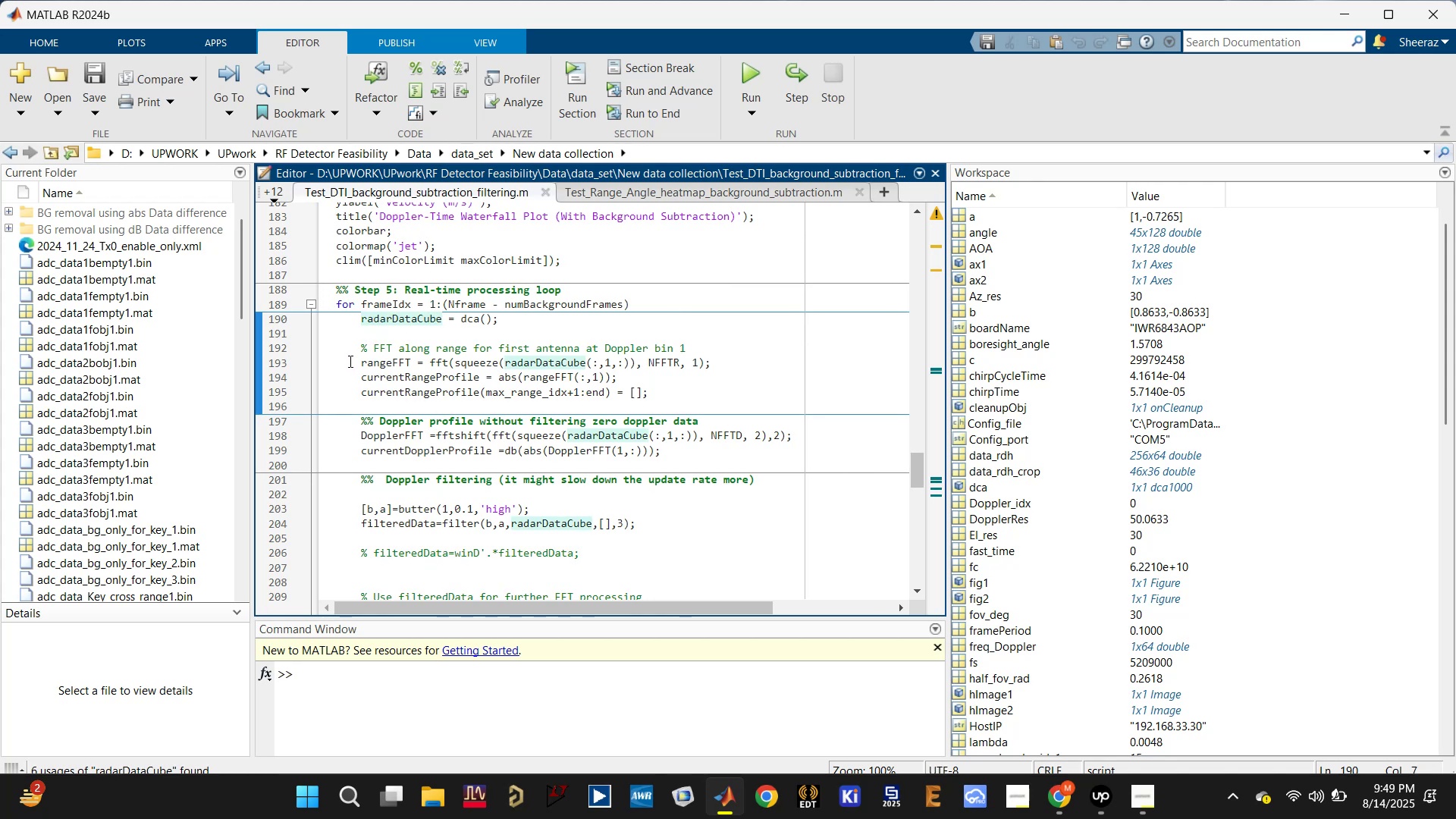 
left_click_drag(start_coordinate=[356, 350], to_coordinate=[681, 466])
 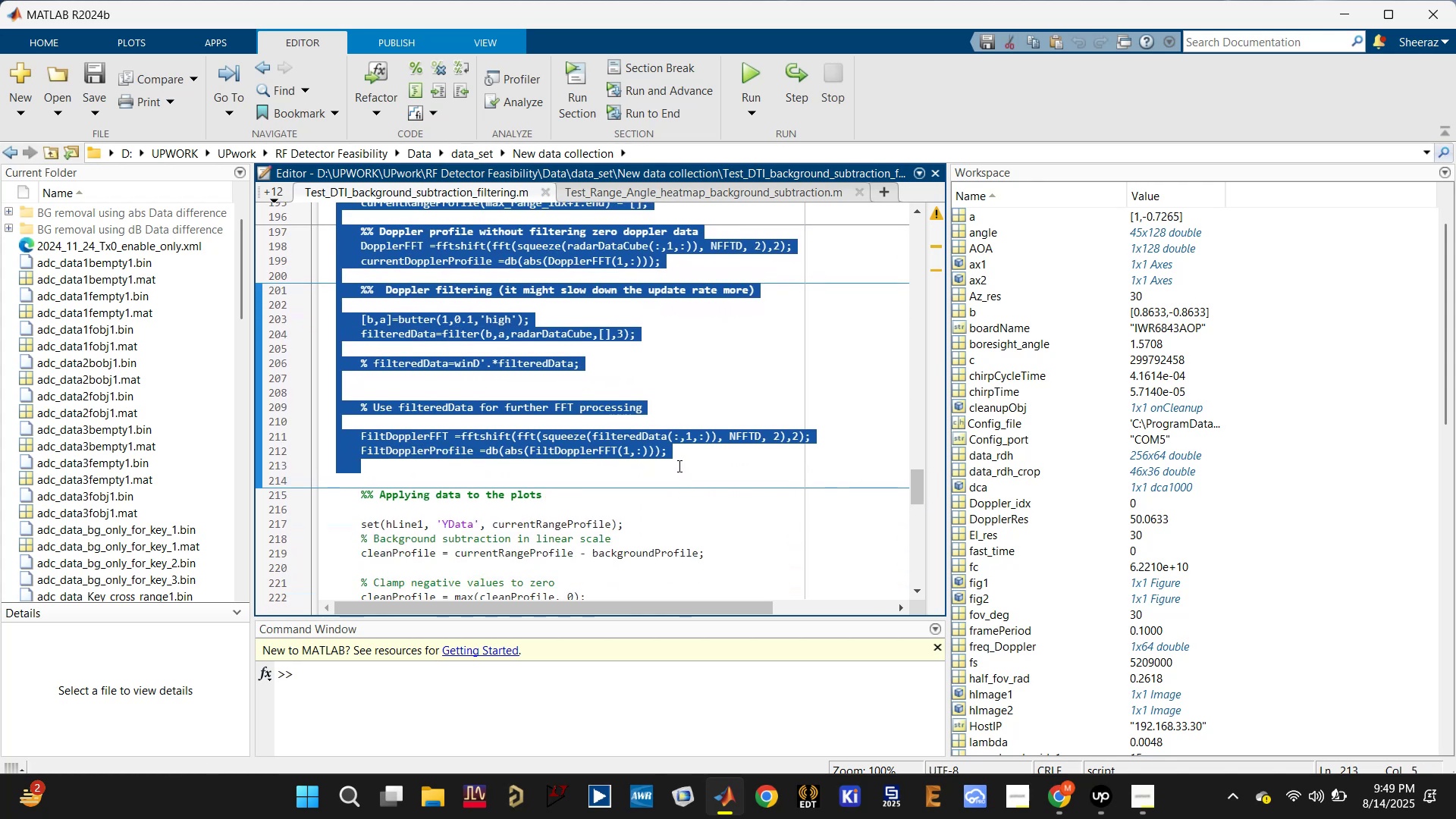 
scroll: coordinate [681, 485], scroll_direction: down, amount: 2.0
 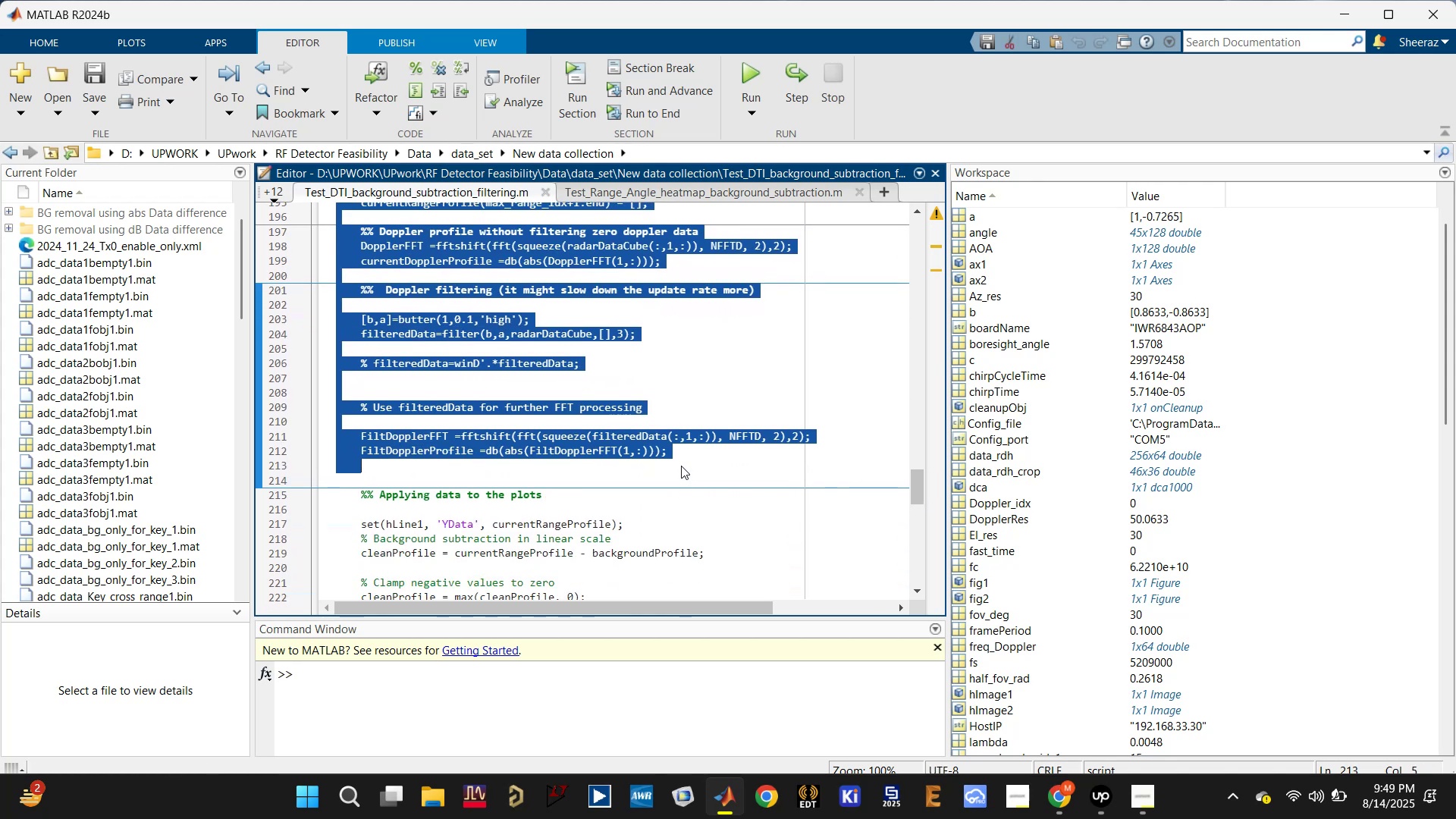 
key(Control+ControlLeft)
 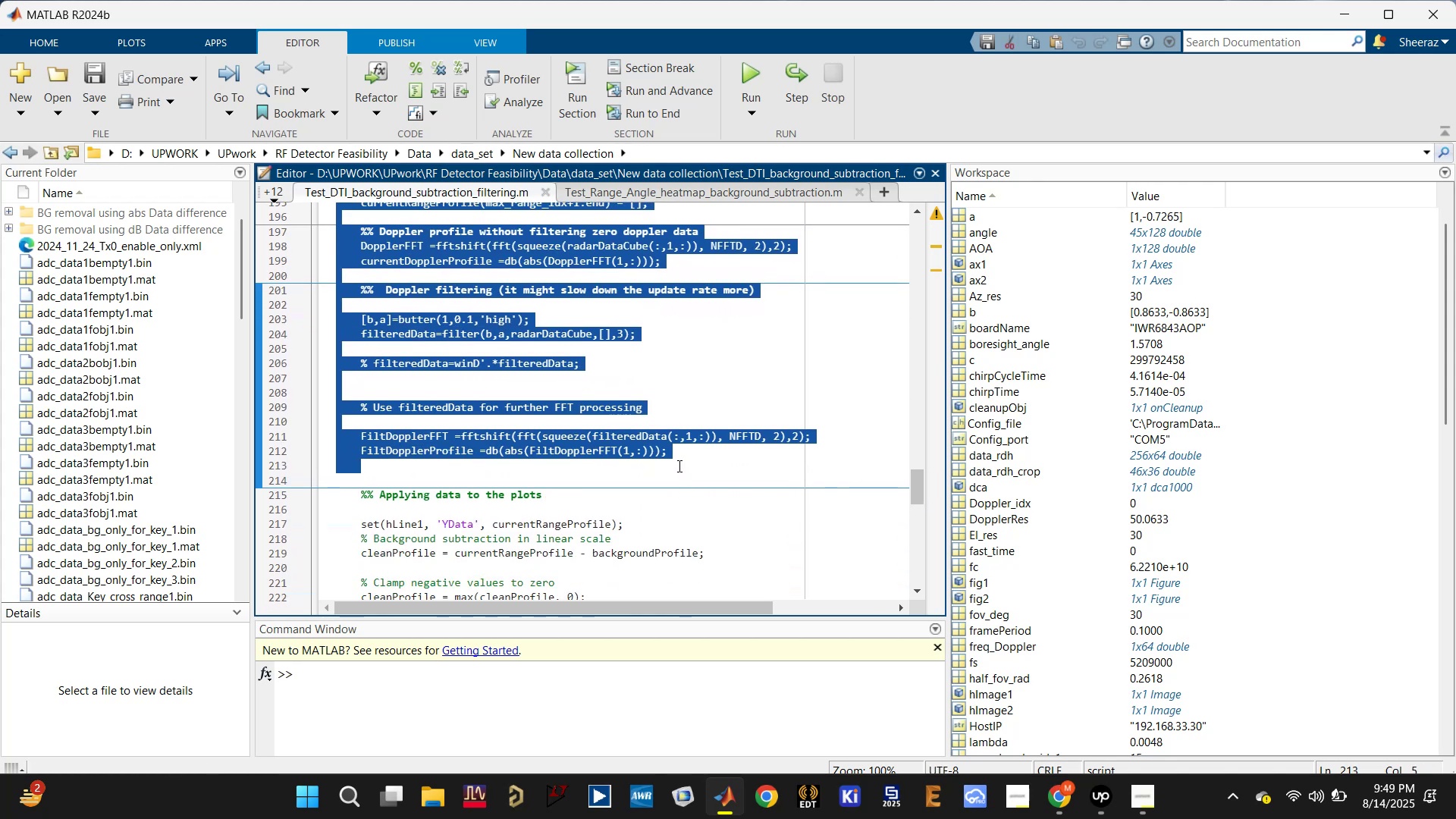 
key(Control+C)
 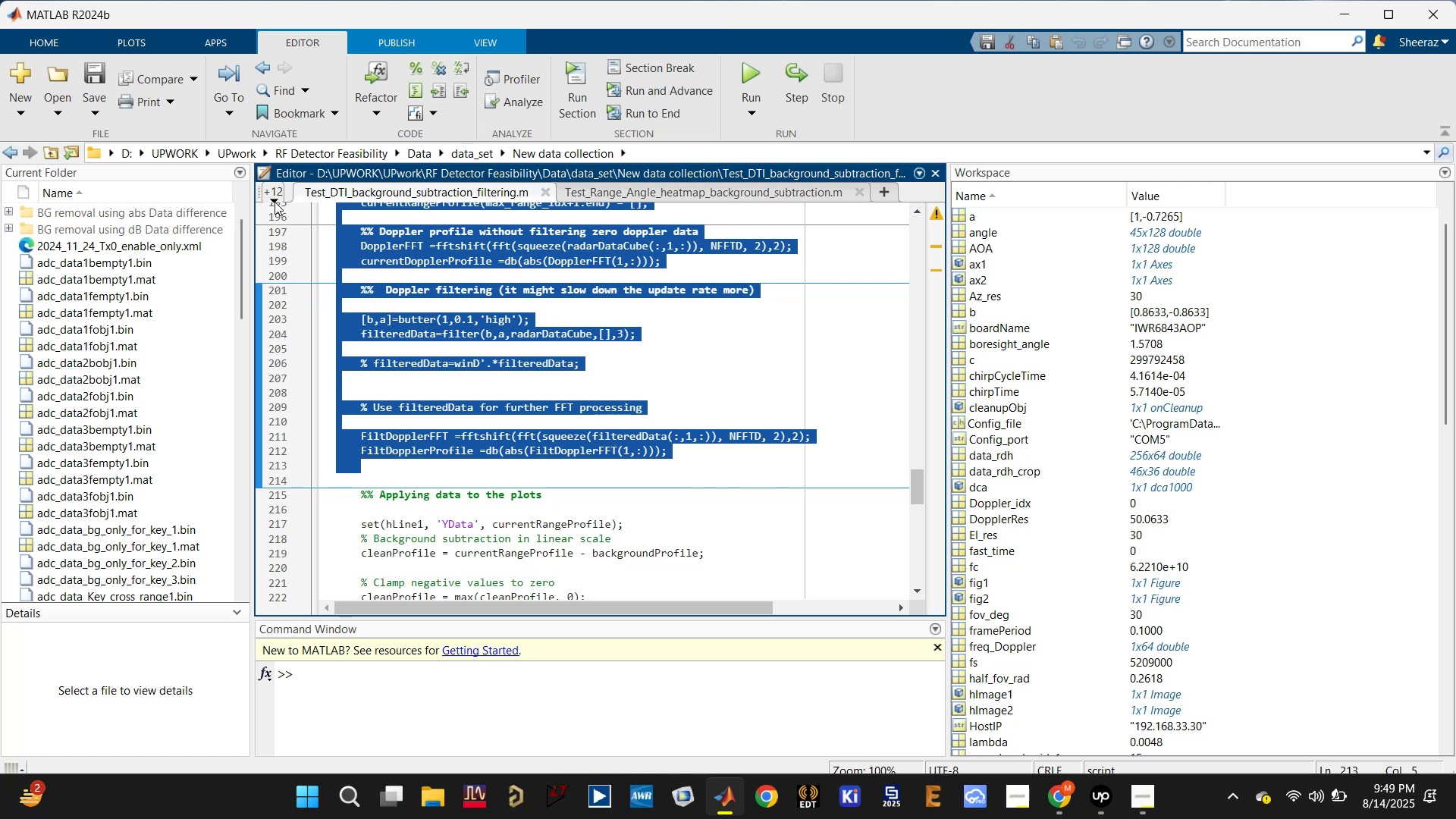 
left_click([271, 193])
 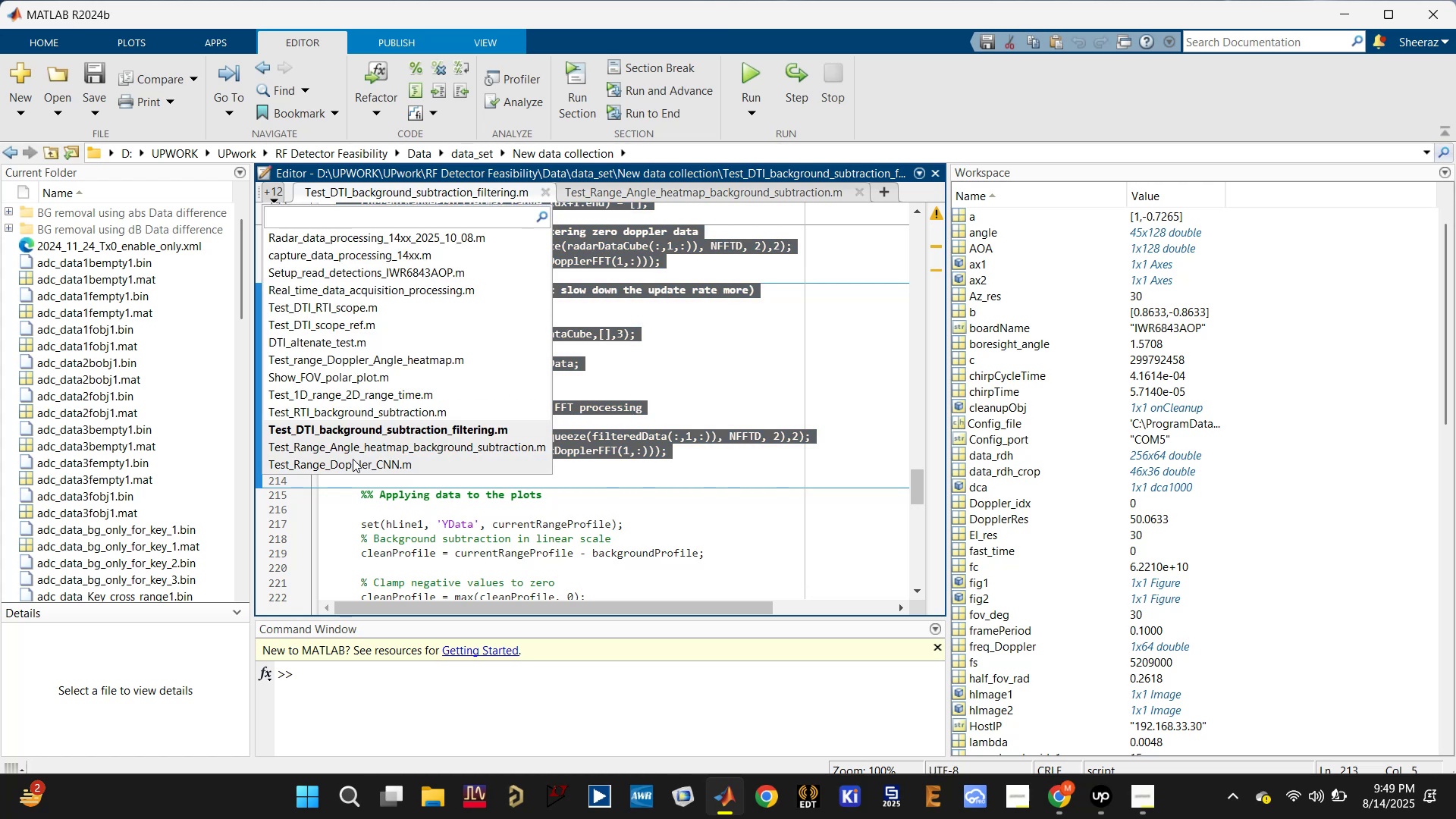 
left_click([351, 461])
 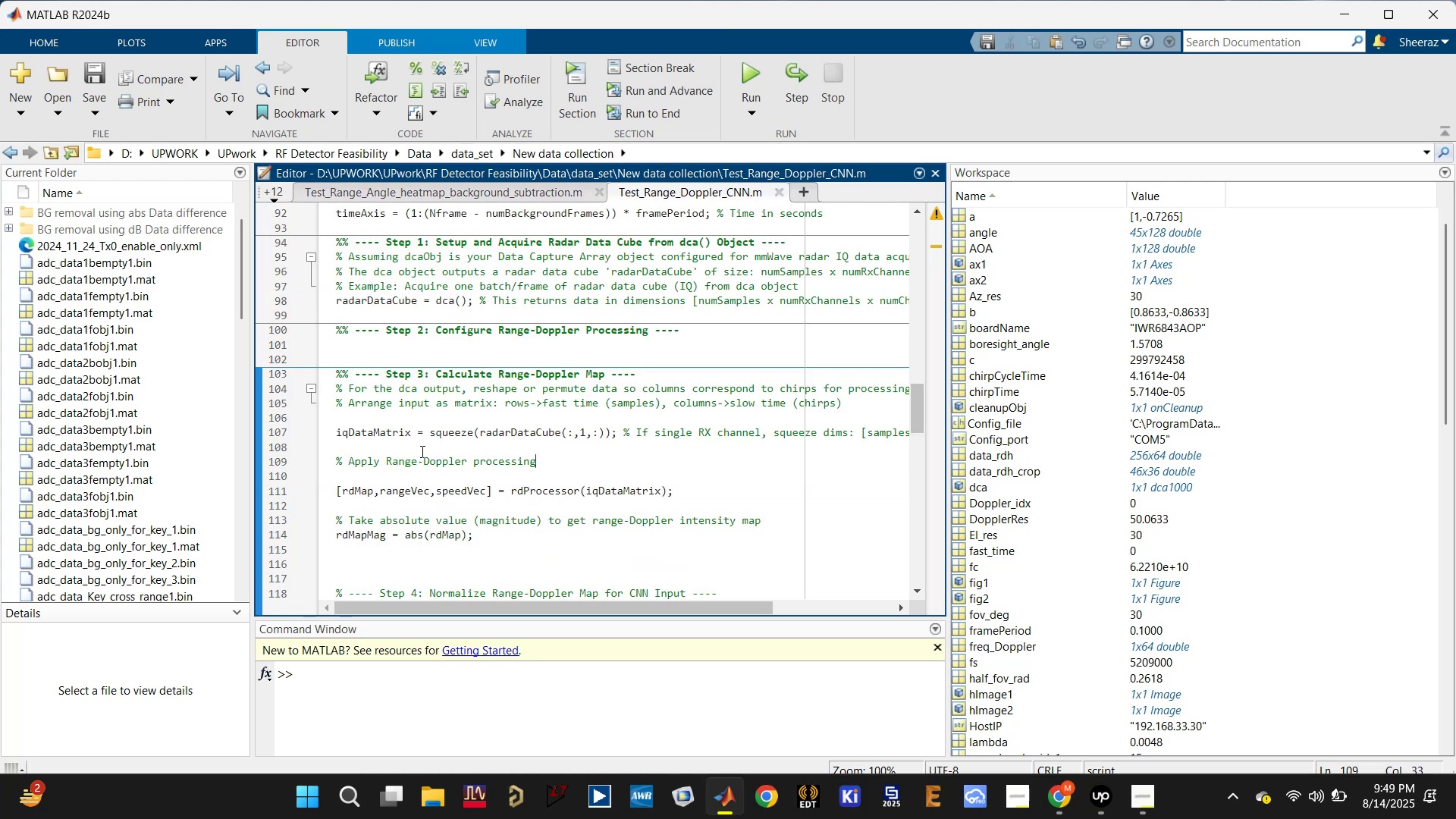 
left_click([416, 426])
 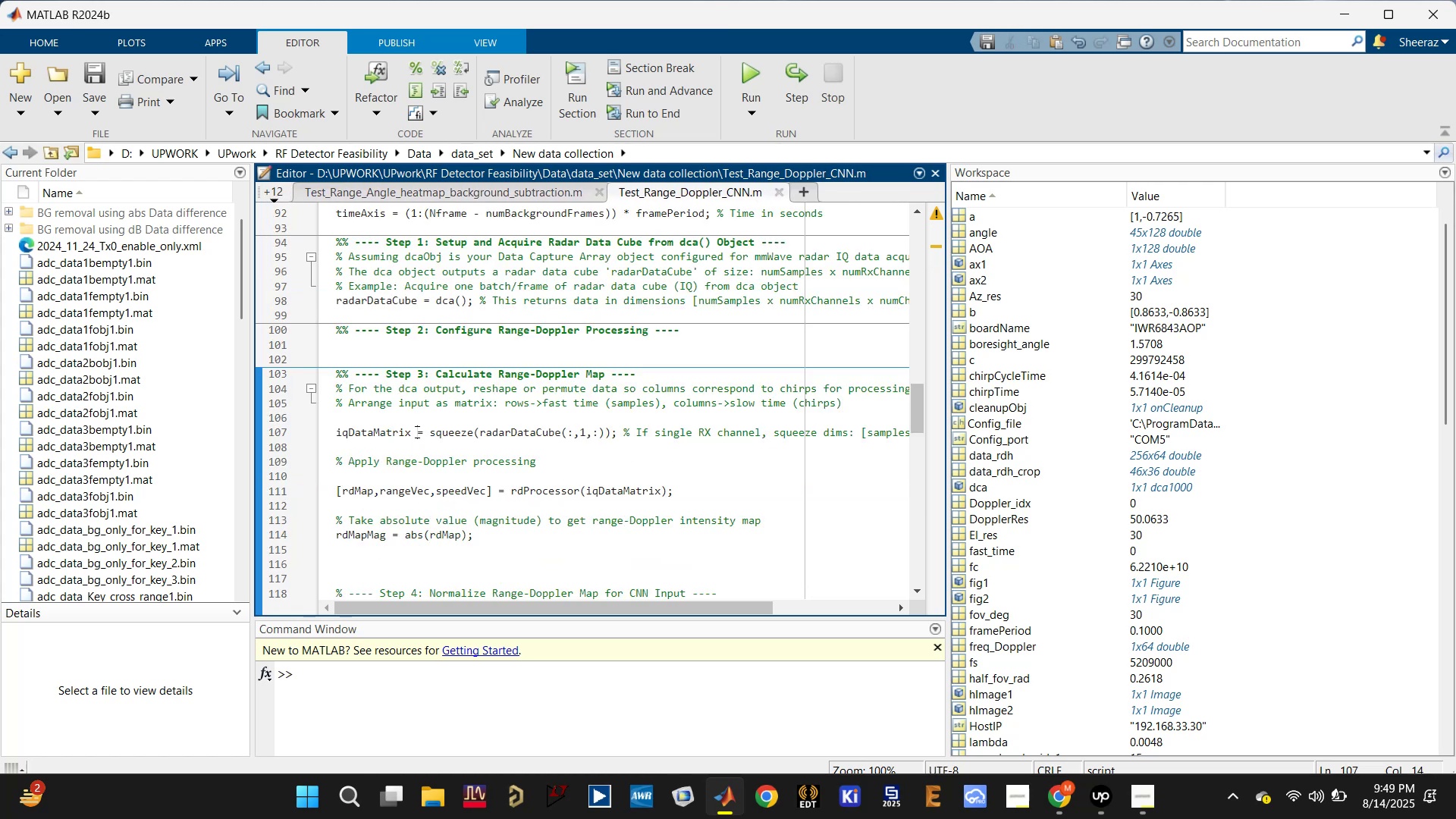 
scroll: coordinate [416, 441], scroll_direction: down, amount: 2.0
 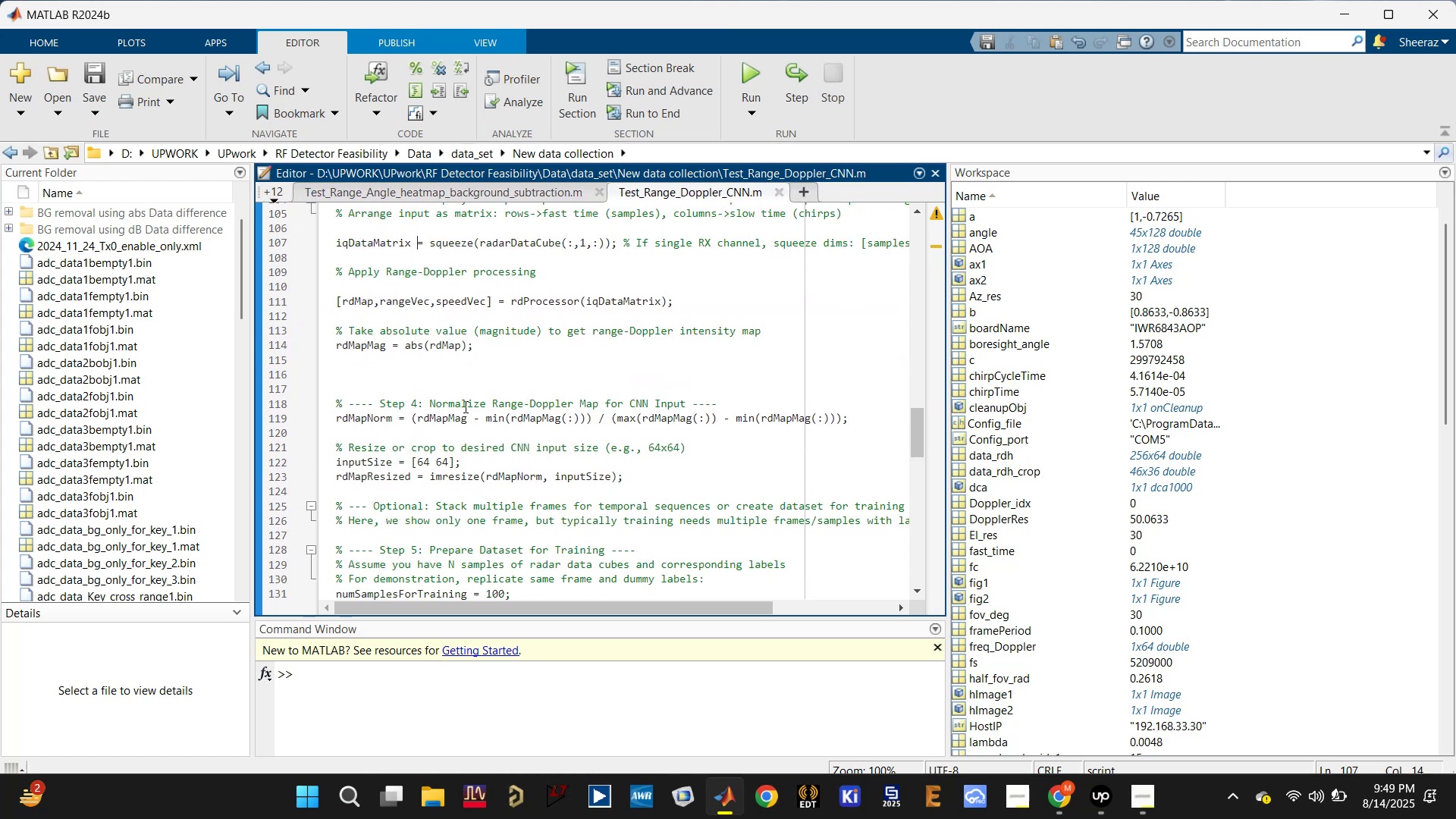 
left_click([482, 347])
 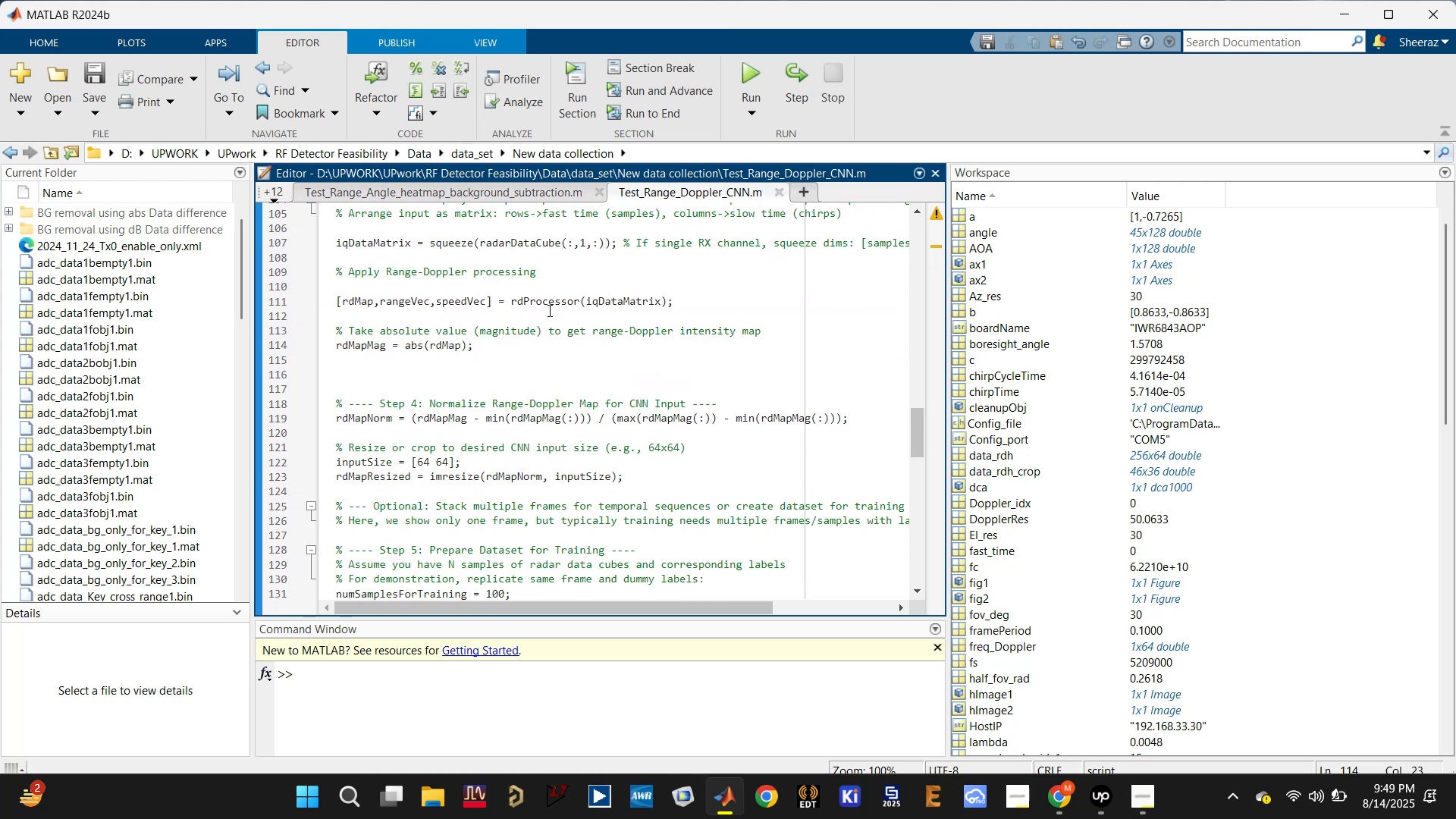 
double_click([548, 303])
 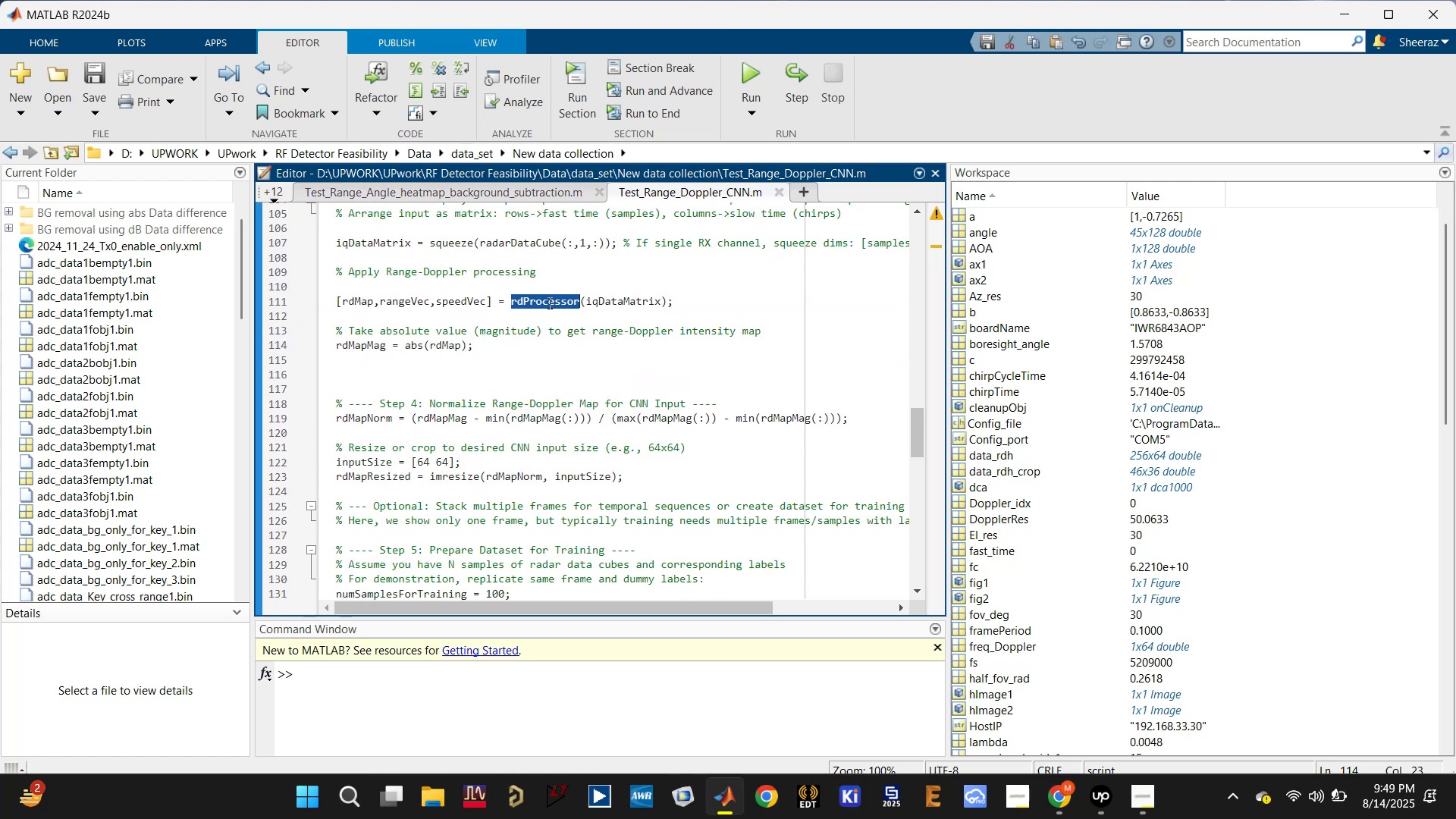 
triple_click([548, 303])
 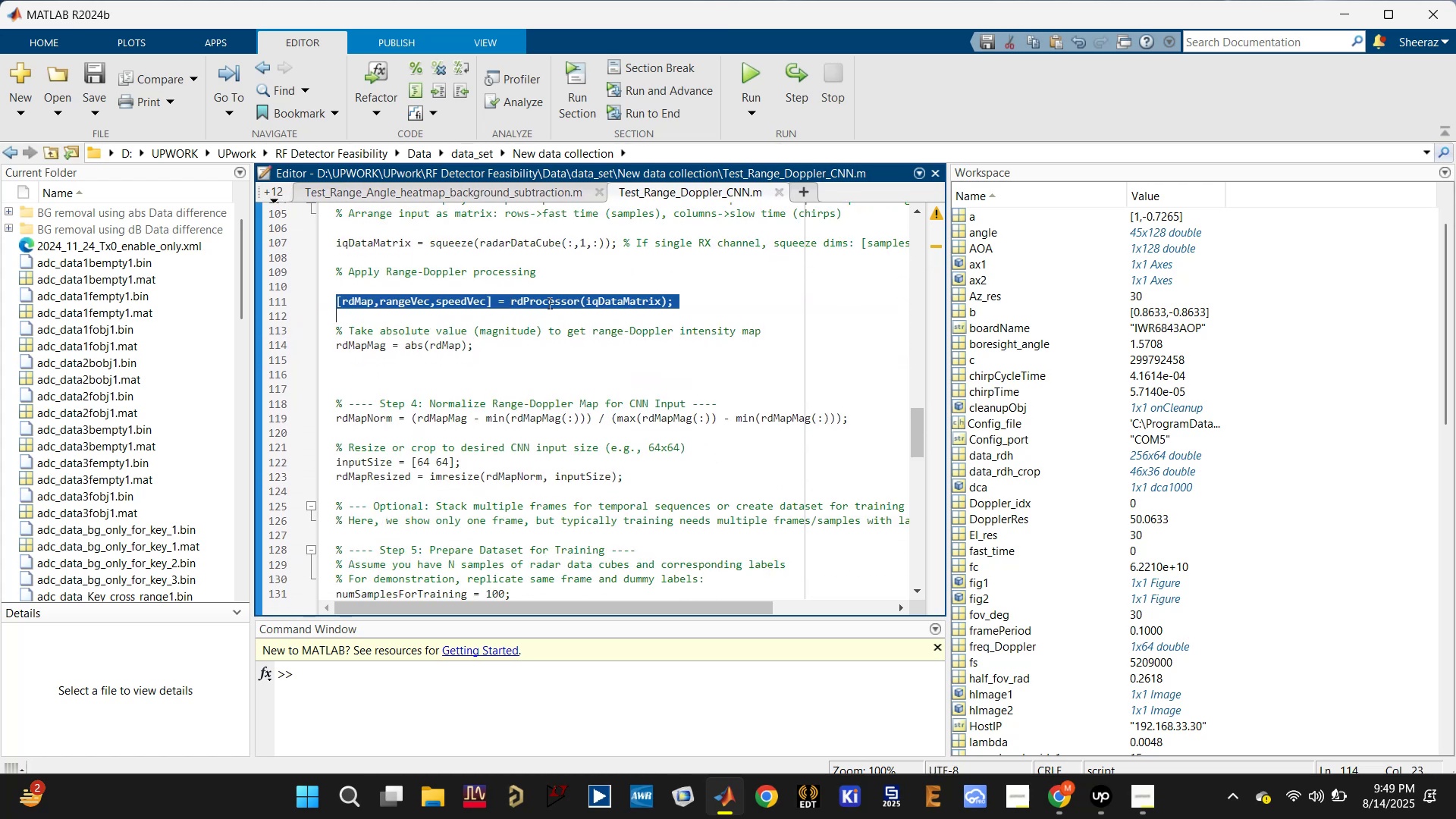 
key(Control+V)
 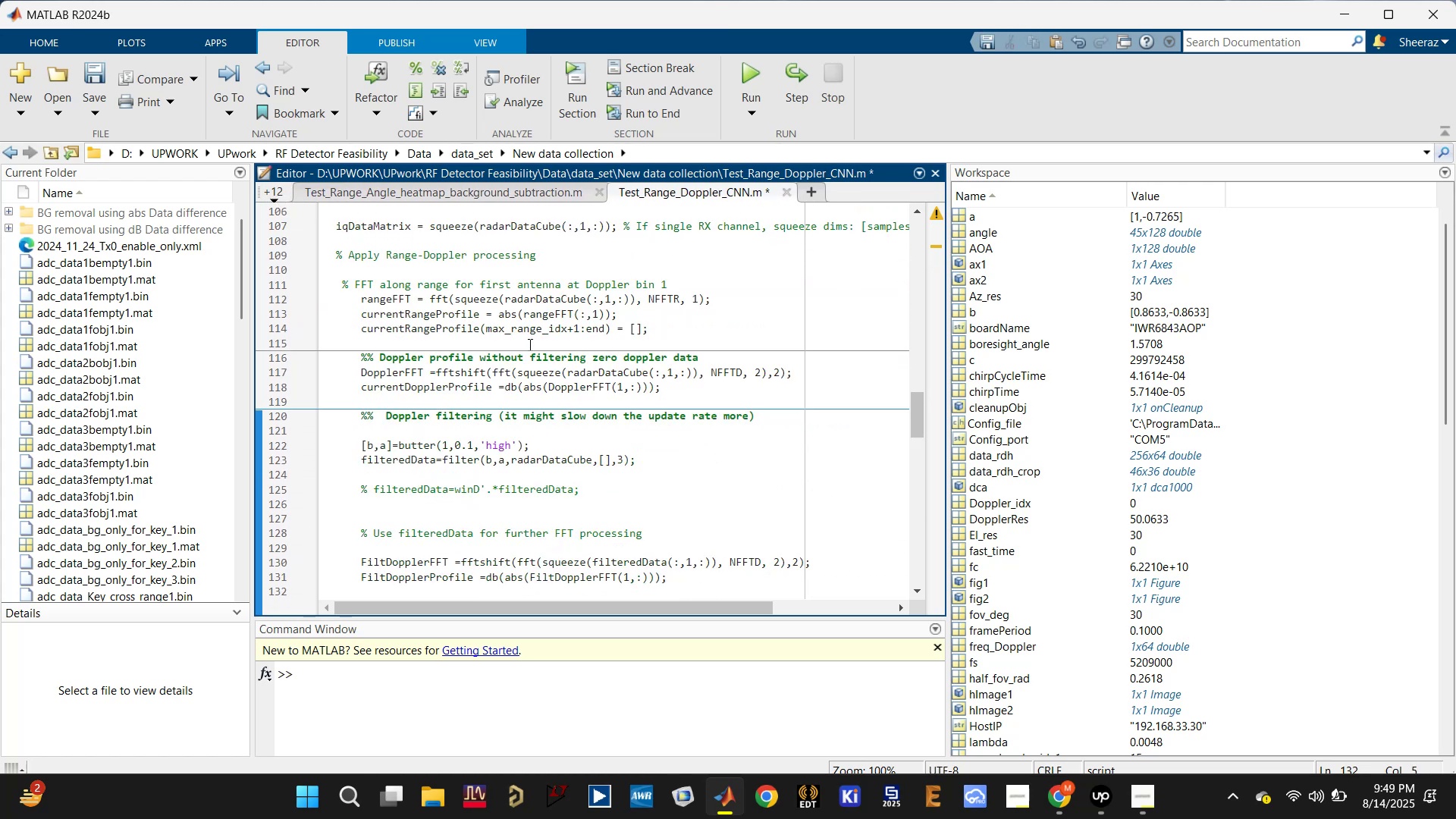 
key(Control+ControlLeft)
 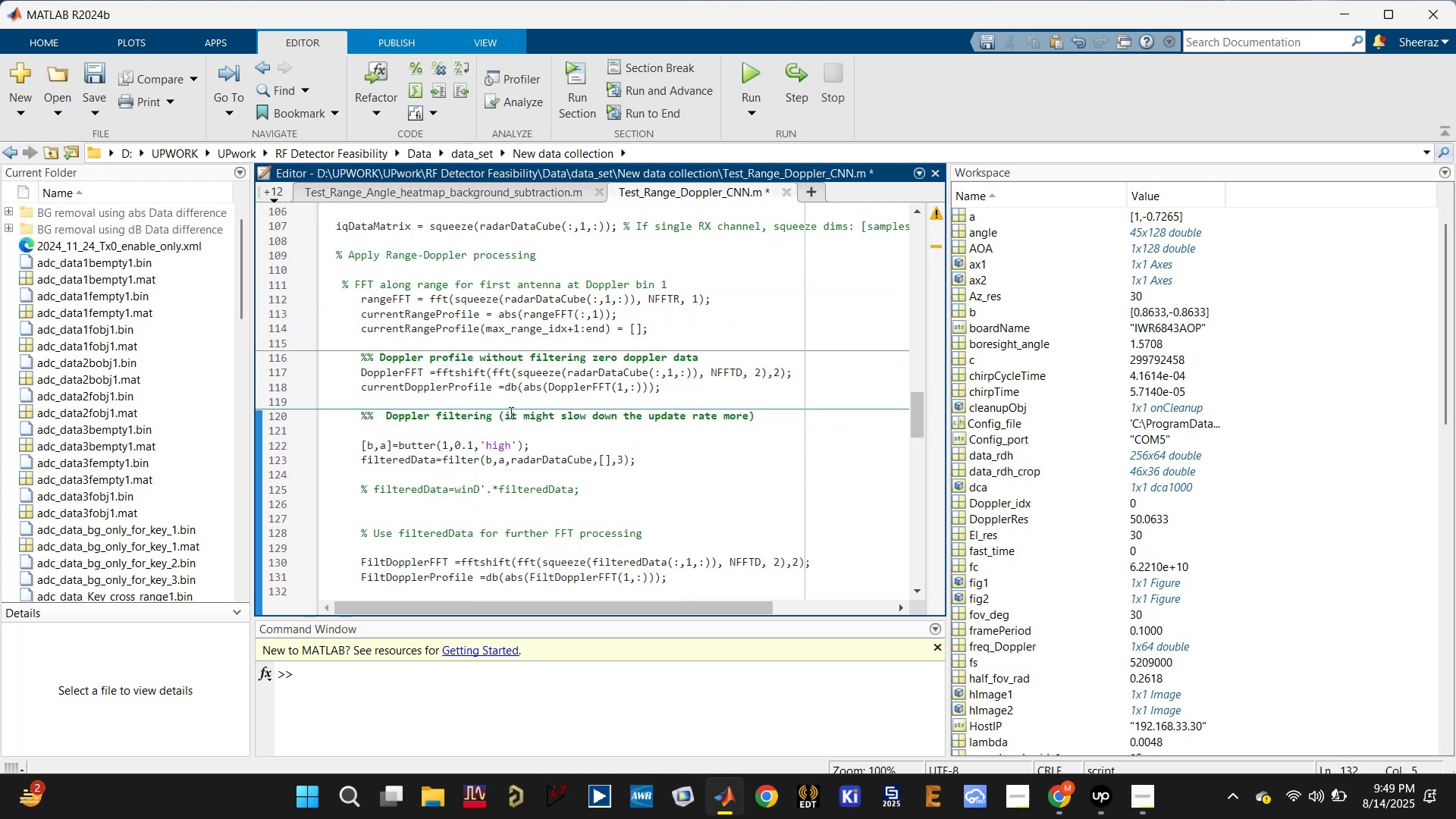 
key(Control+S)
 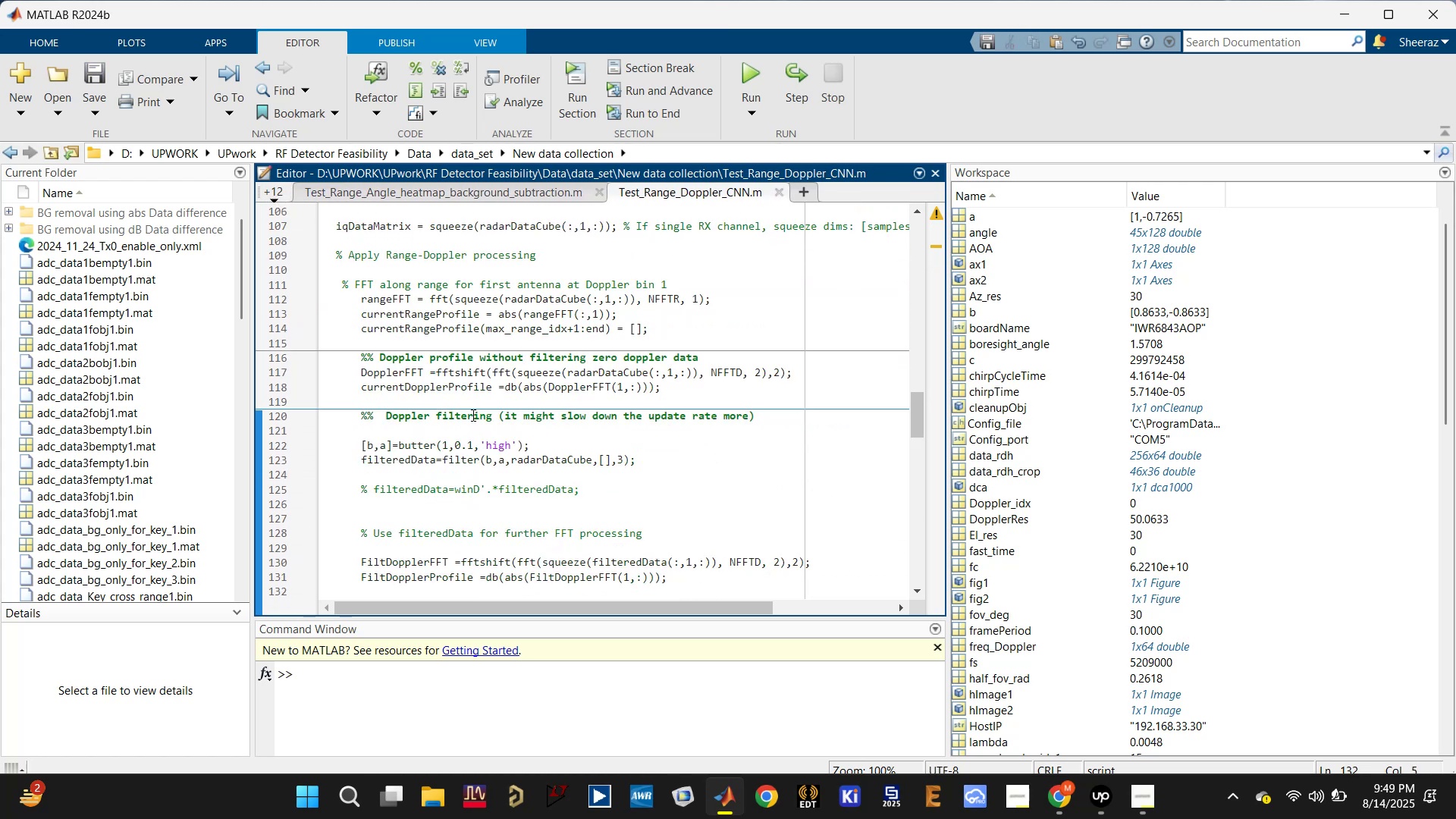 
double_click([472, 415])
 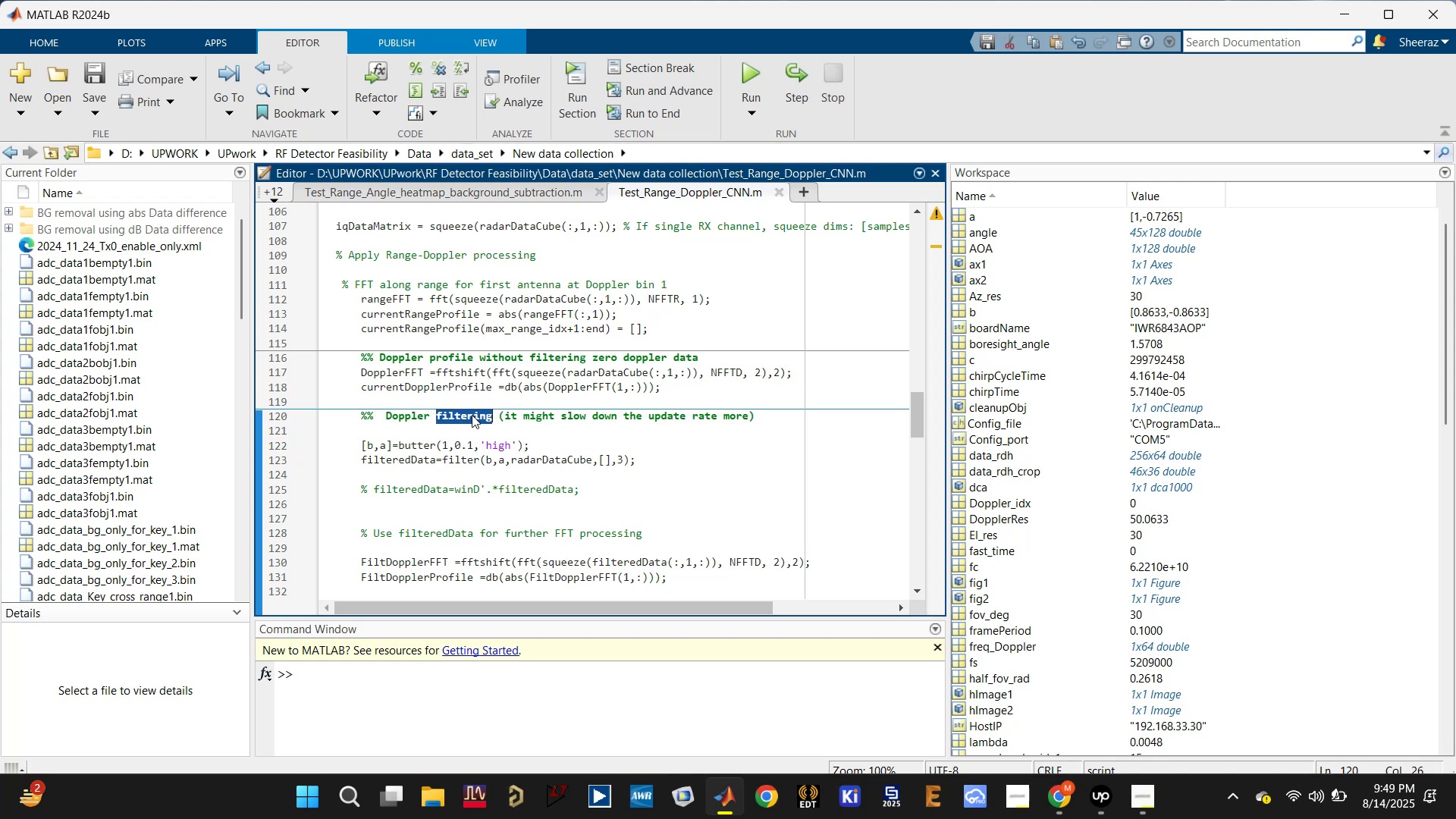 
left_click([472, 415])
 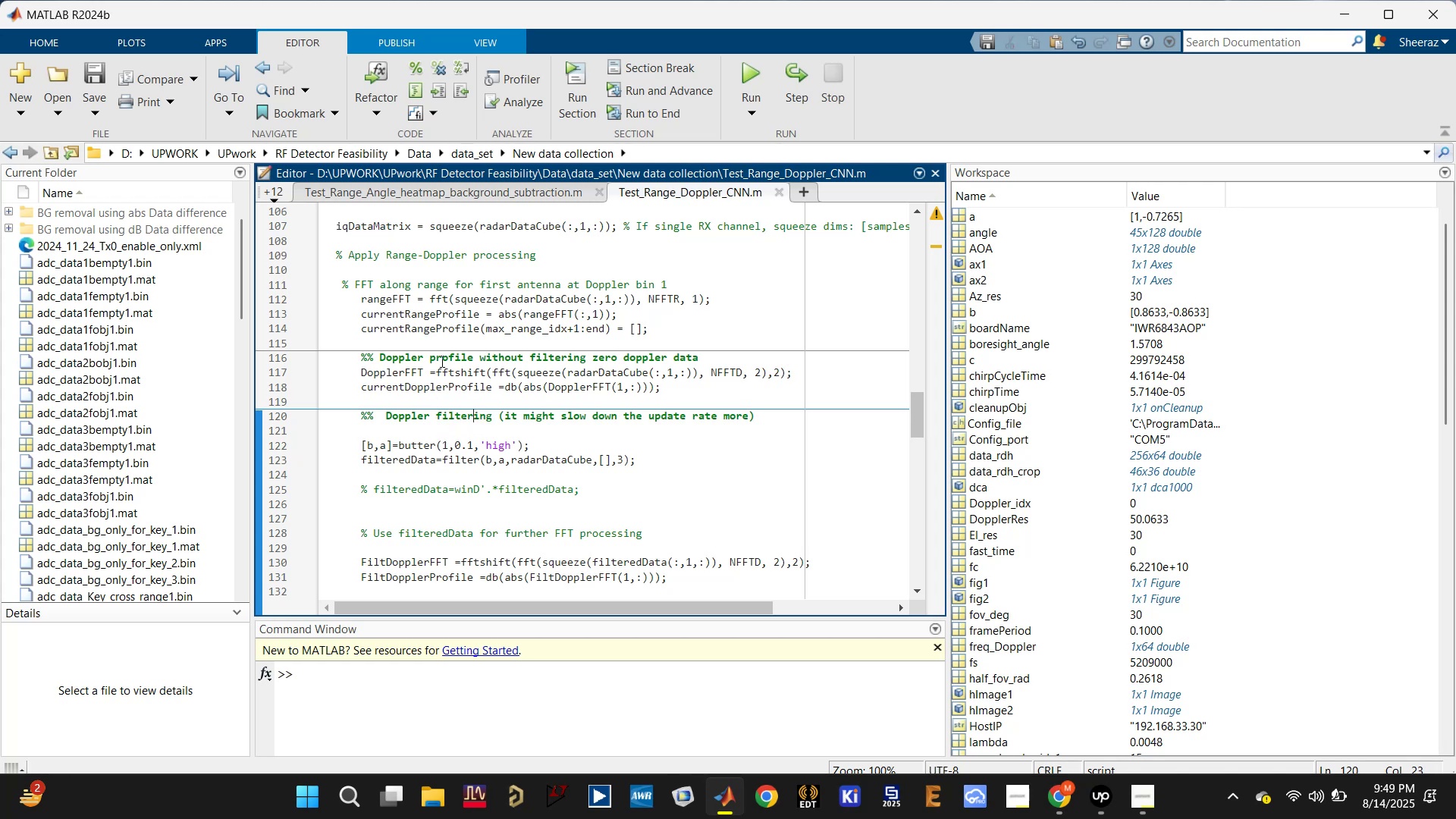 
left_click([388, 283])
 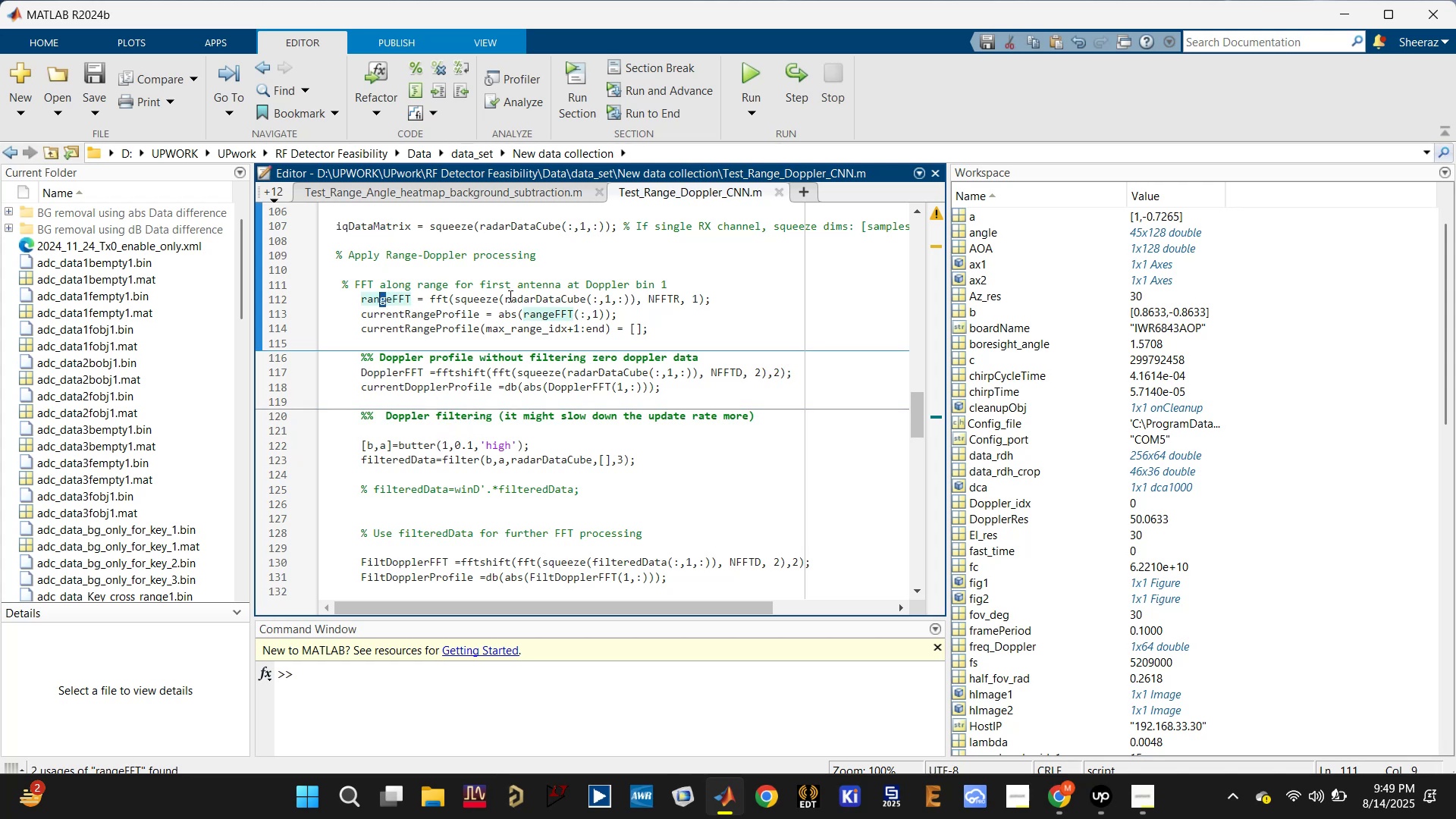 
left_click([544, 298])
 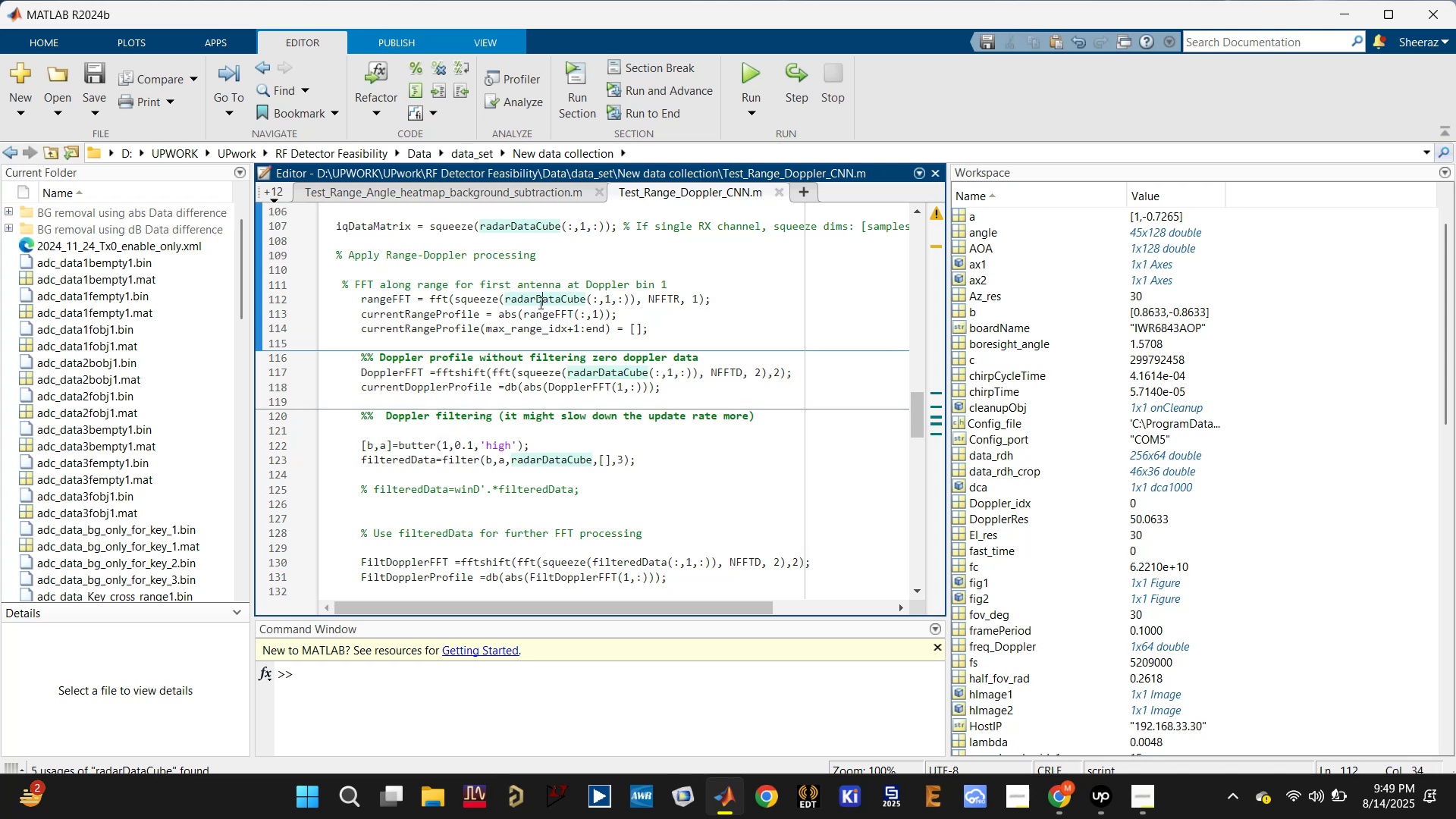 
scroll: coordinate [534, 312], scroll_direction: up, amount: 1.0
 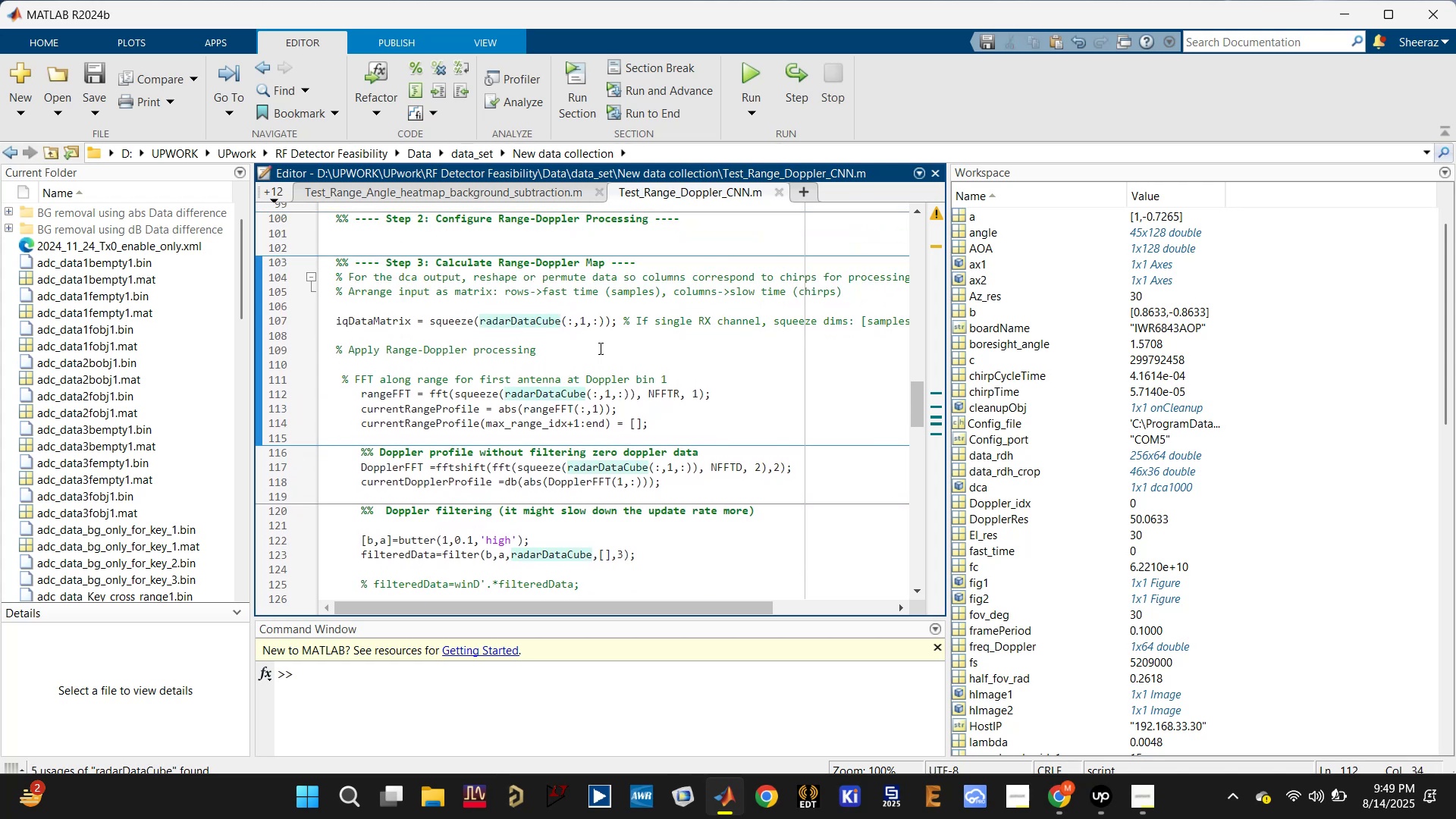 
double_click([572, 321])
 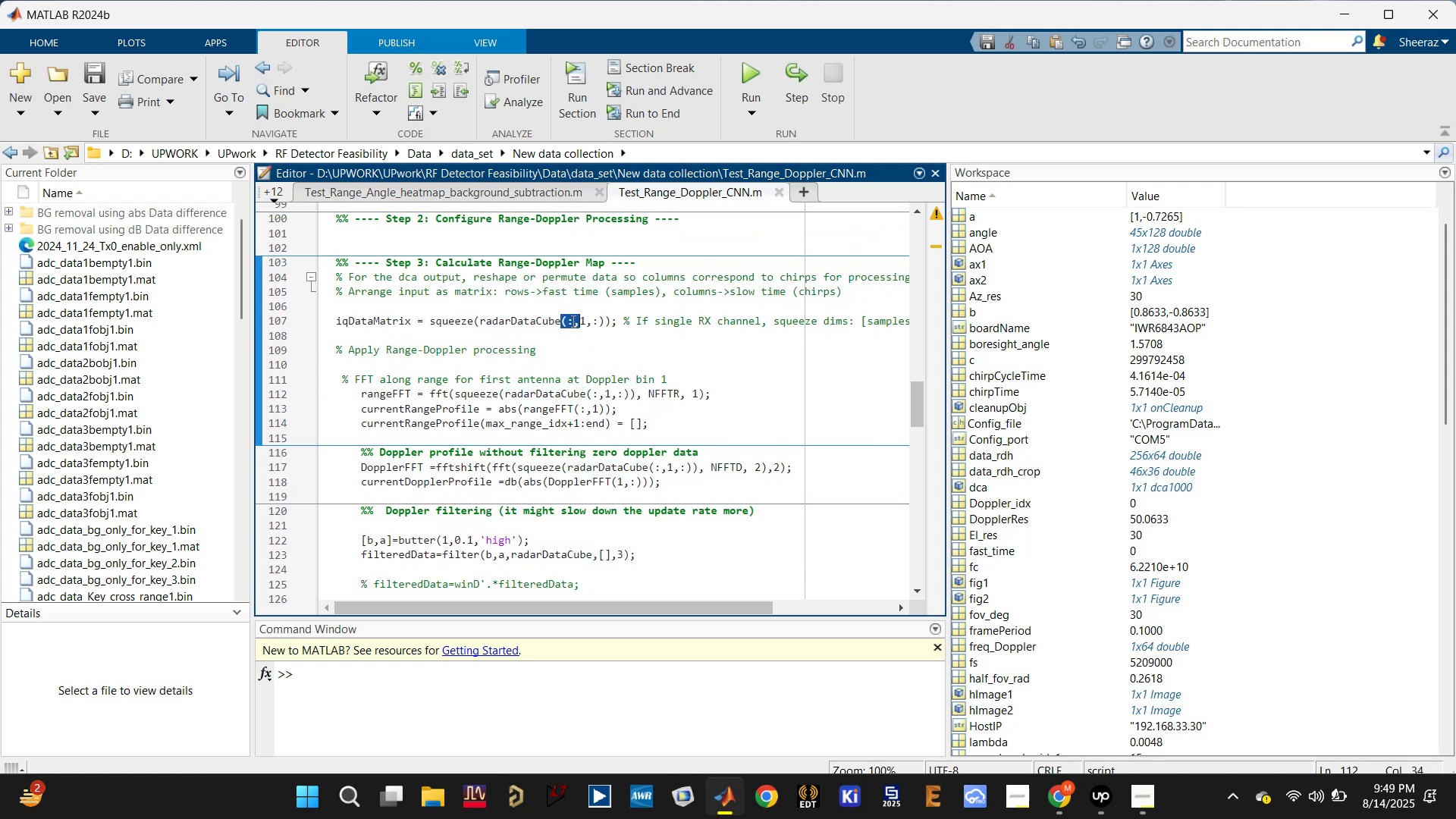 
triple_click([572, 321])
 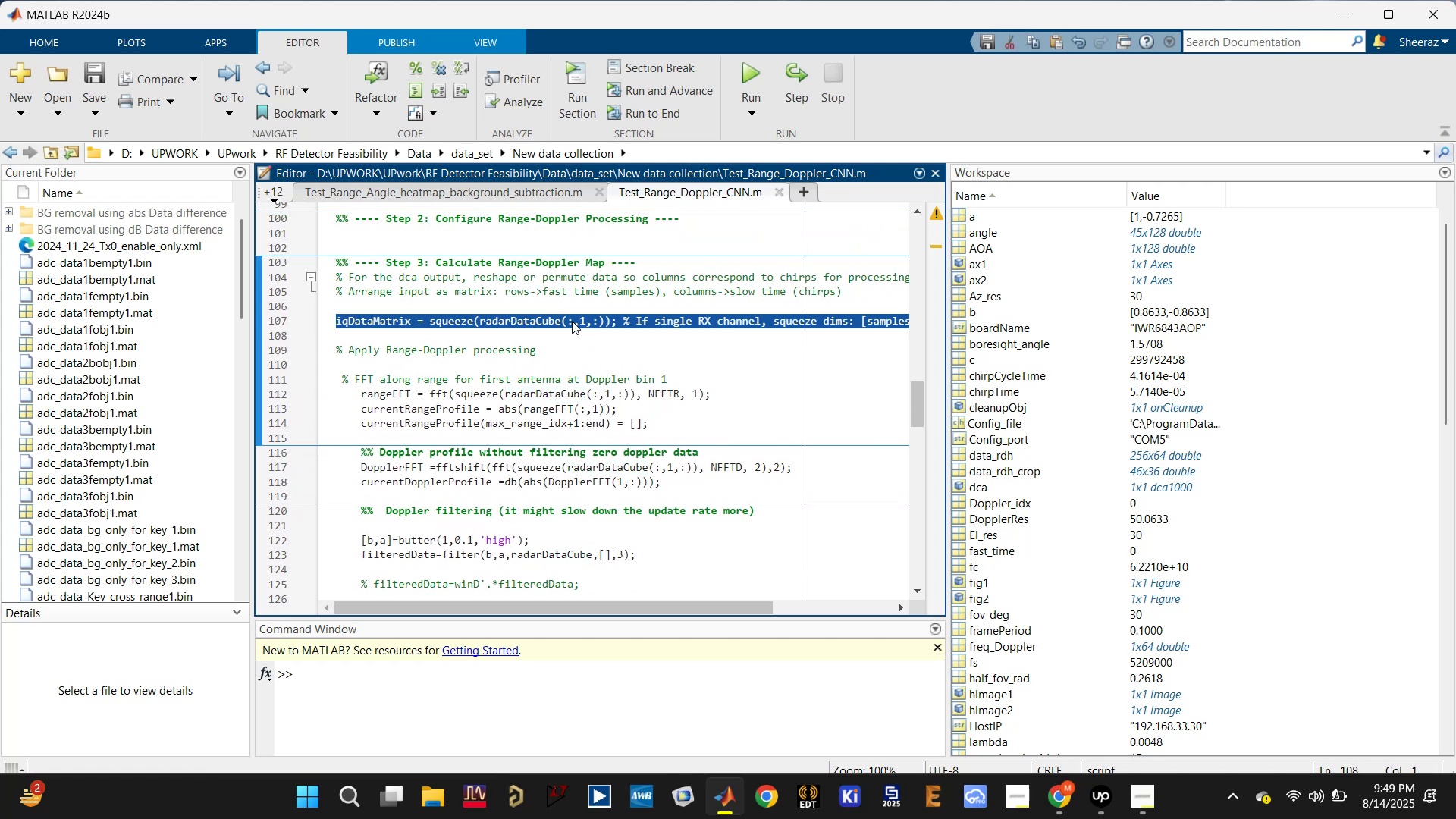 
key(Delete)
 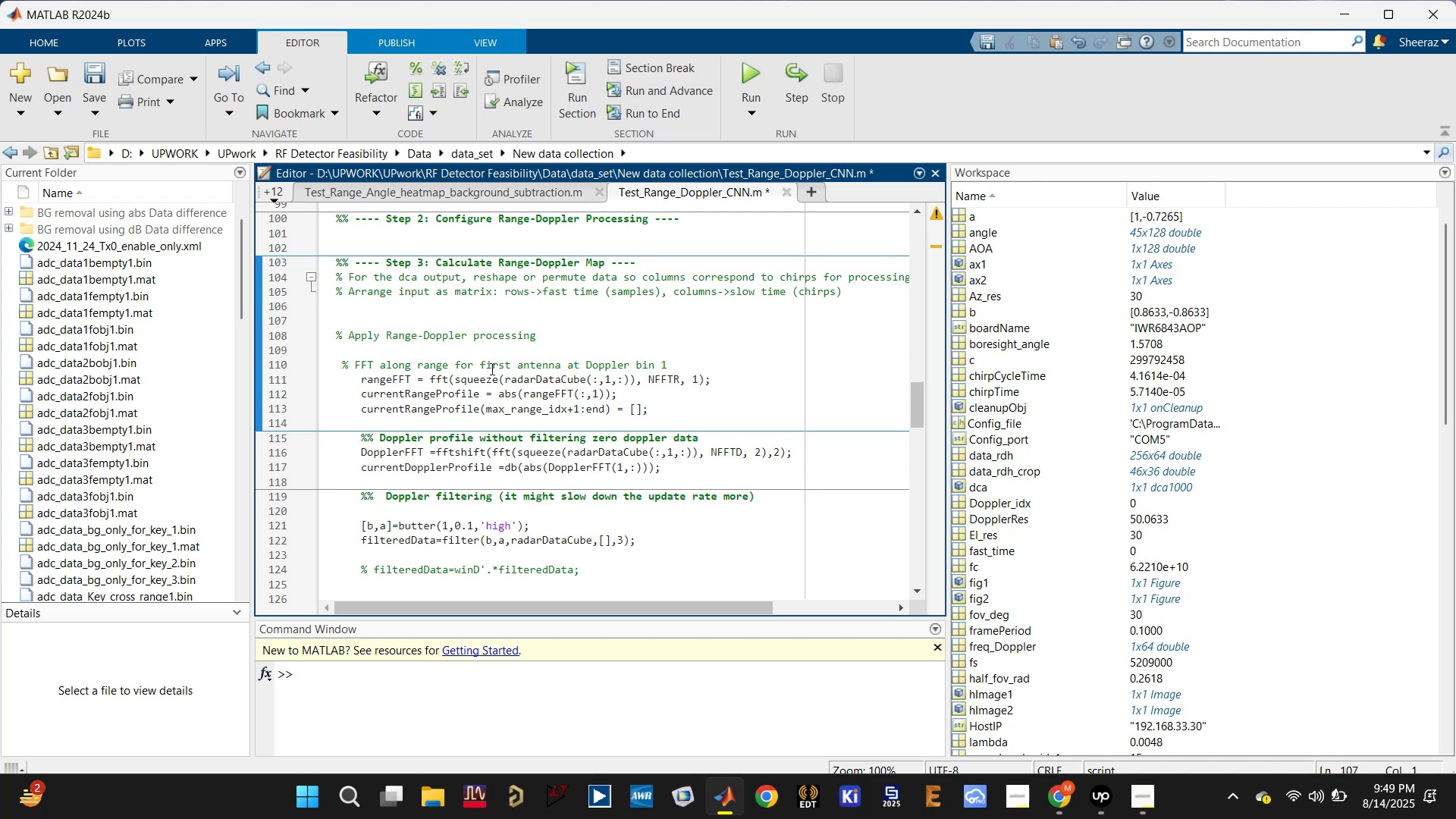 
double_click([491, 367])
 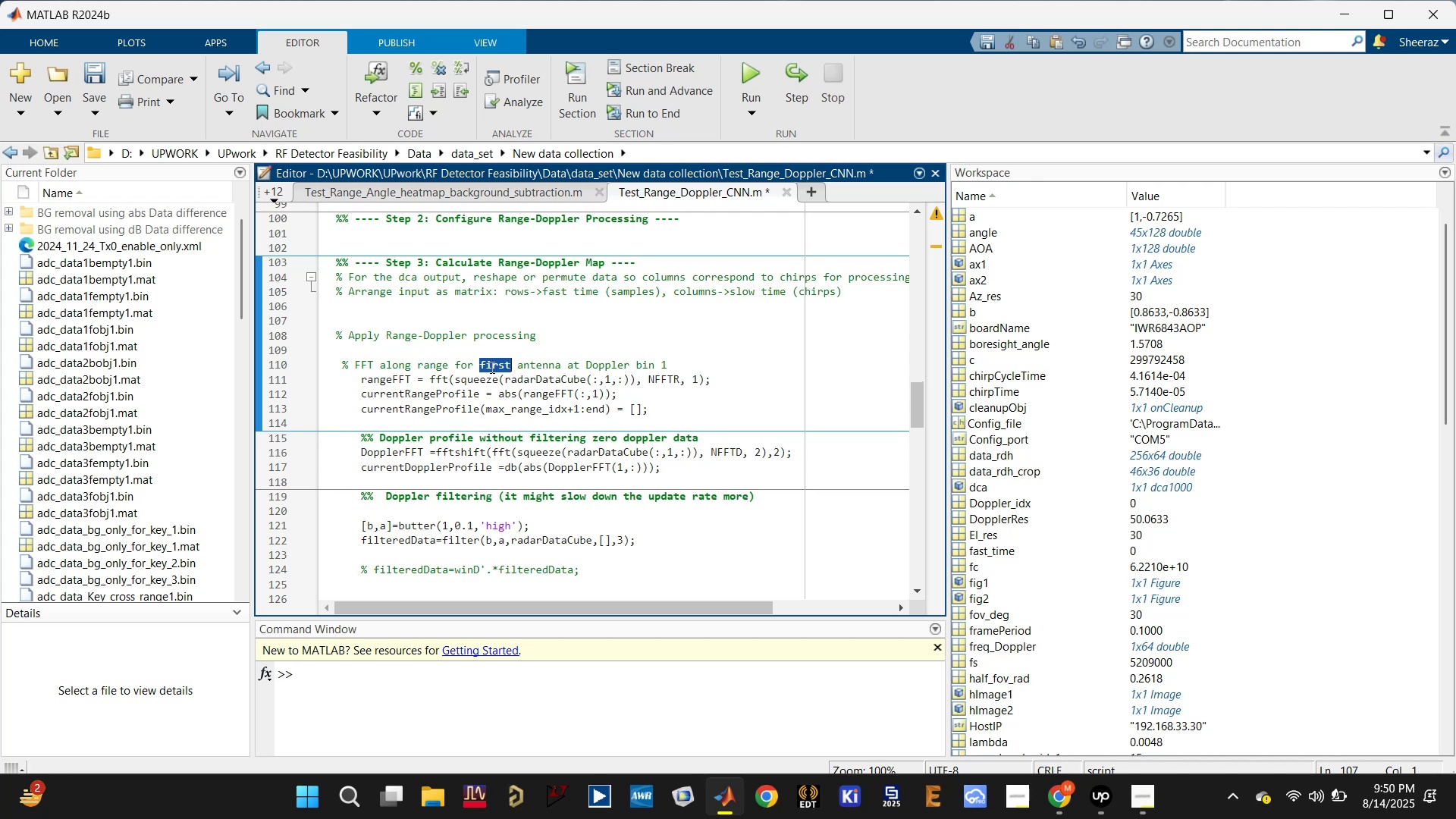 
triple_click([491, 367])
 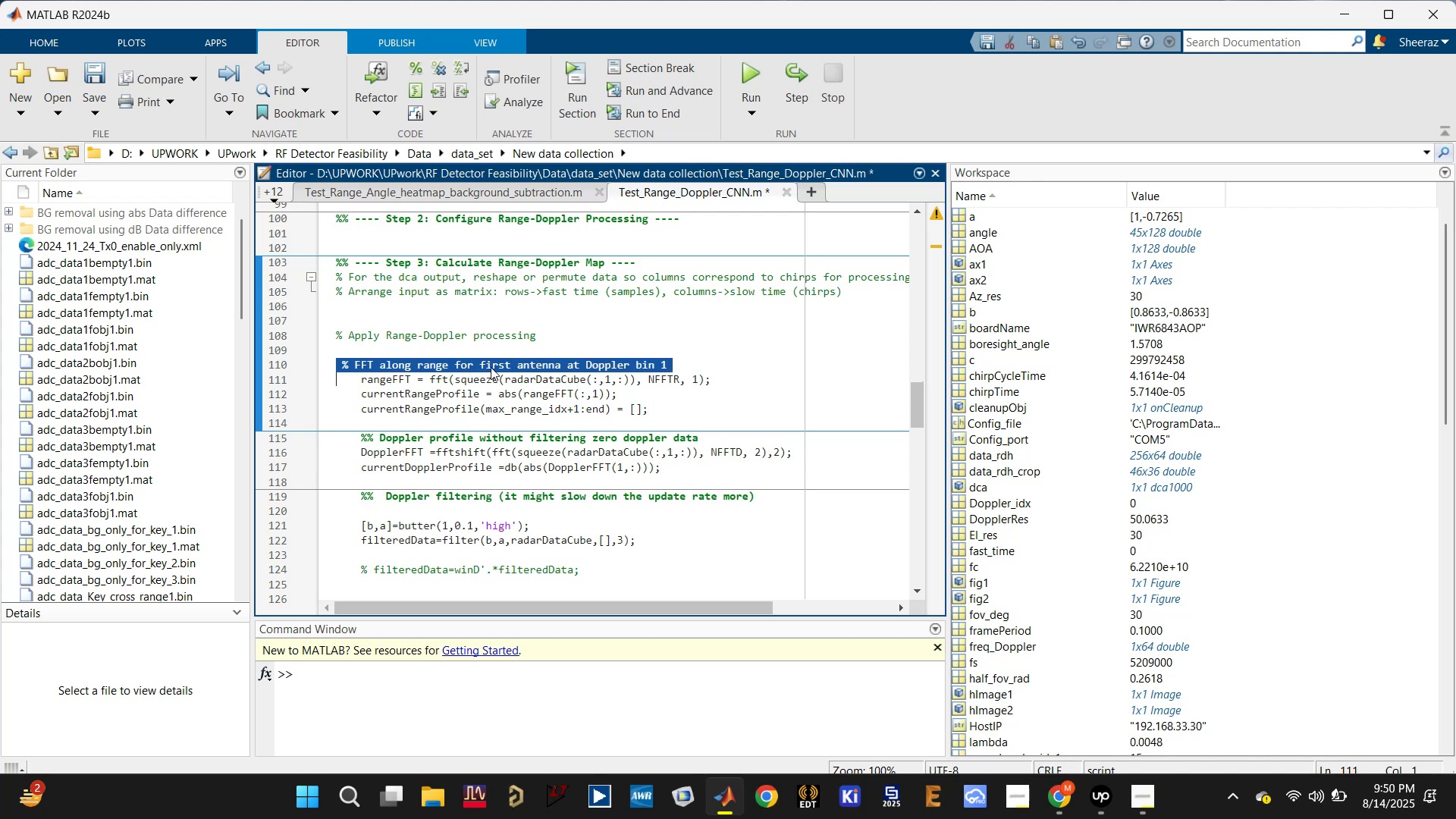 
key(Backspace)
 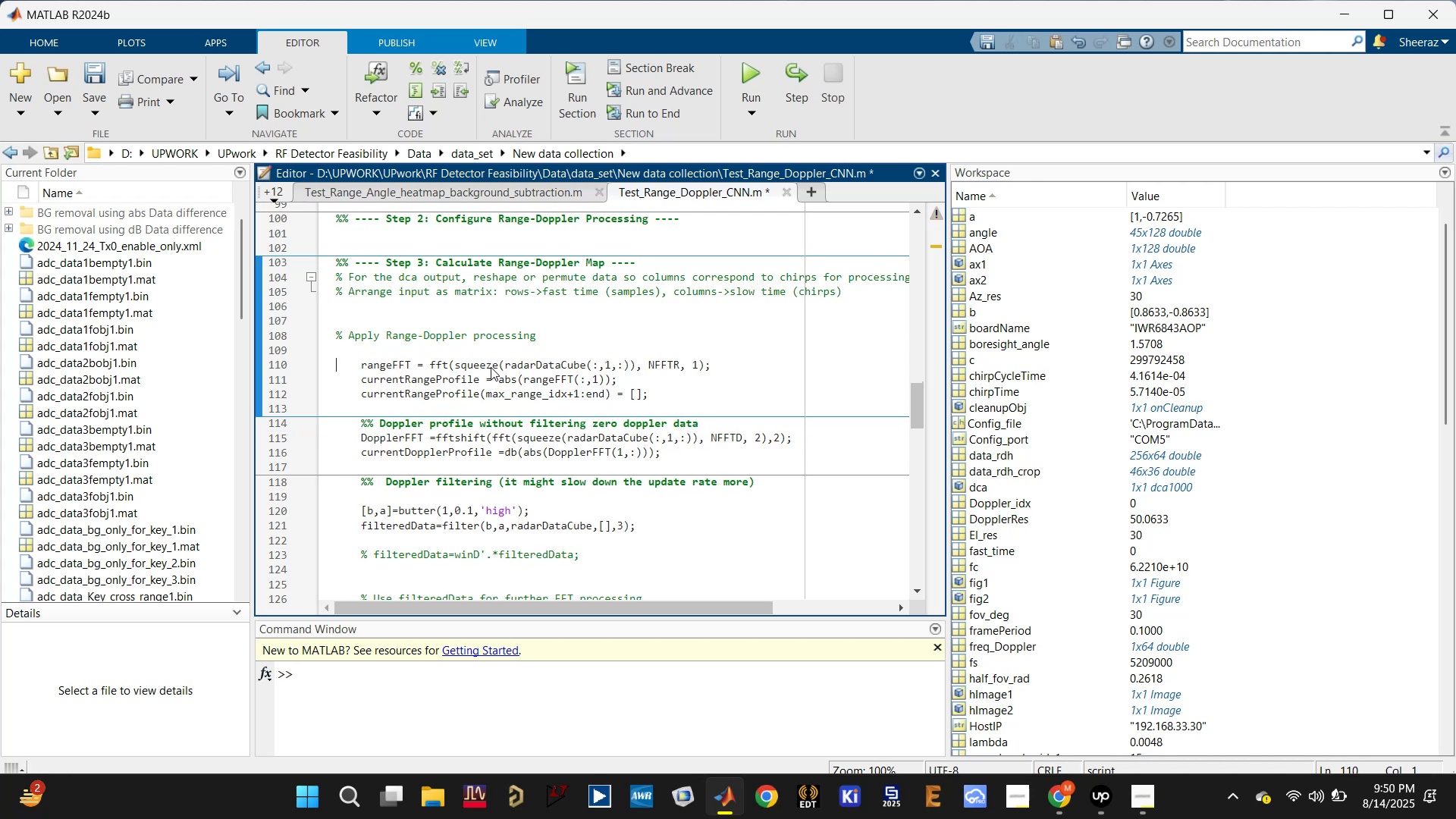 
key(Backspace)
 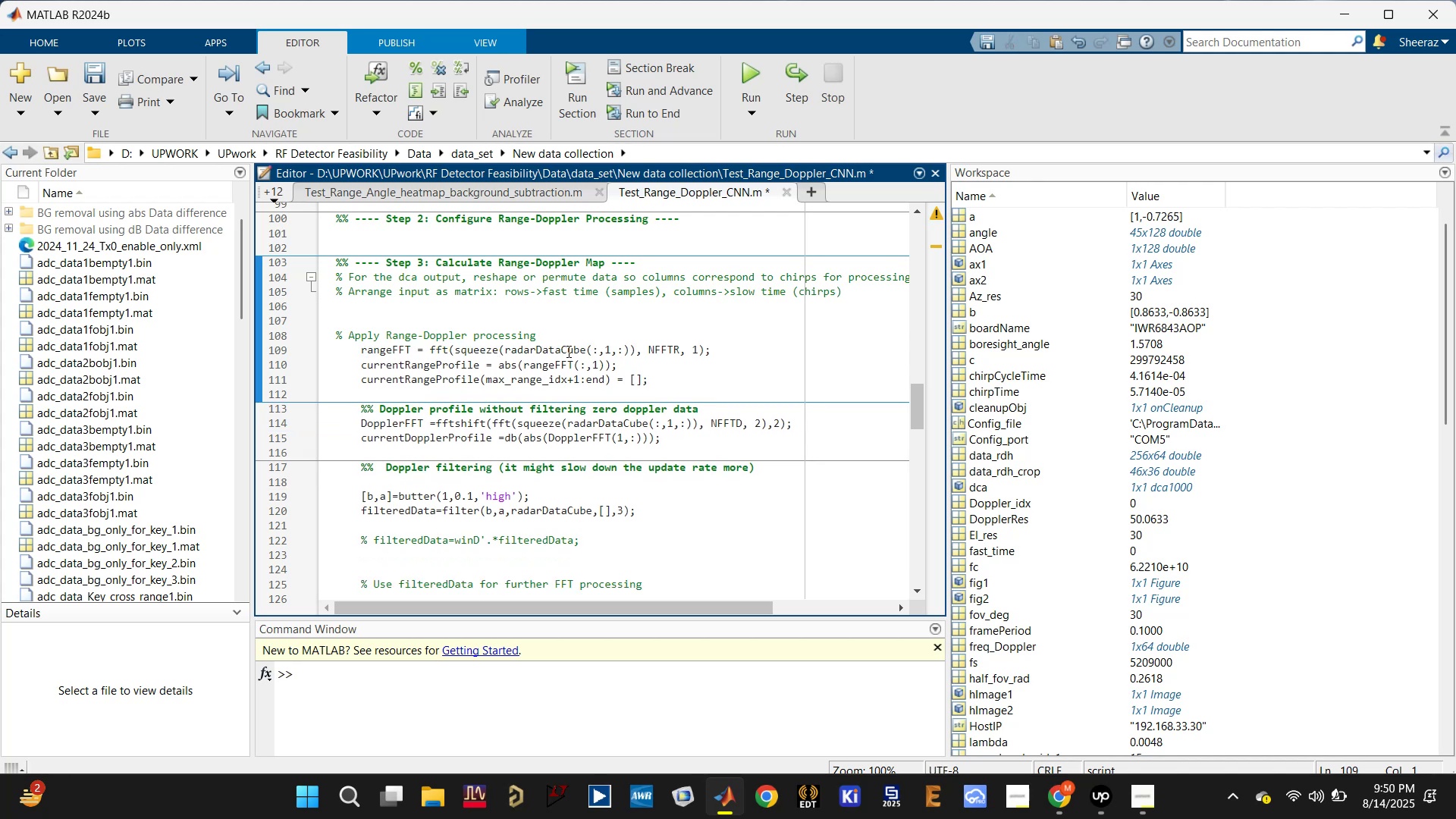 
left_click([566, 351])
 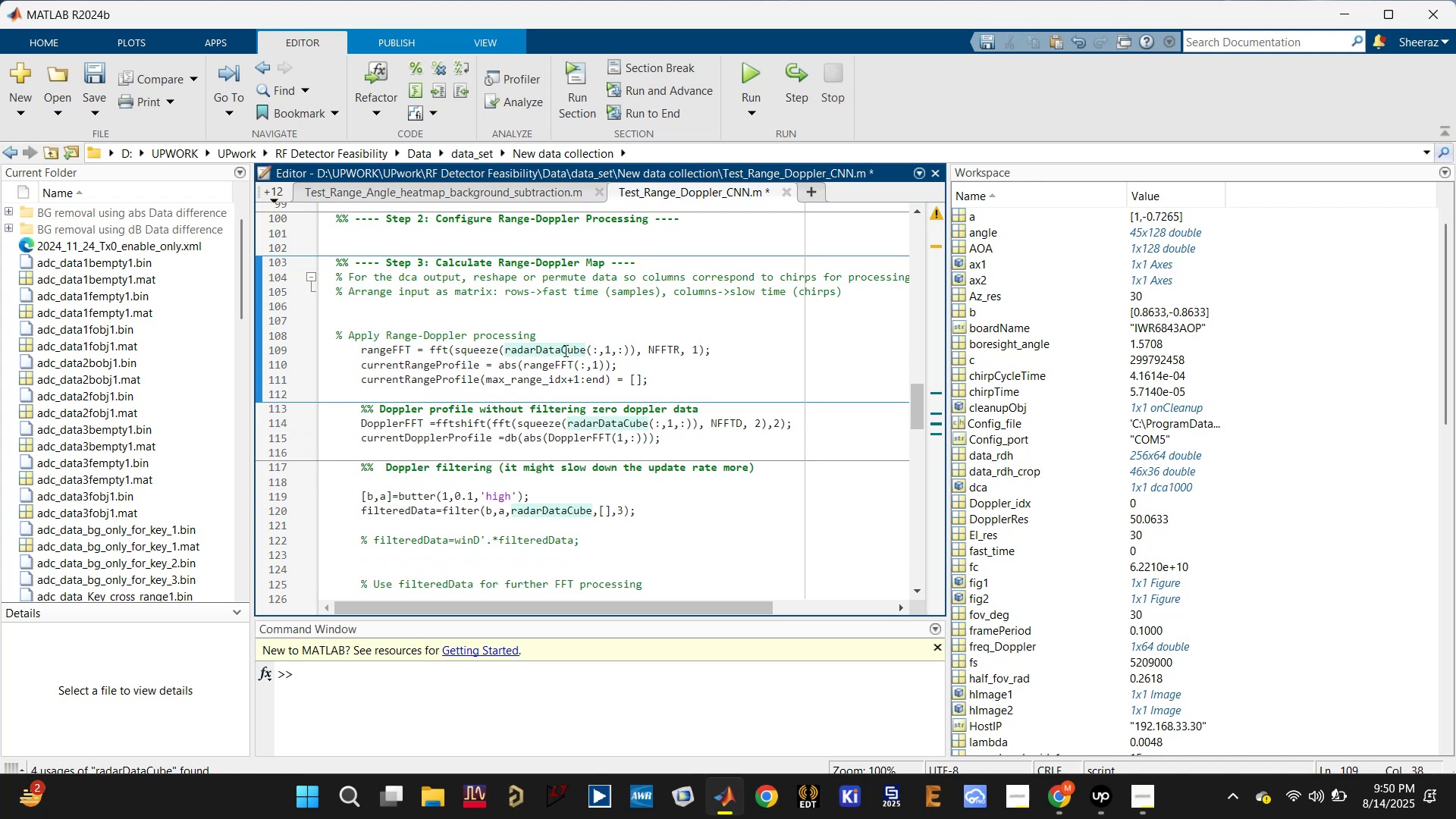 
left_click([375, 347])
 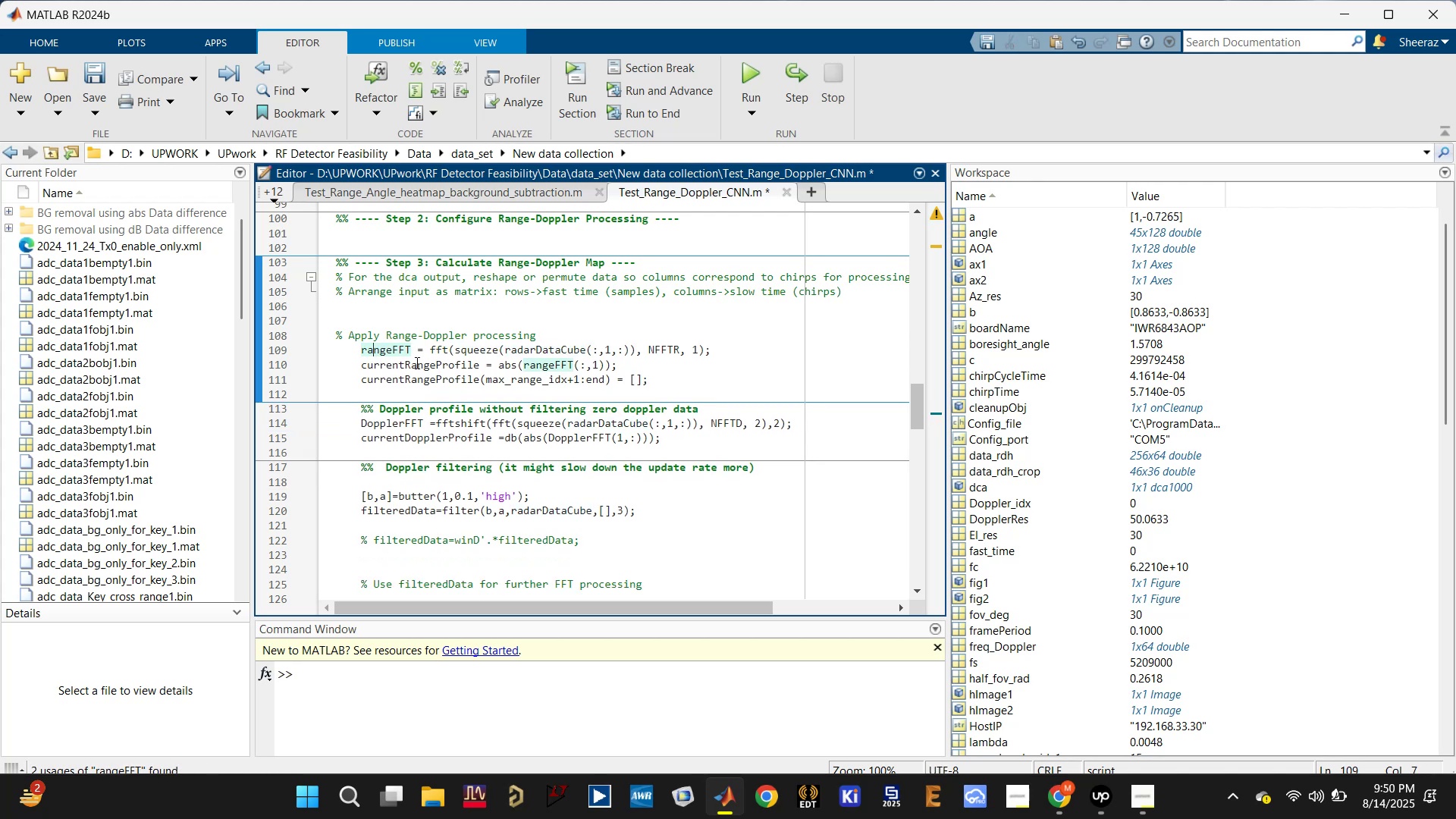 
double_click([419, 362])
 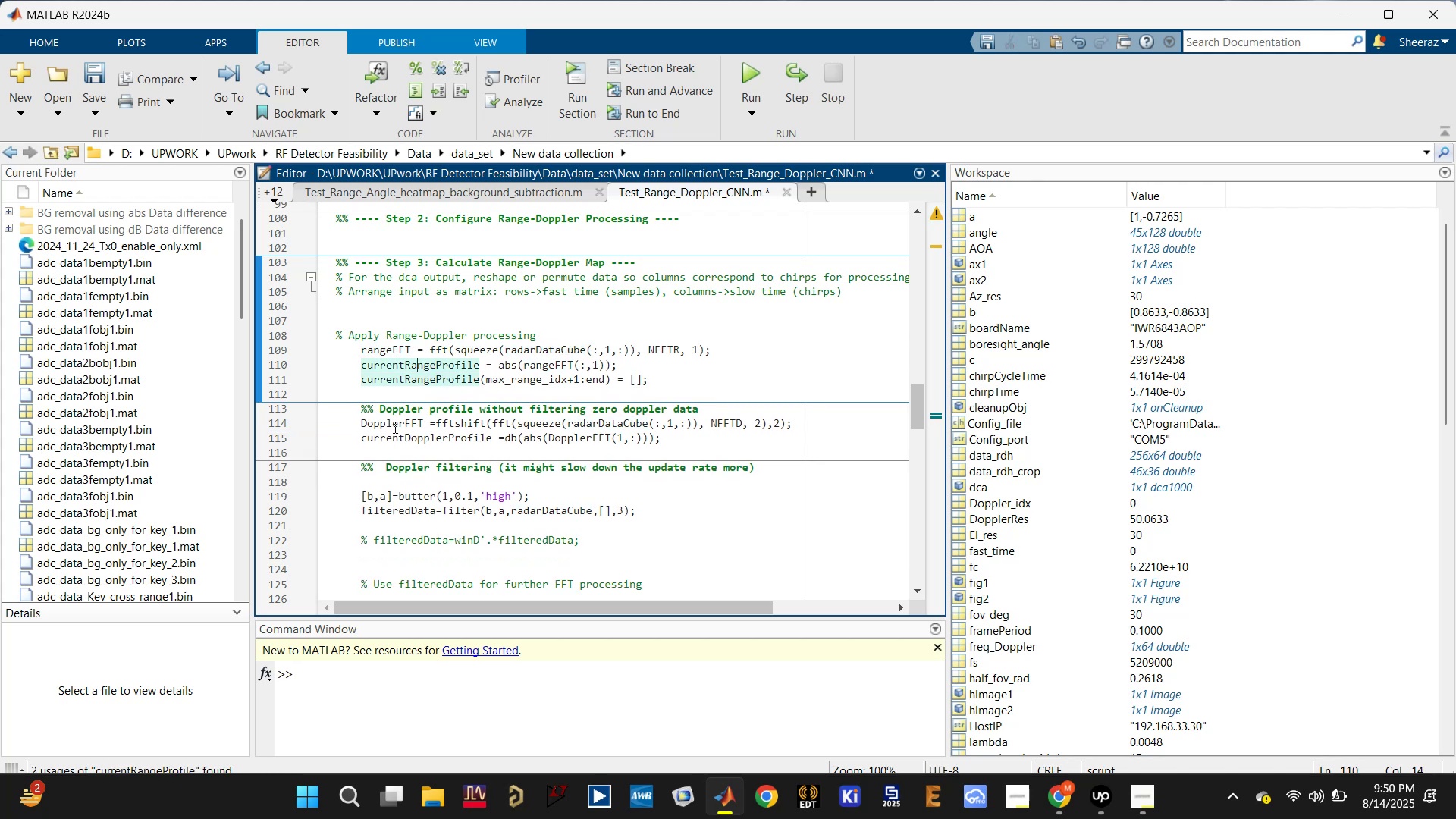 
left_click([621, 422])
 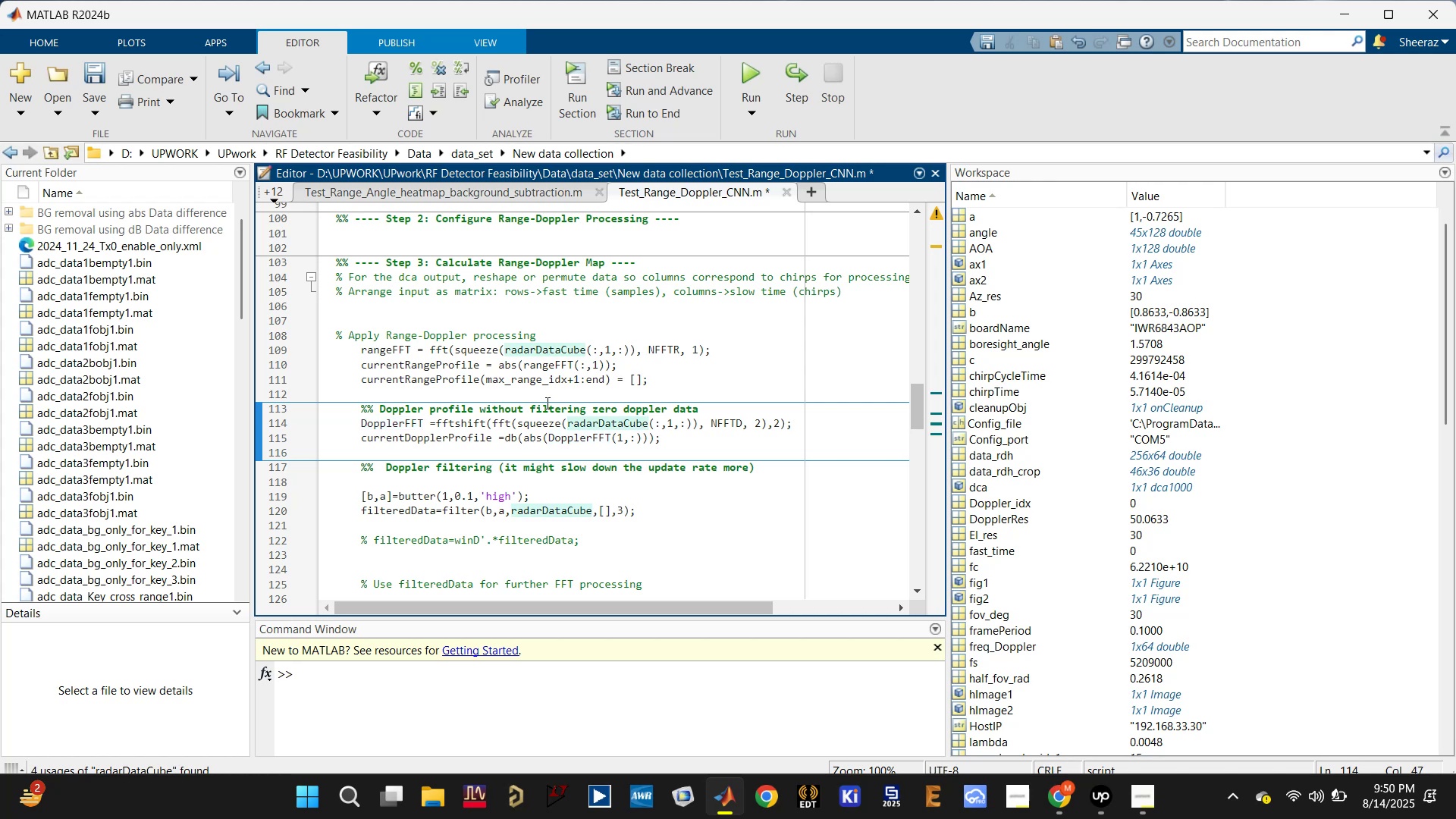 
left_click([426, 434])
 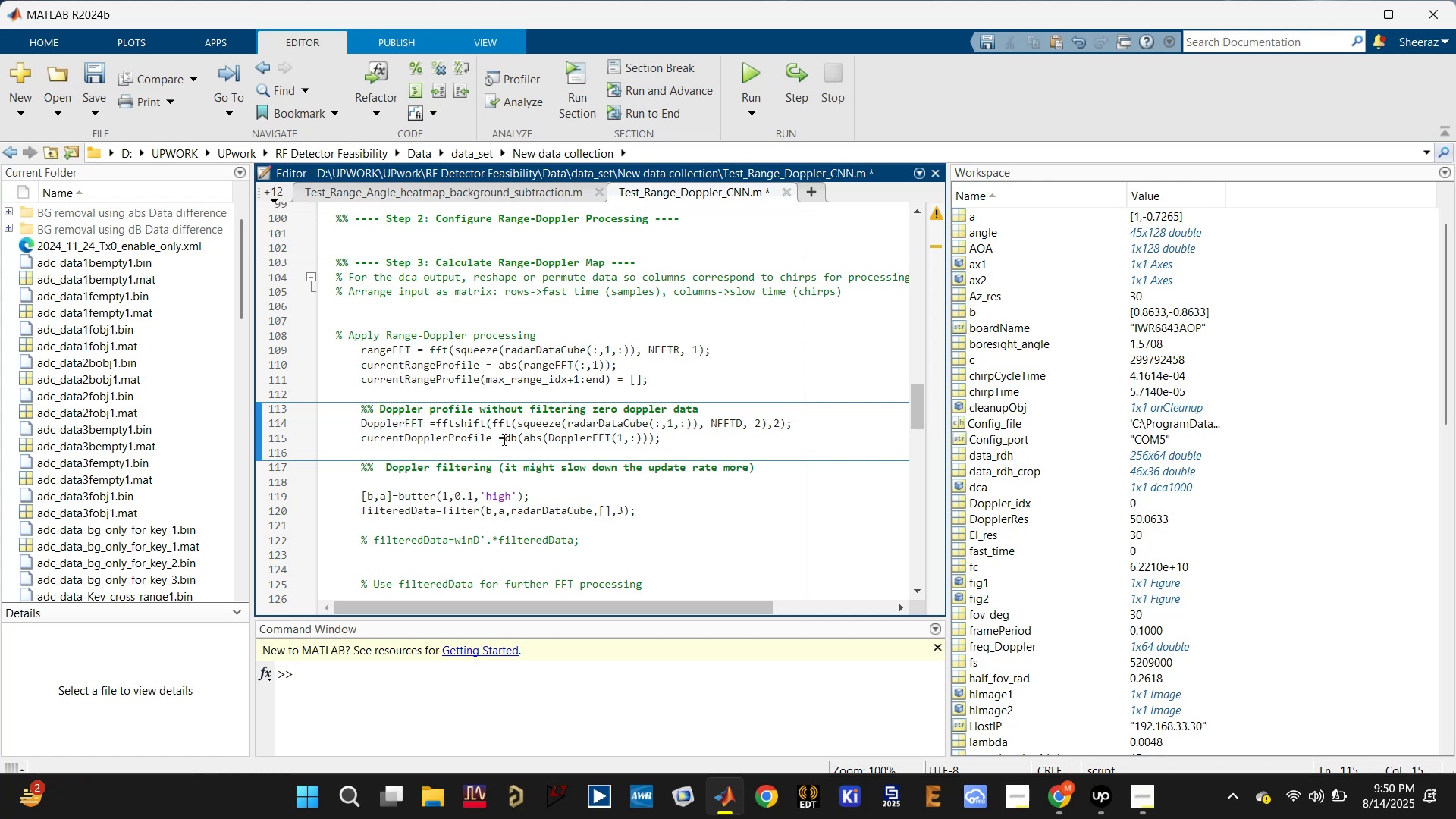 
left_click([479, 437])
 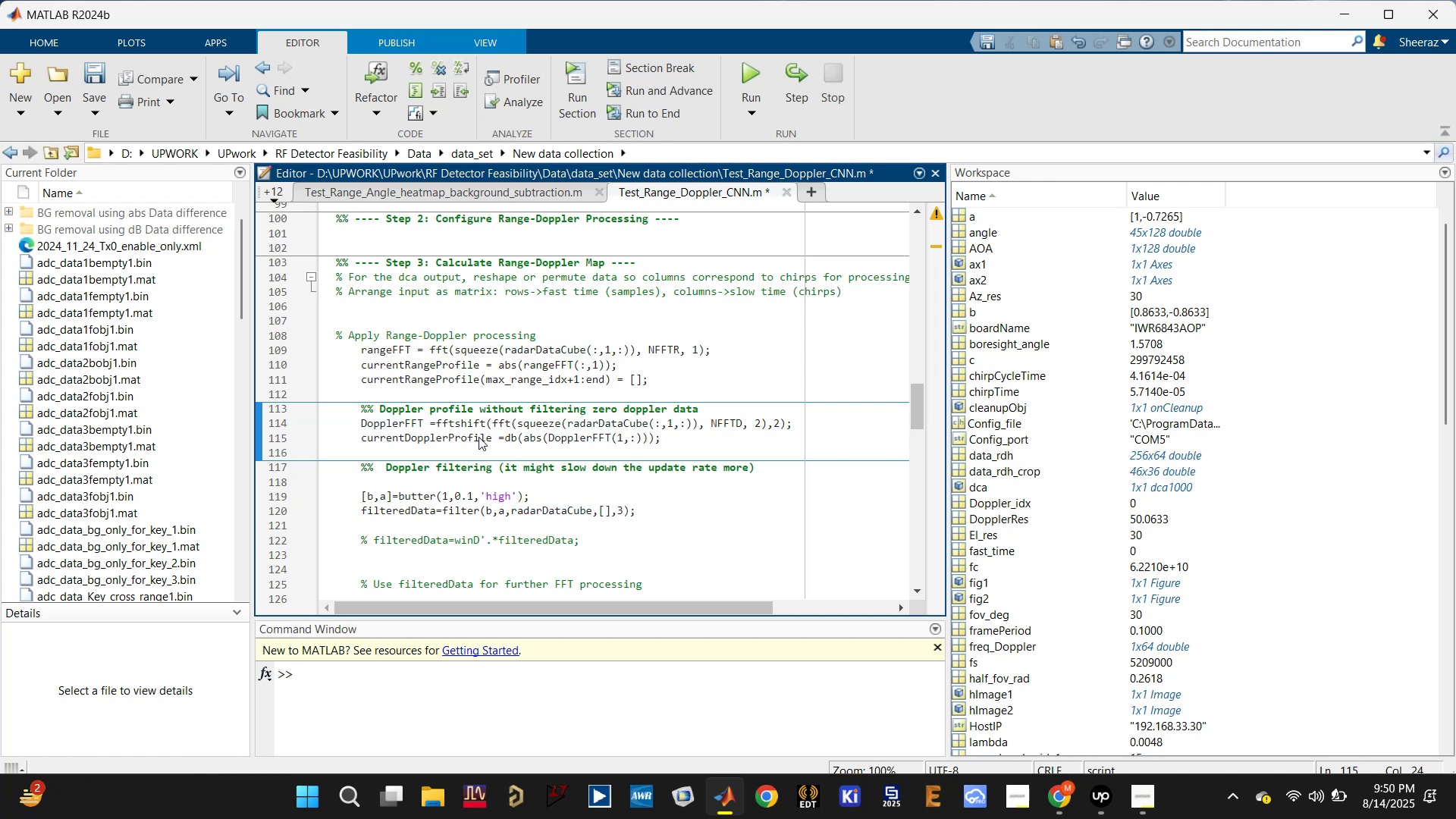 
scroll: coordinate [479, 437], scroll_direction: down, amount: 1.0
 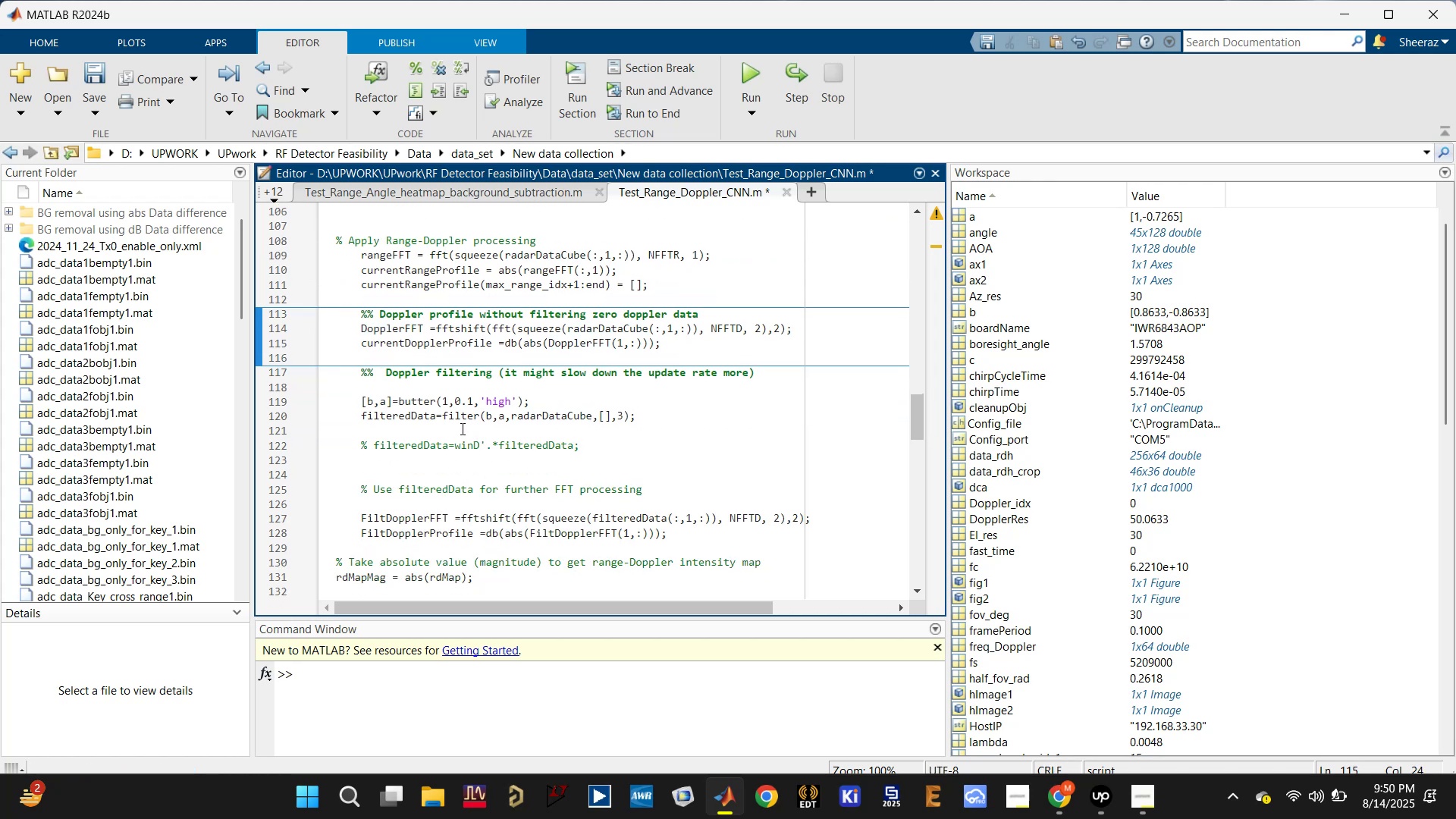 
left_click([422, 422])
 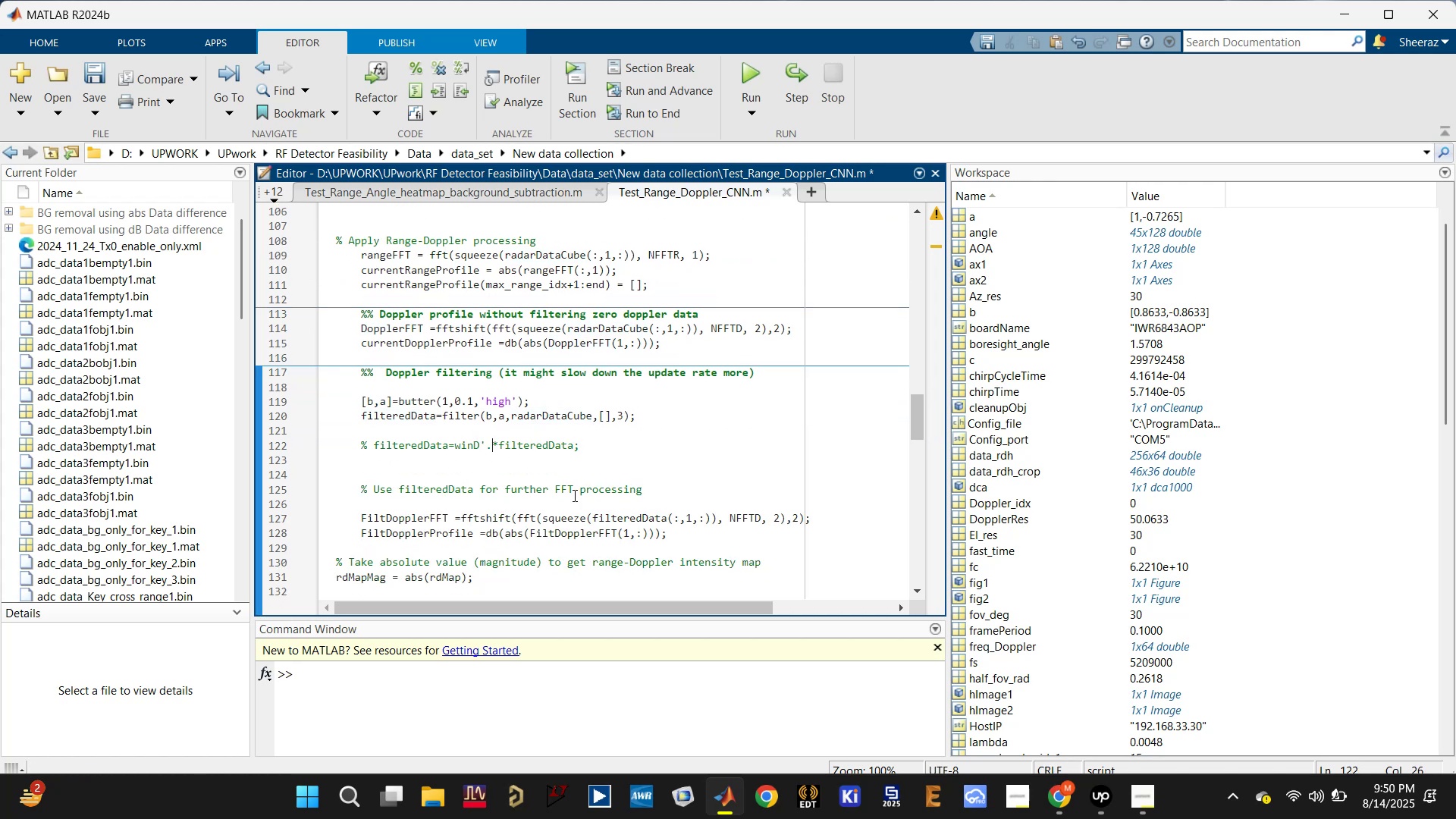 
left_click([579, 526])
 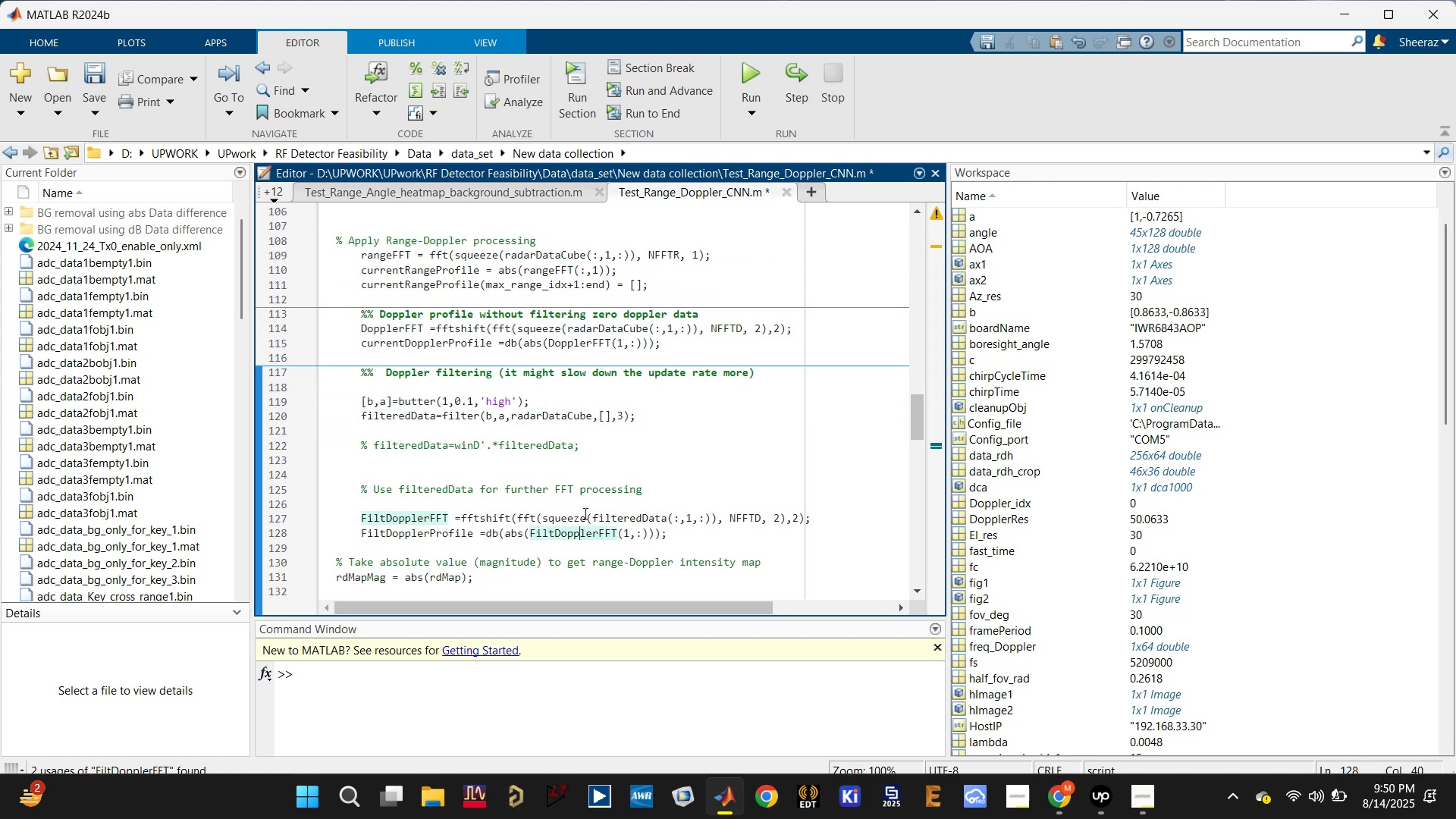 
left_click([585, 513])
 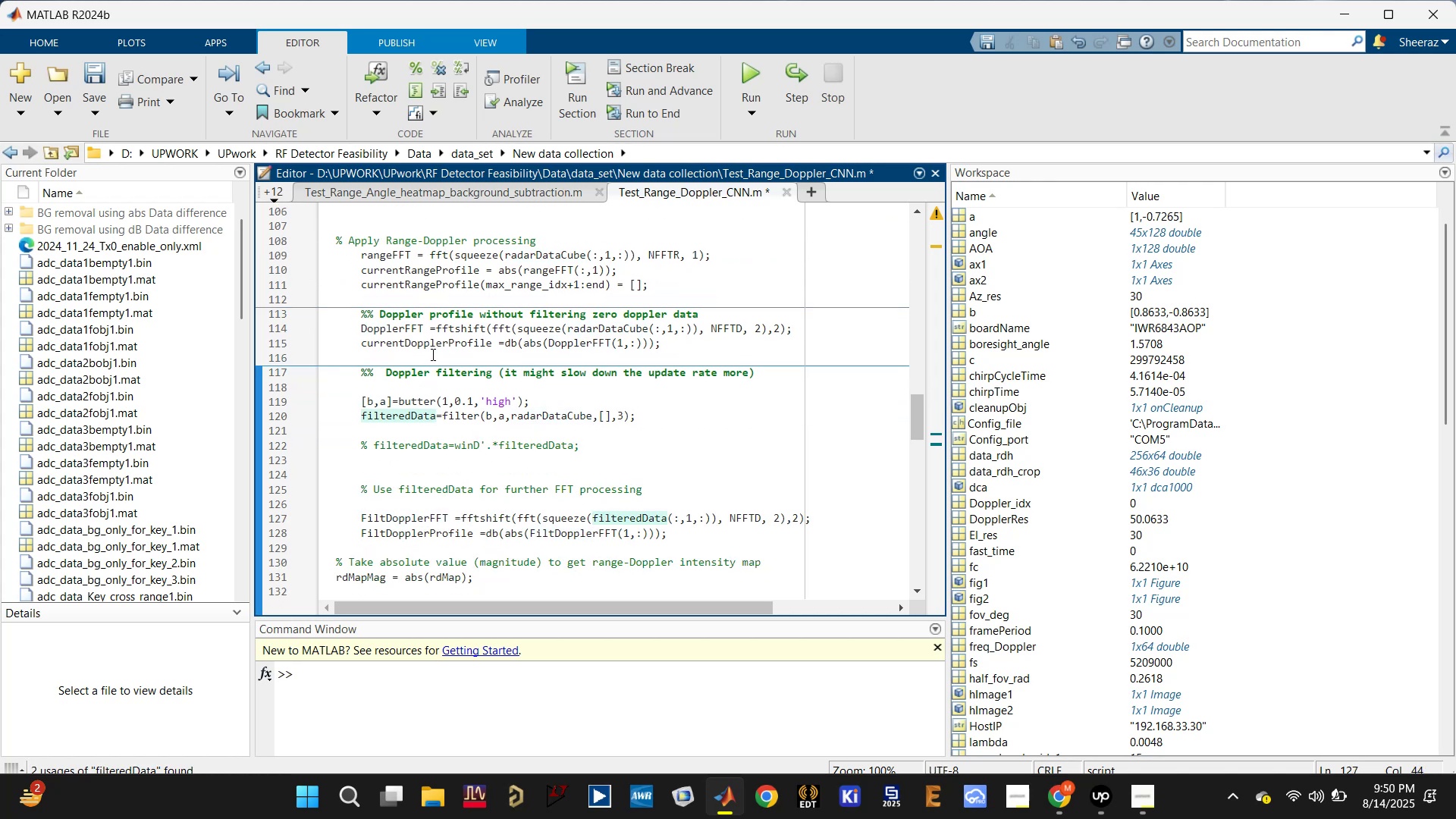 
left_click_drag(start_coordinate=[437, 338], to_coordinate=[437, 343])
 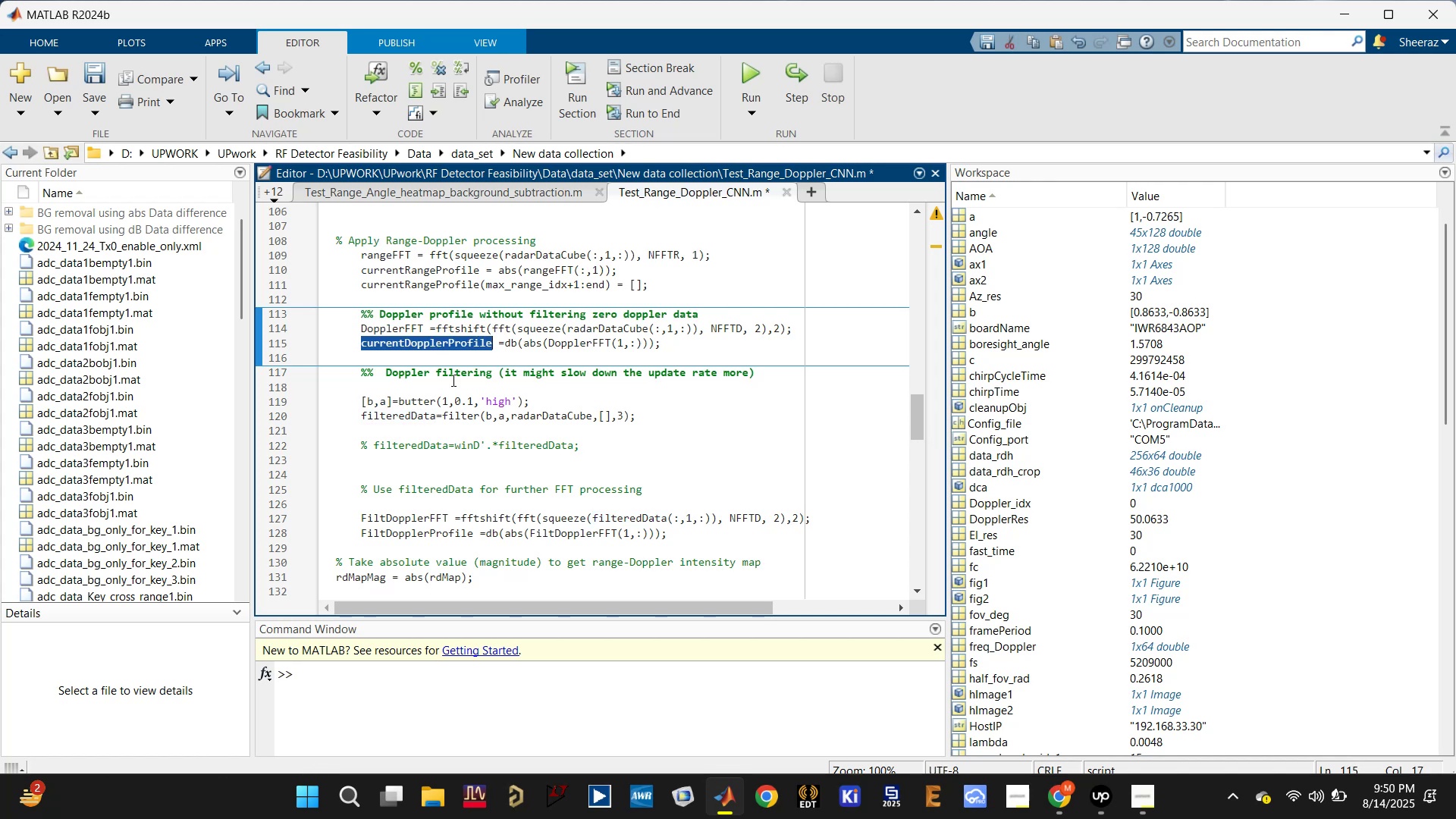 
scroll: coordinate [470, 420], scroll_direction: down, amount: 2.0
 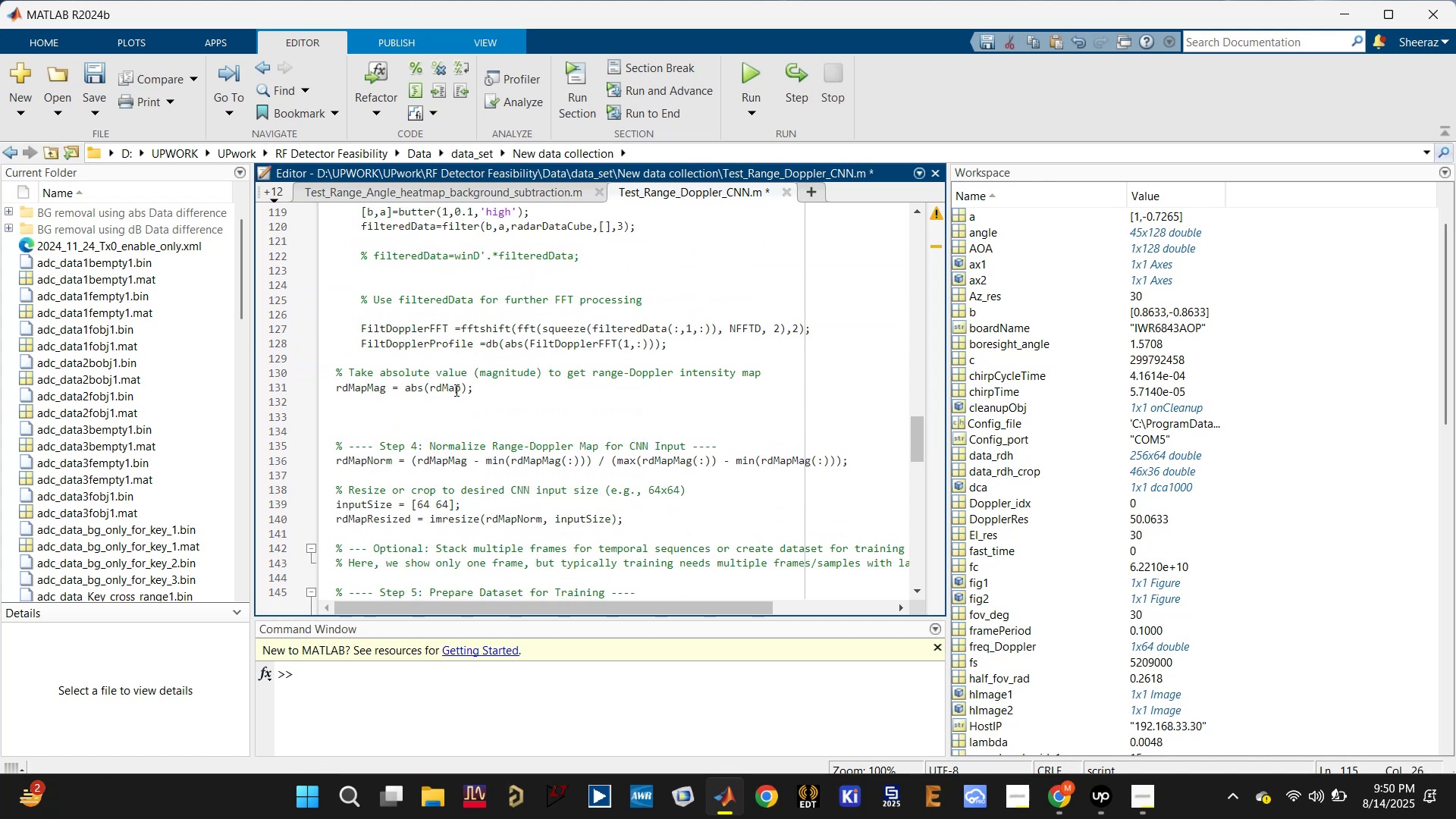 
double_click([452, 388])
 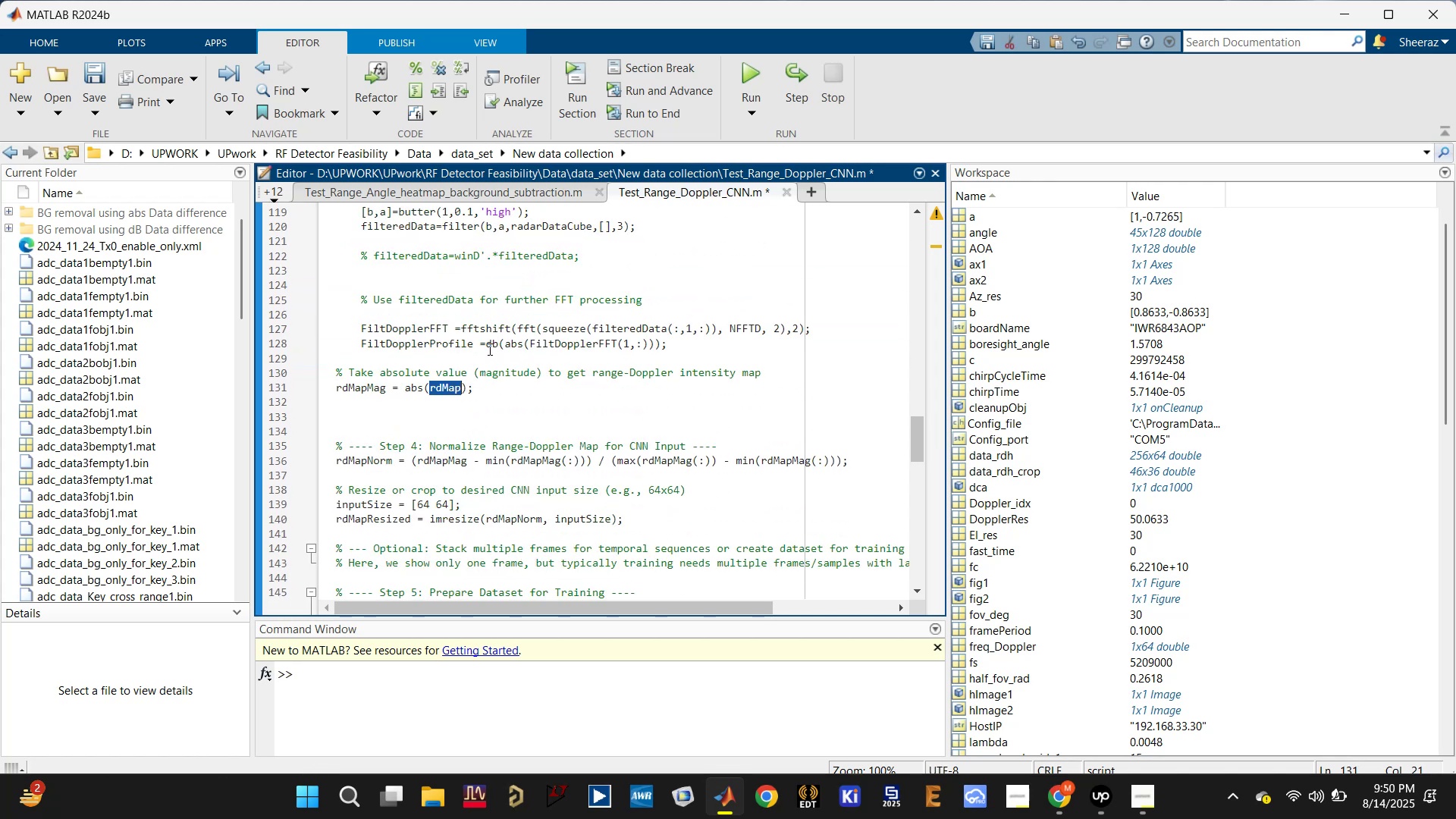 
double_click([455, 343])
 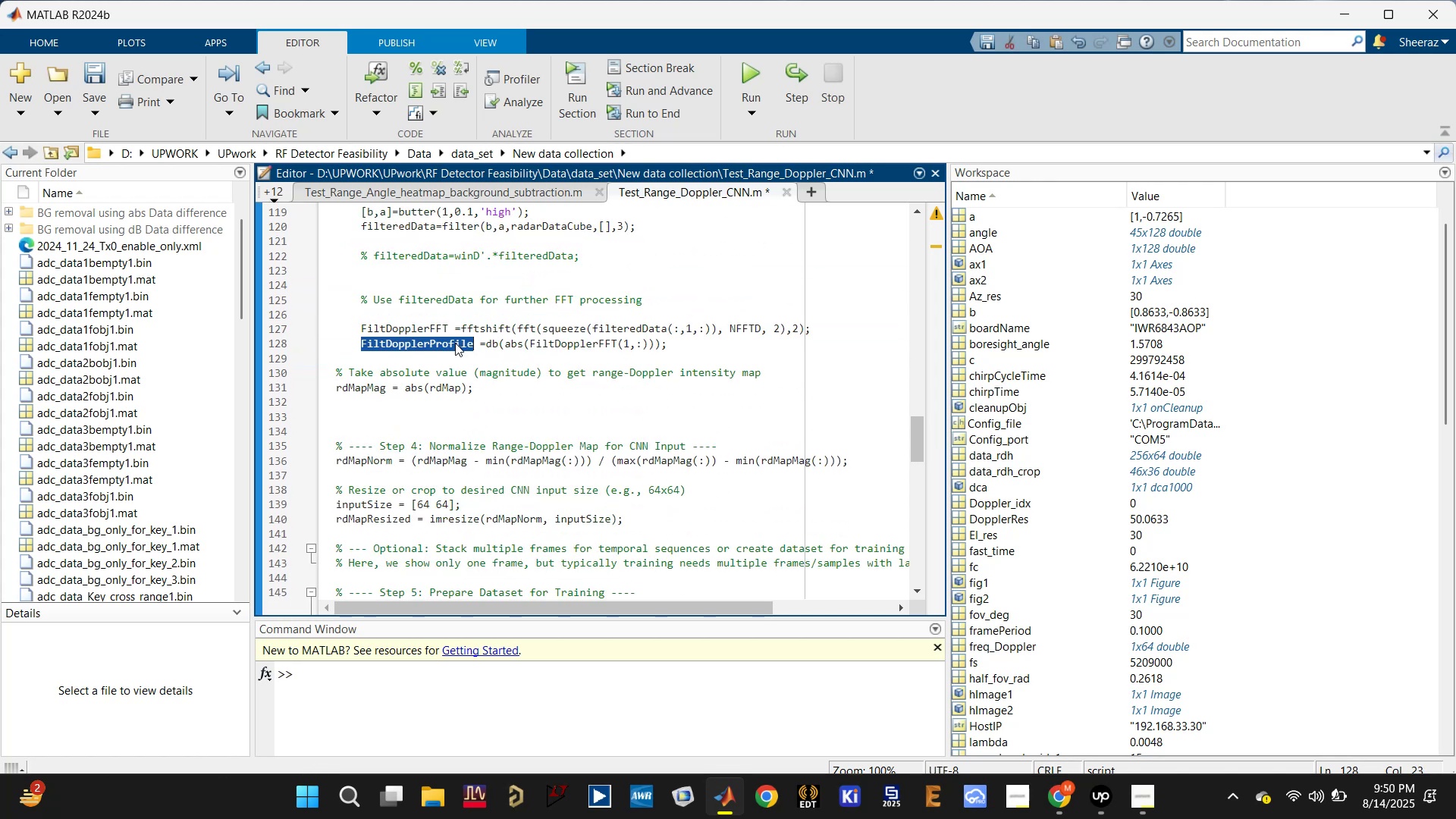 
key(Control+ControlLeft)
 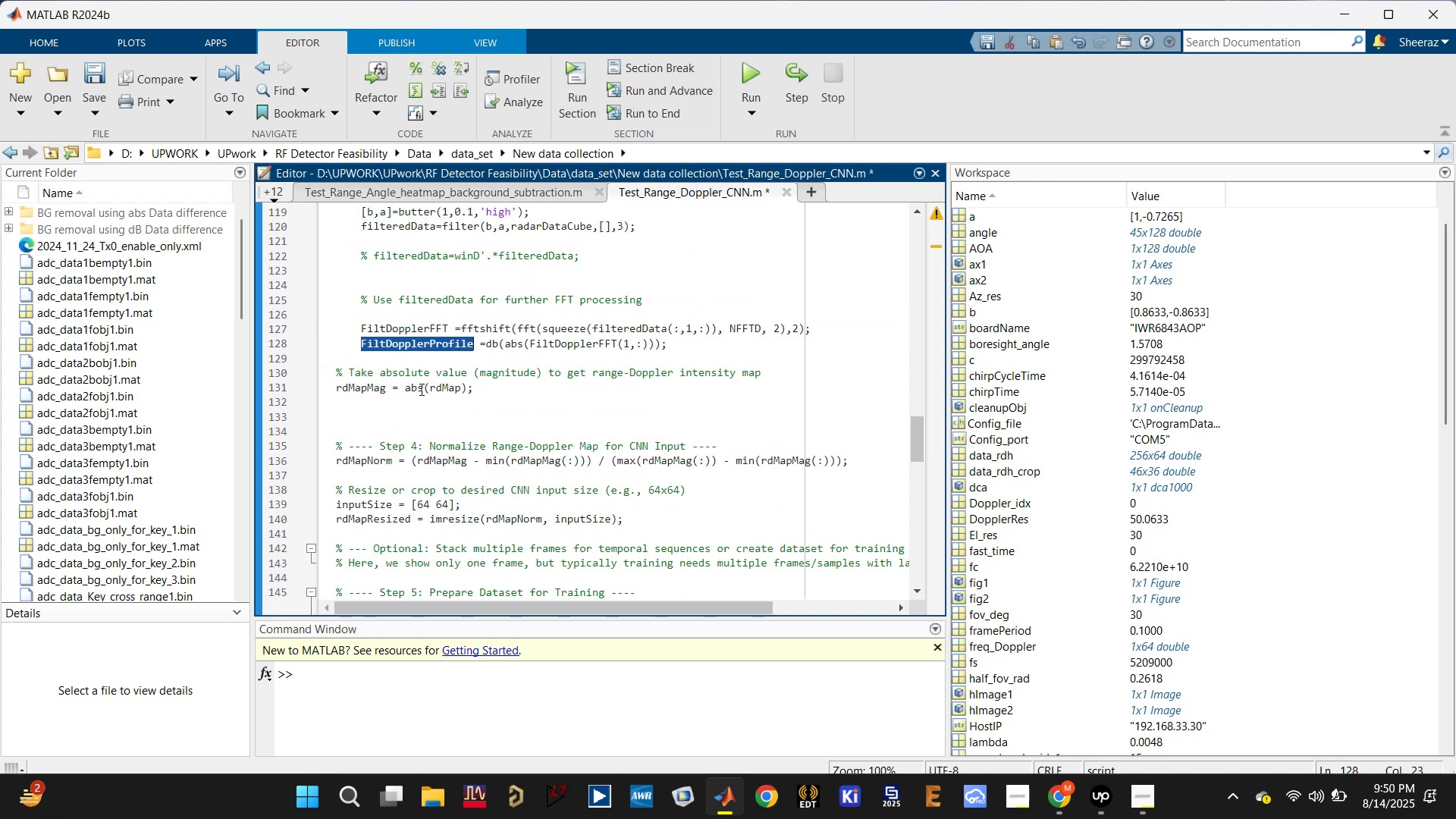 
key(Control+C)
 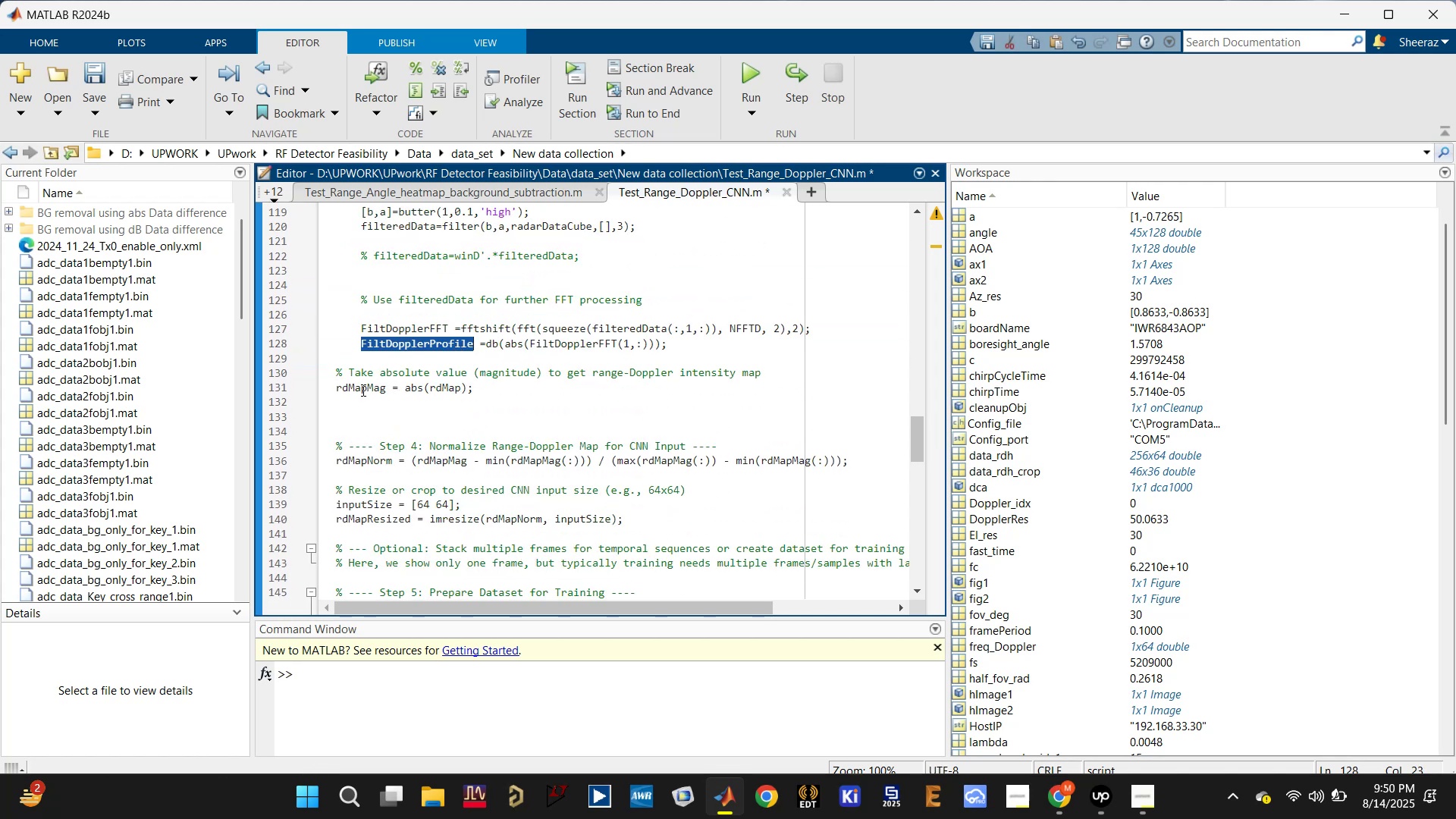 
left_click([362, 386])
 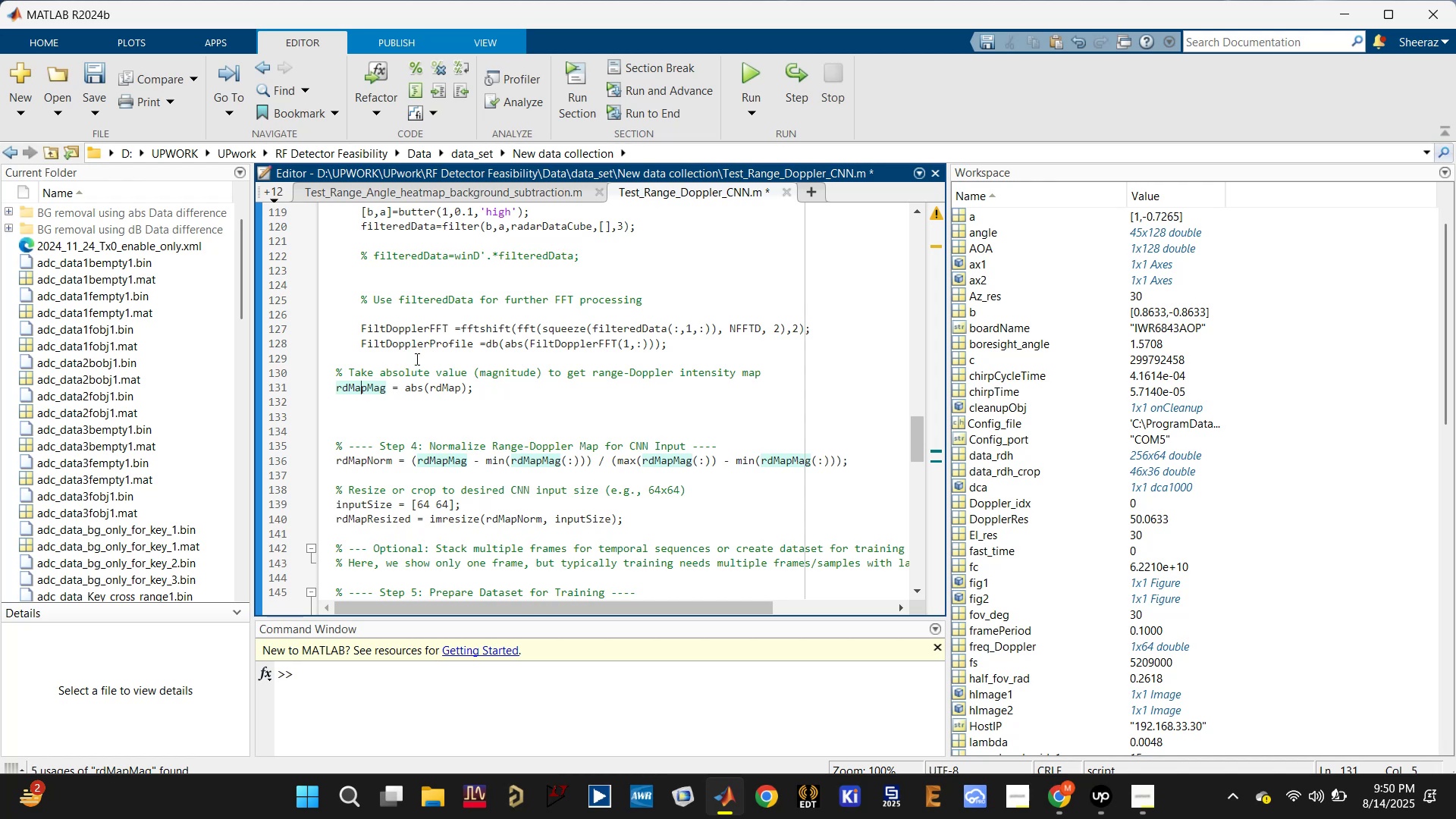 
double_click([431, 340])
 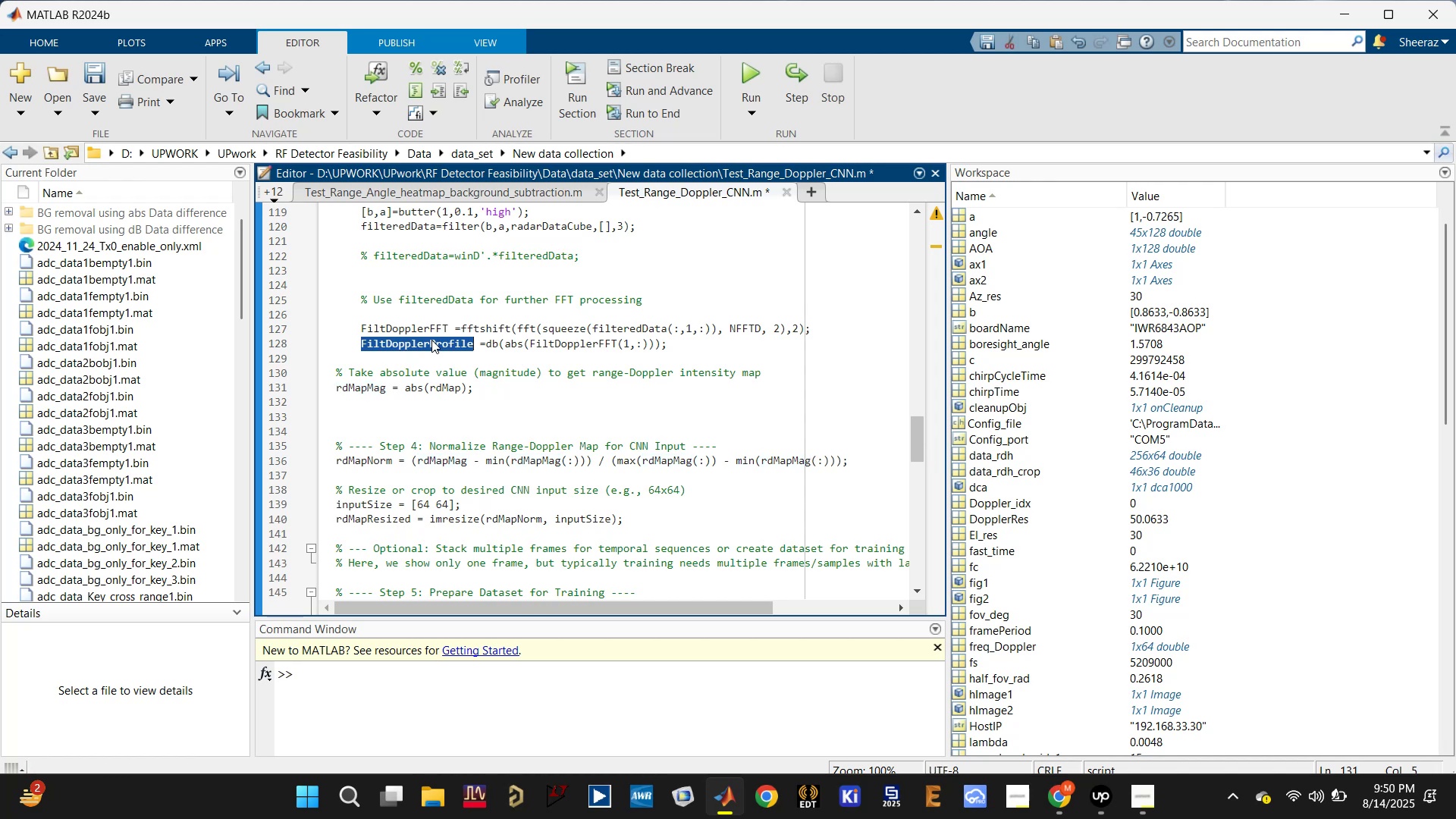 
key(Control+C)
 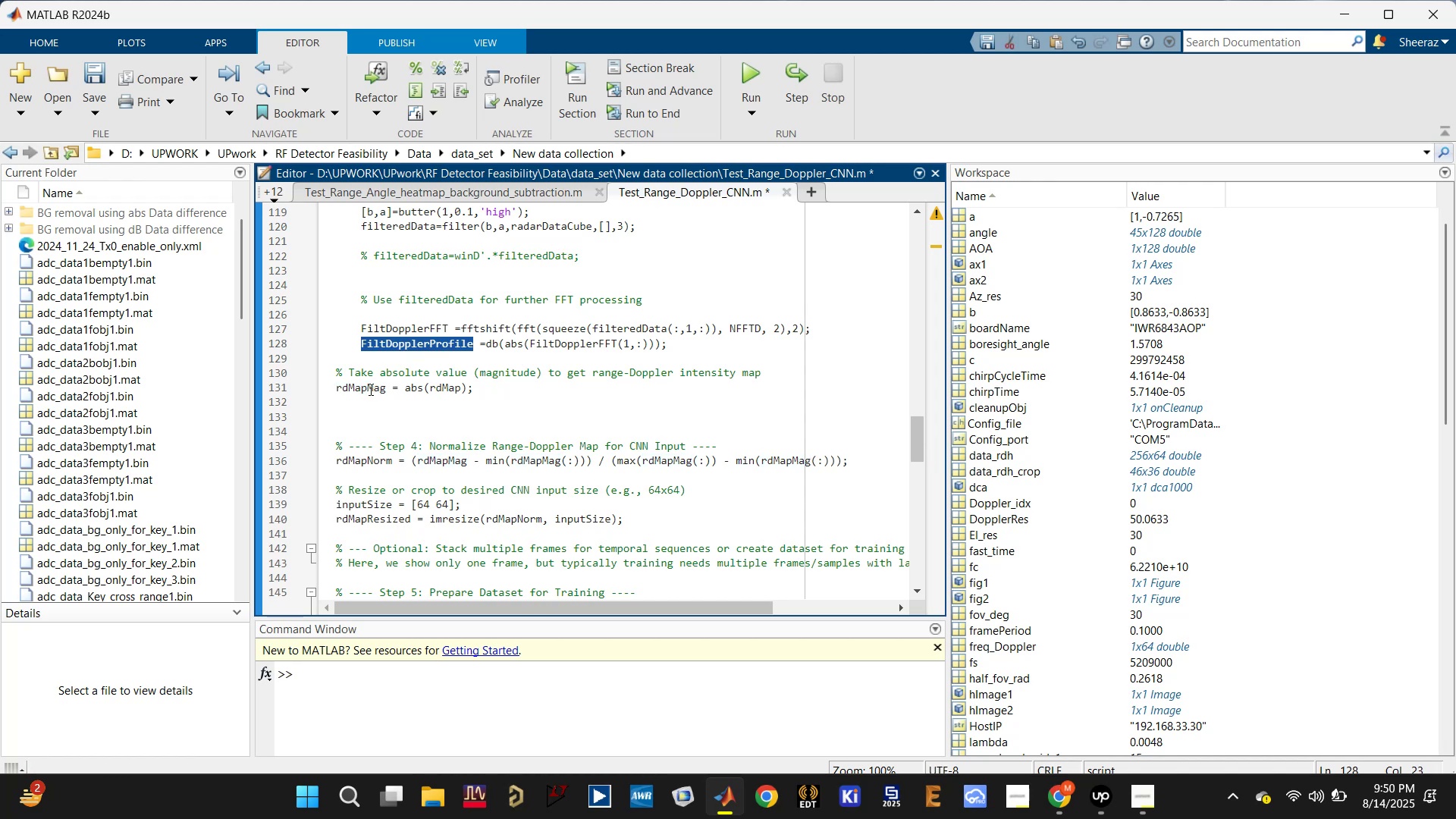 
double_click([369, 389])
 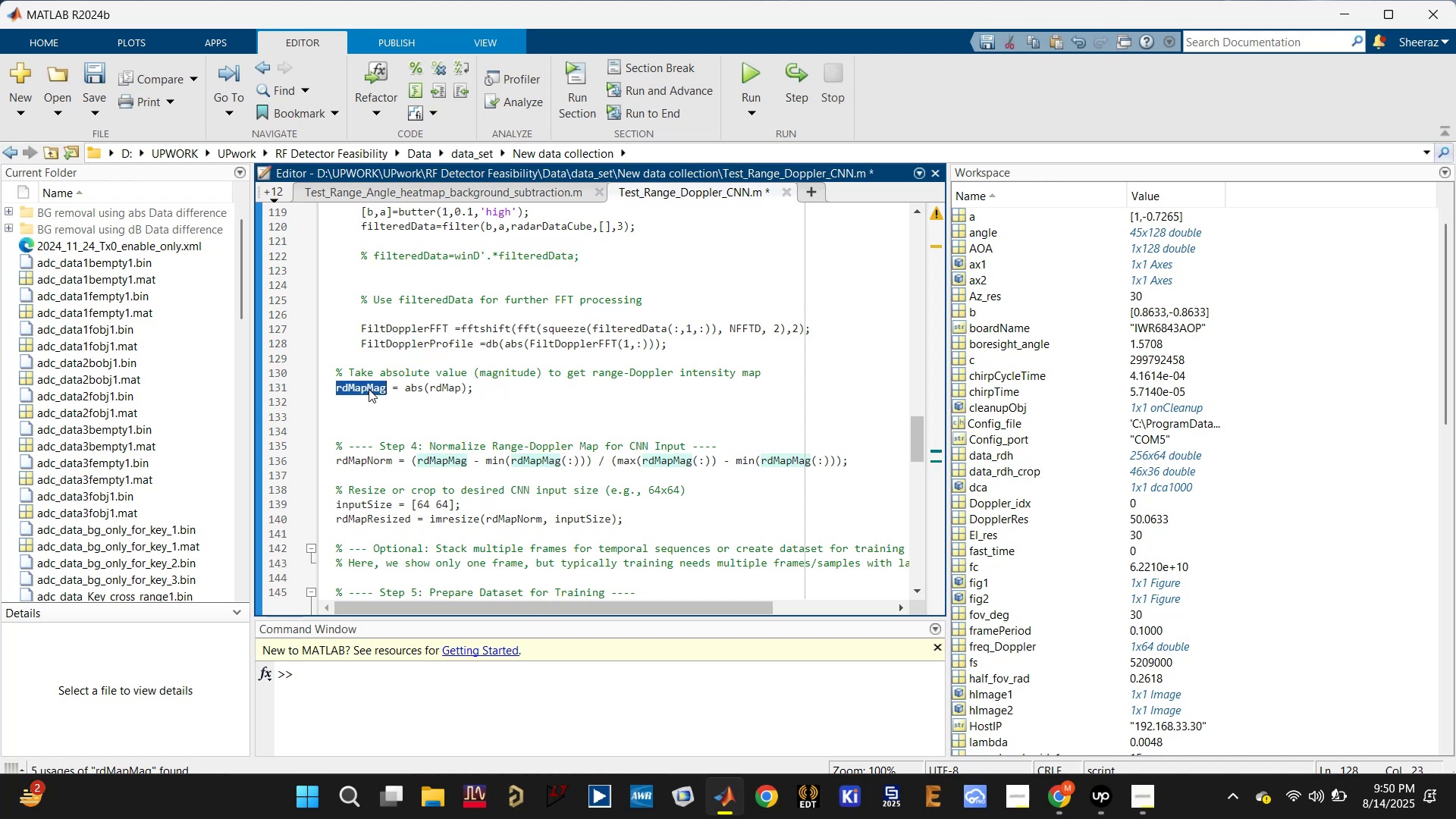 
key(Control+V)
 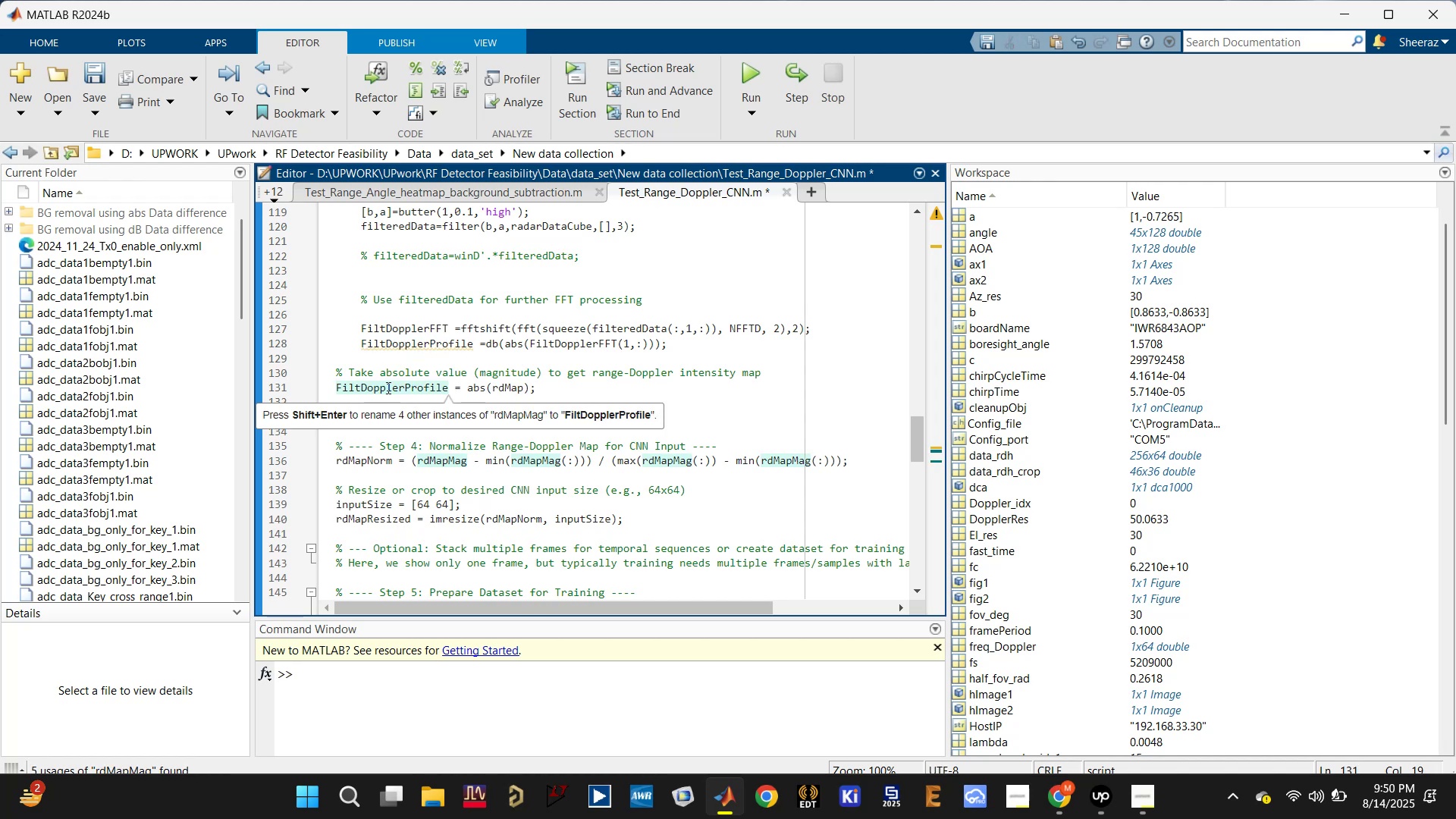 
key(Shift+Enter)
 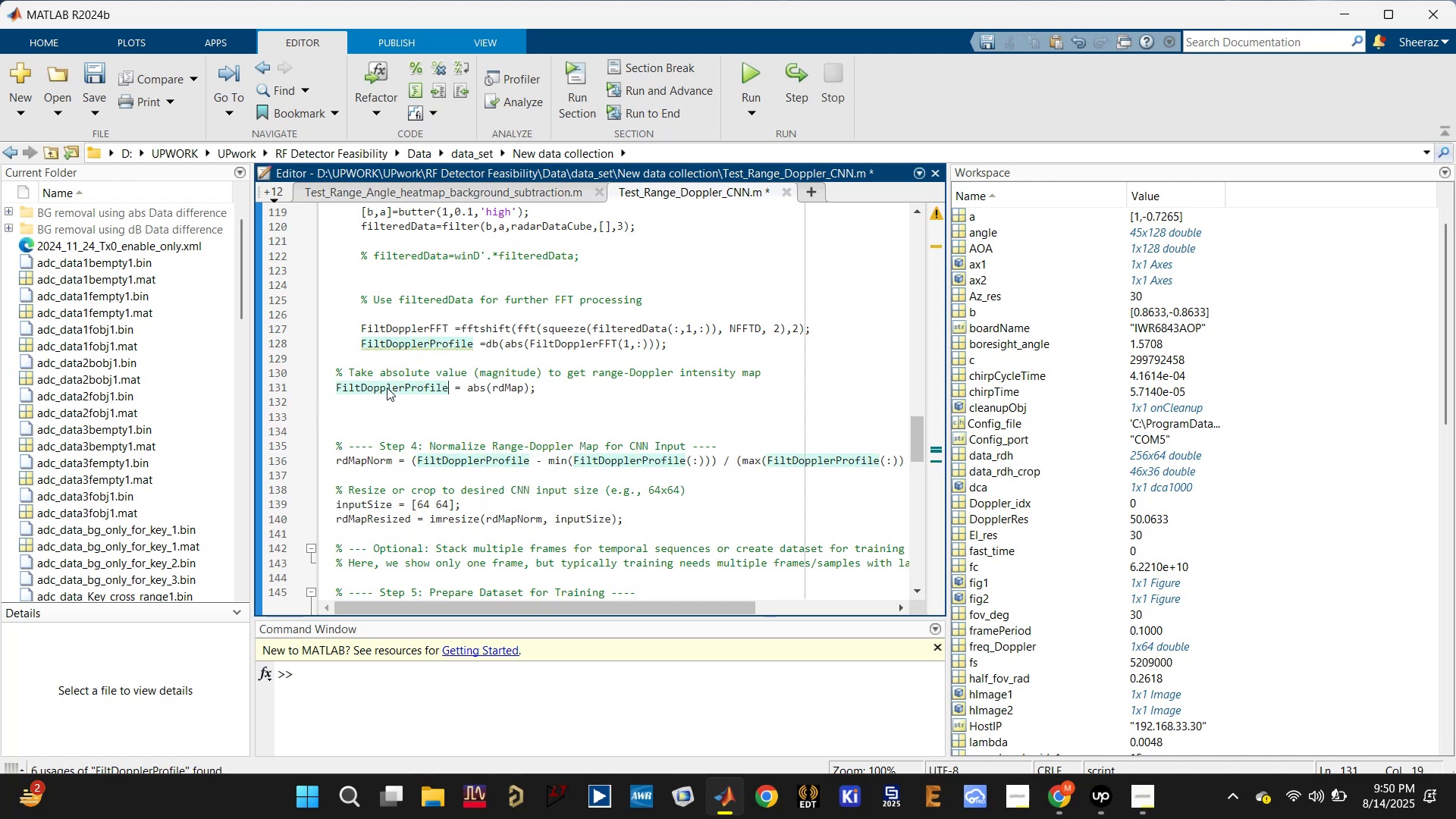 
key(Control+S)
 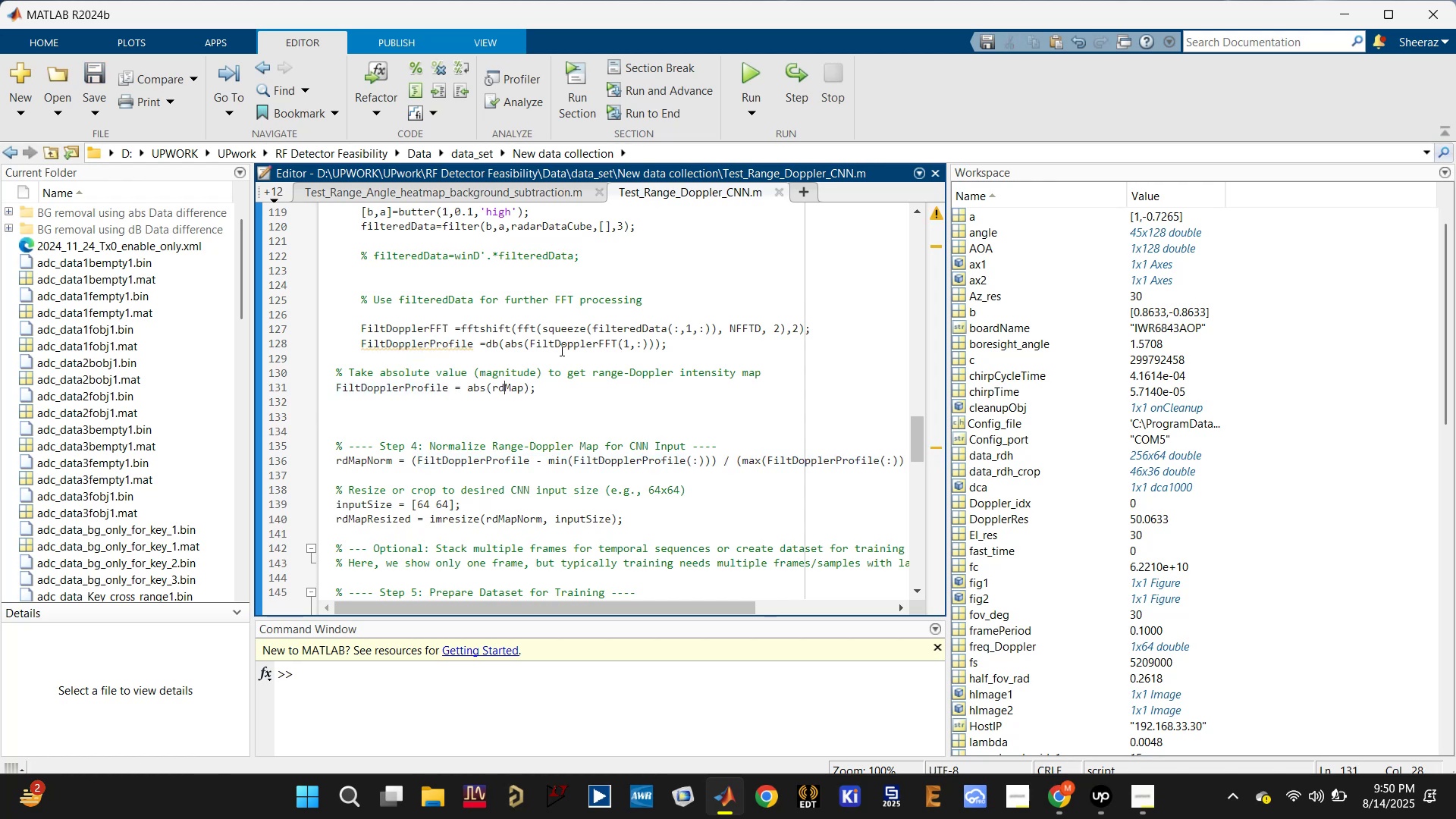 
double_click([564, 347])
 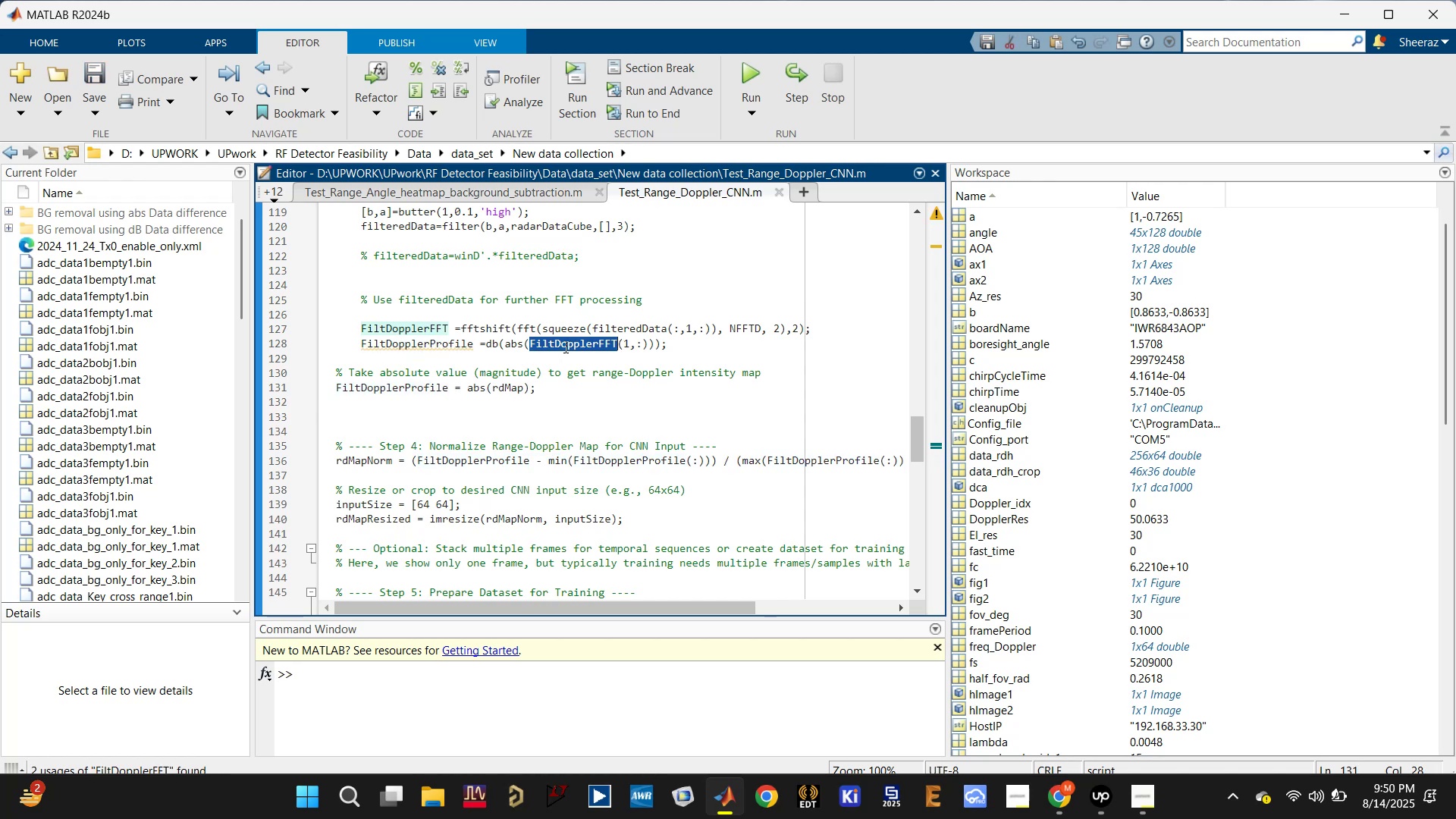 
hold_key(key=ControlLeft, duration=0.57)
 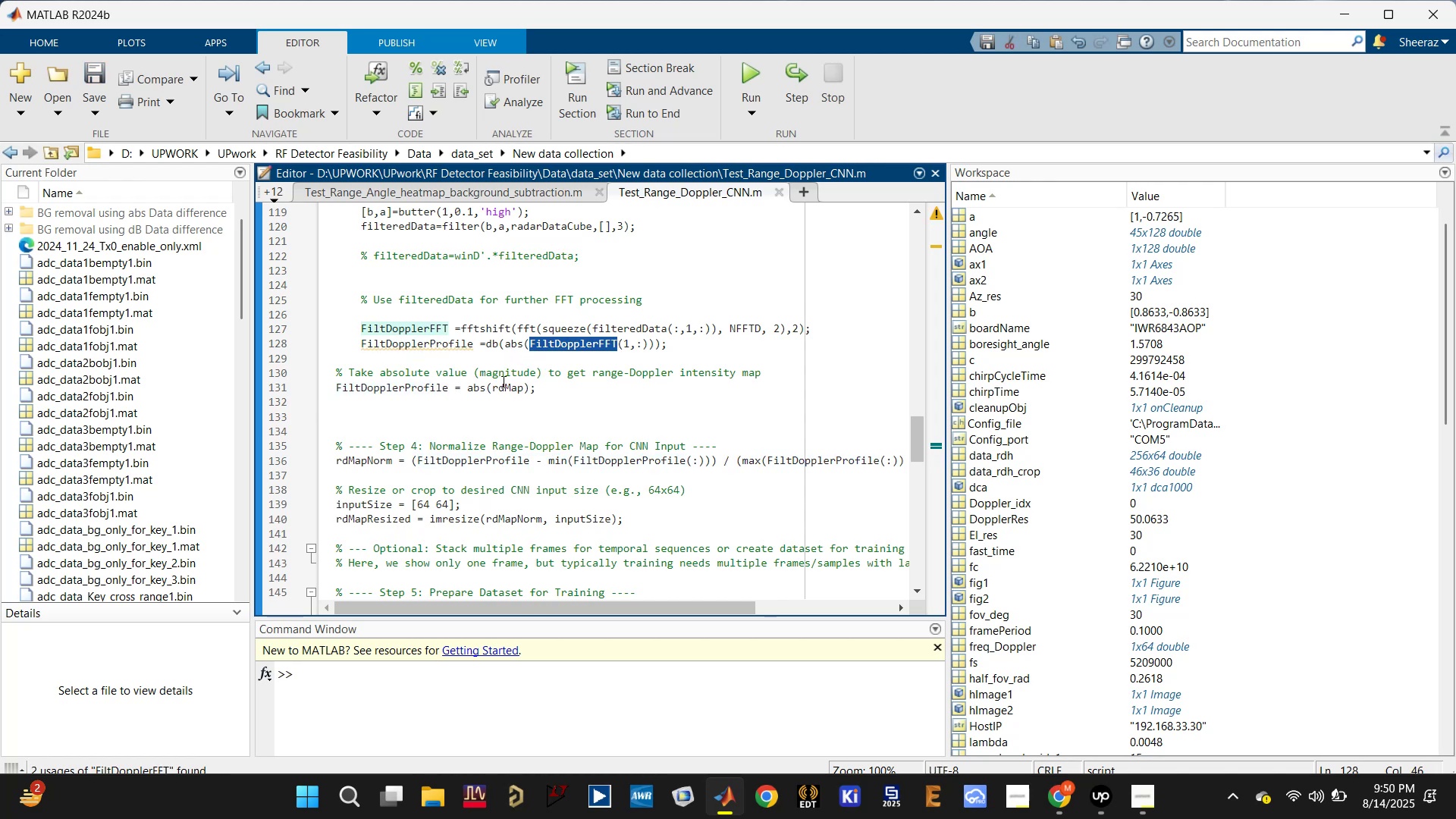 
double_click([502, 388])
 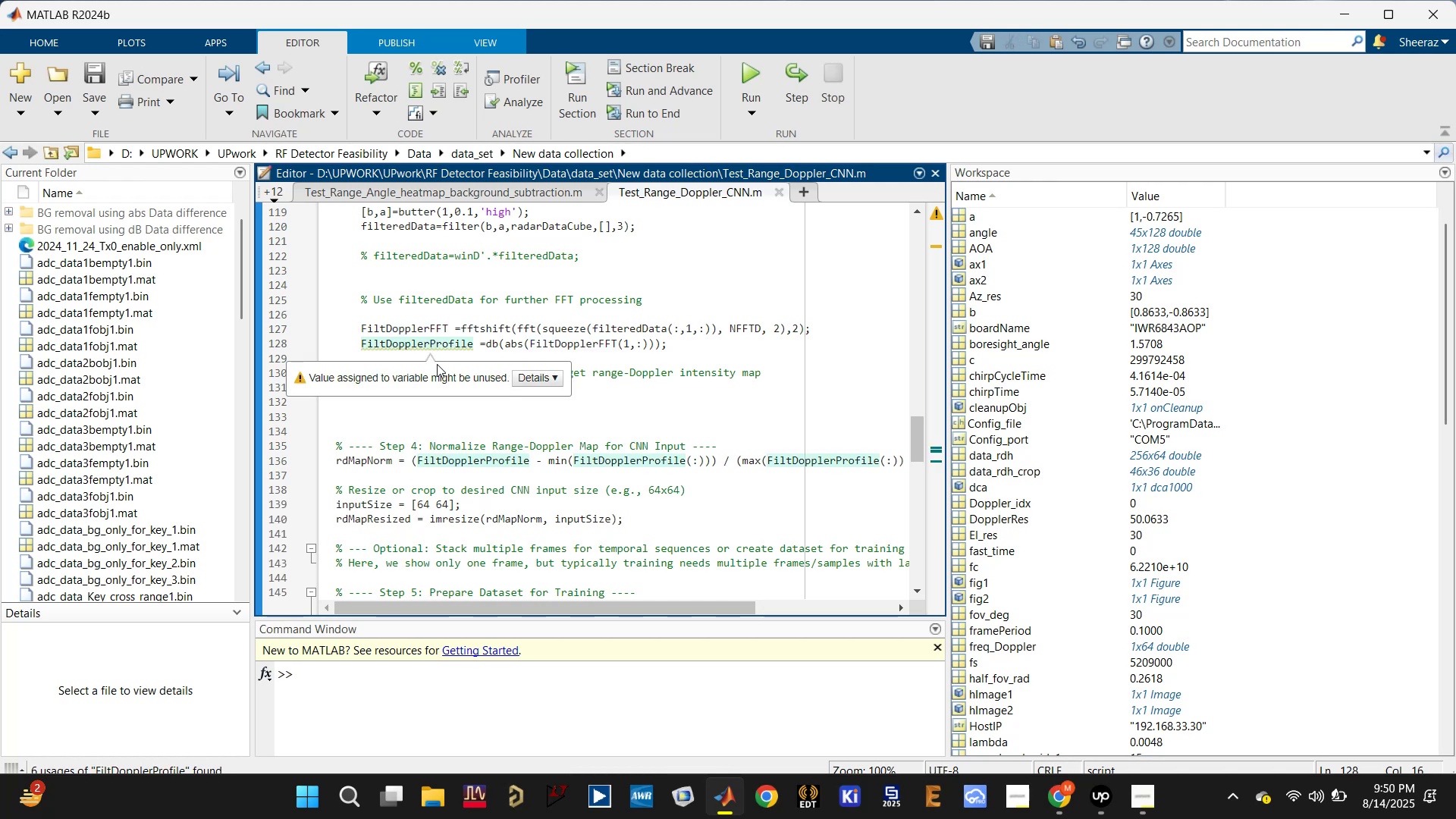 
left_click([464, 343])
 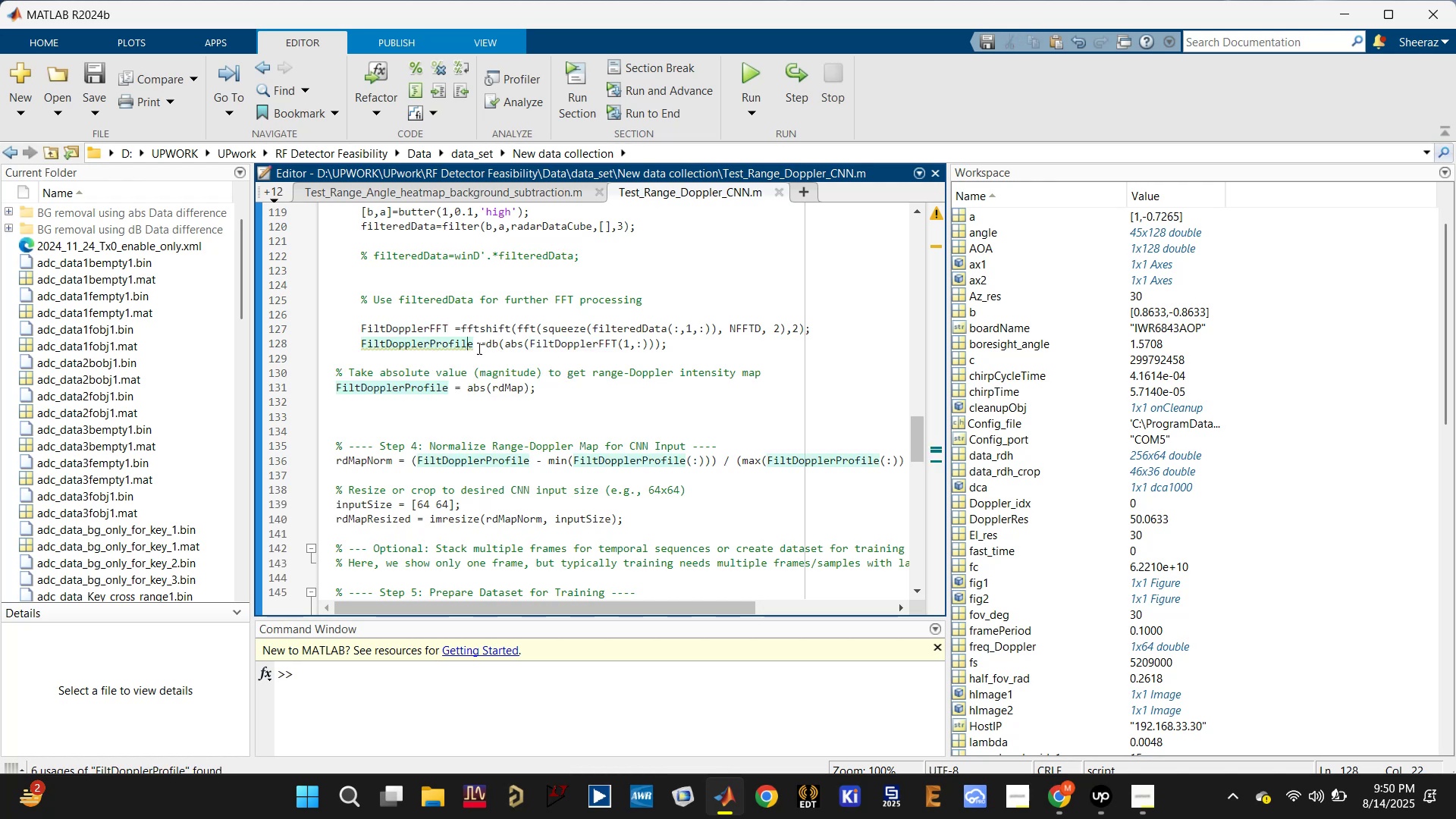 
left_click([441, 331])
 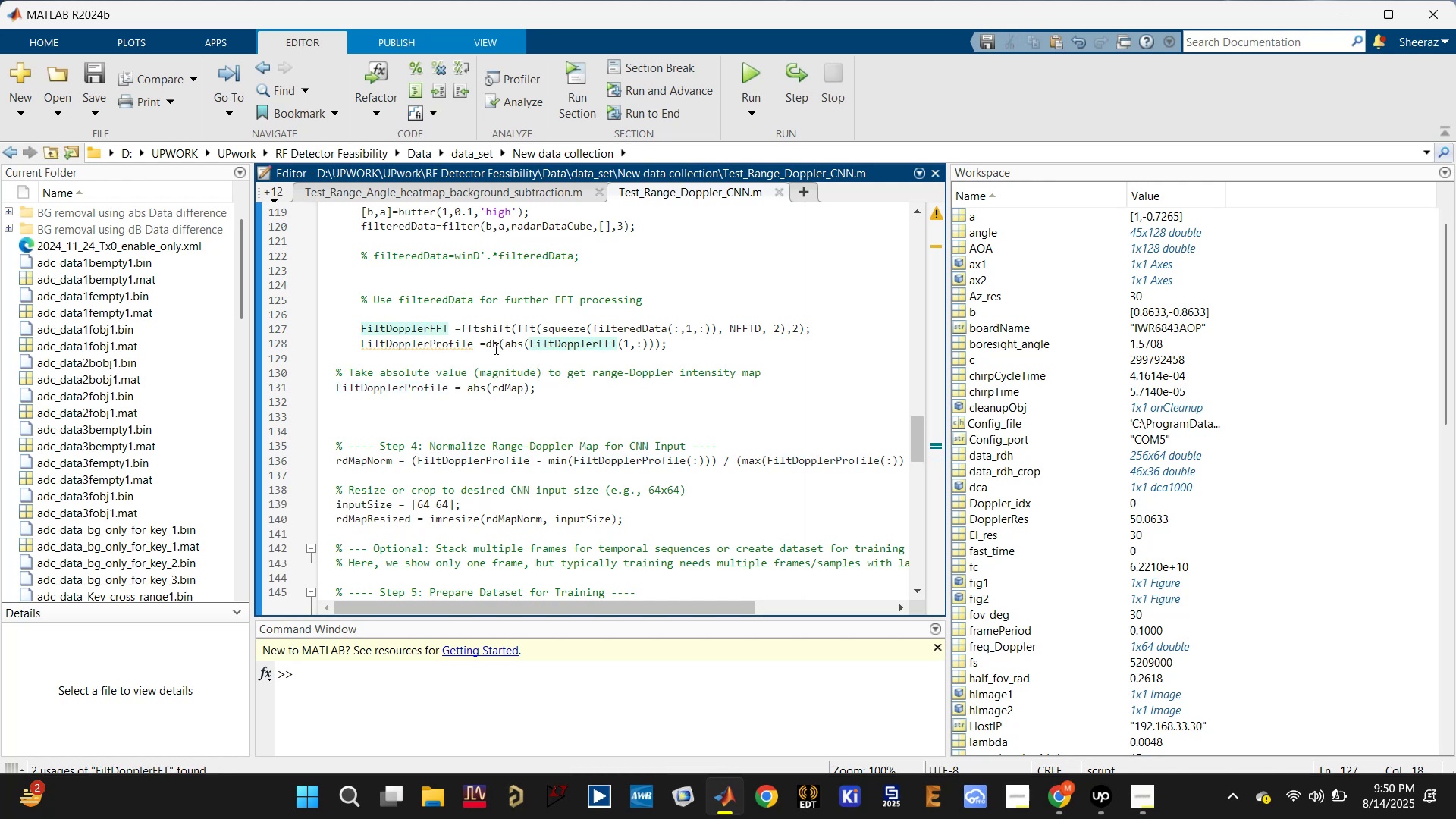 
left_click_drag(start_coordinate=[502, 345], to_coordinate=[487, 347])
 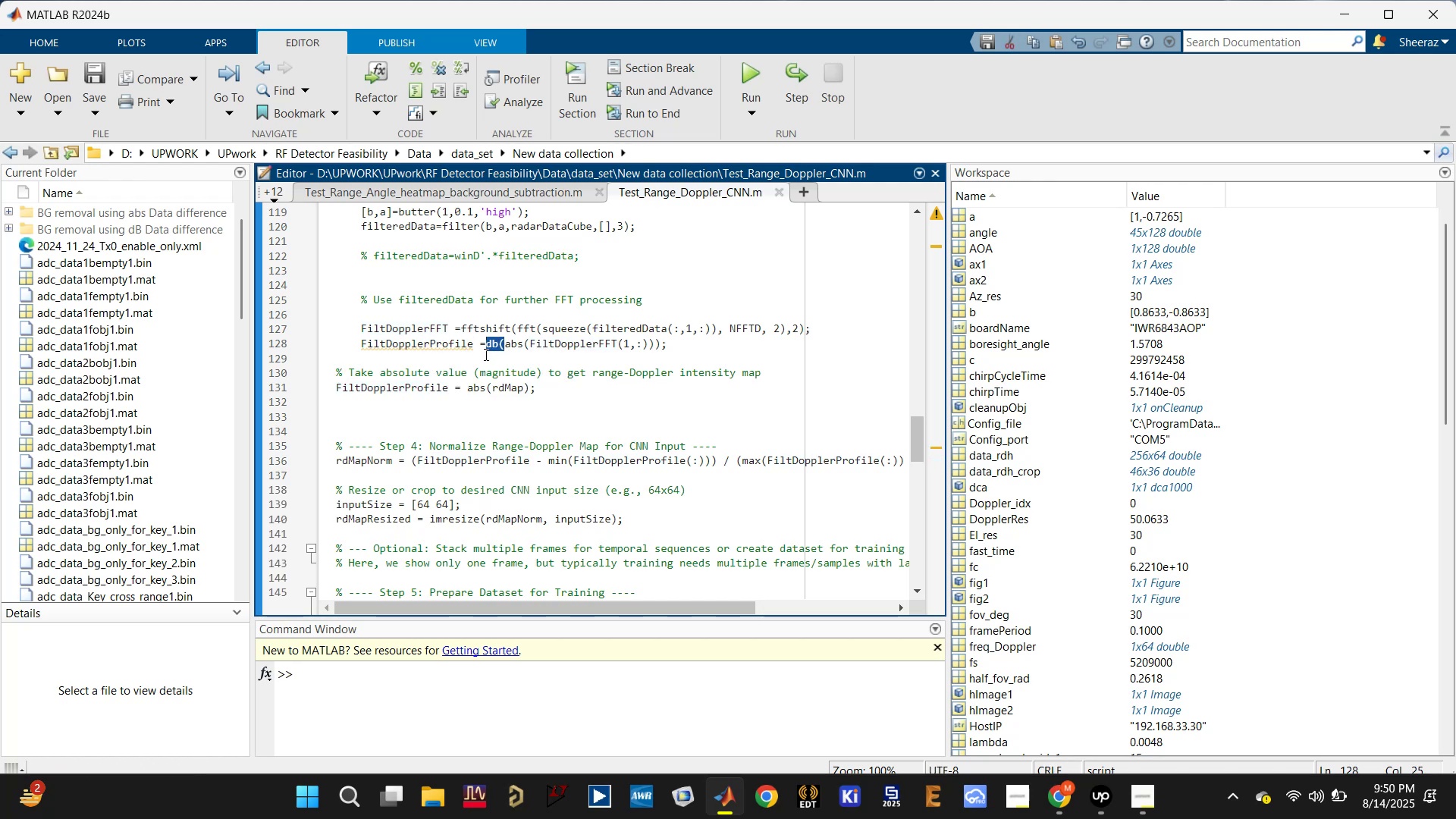 
key(Delete)
 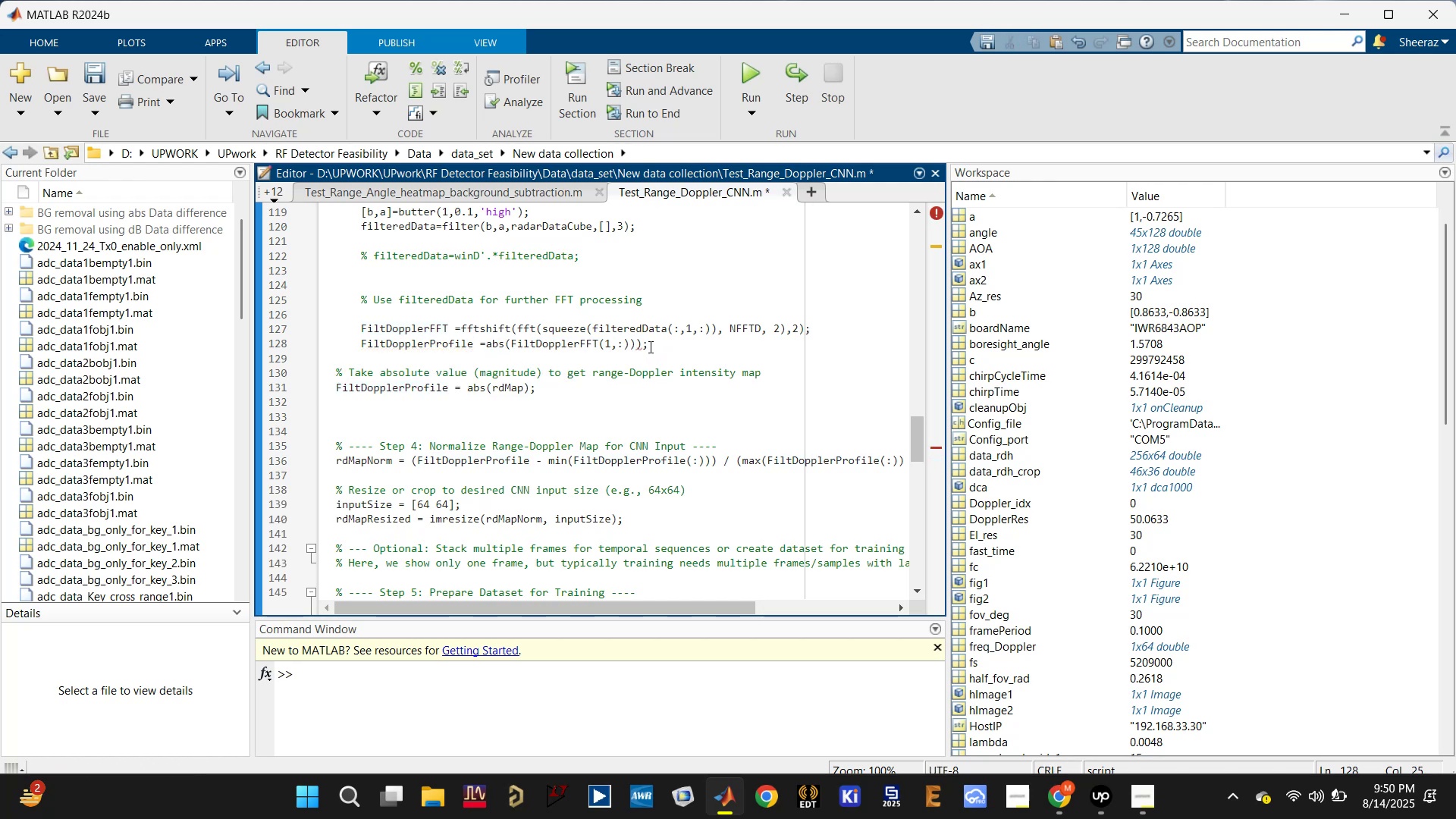 
left_click([639, 343])
 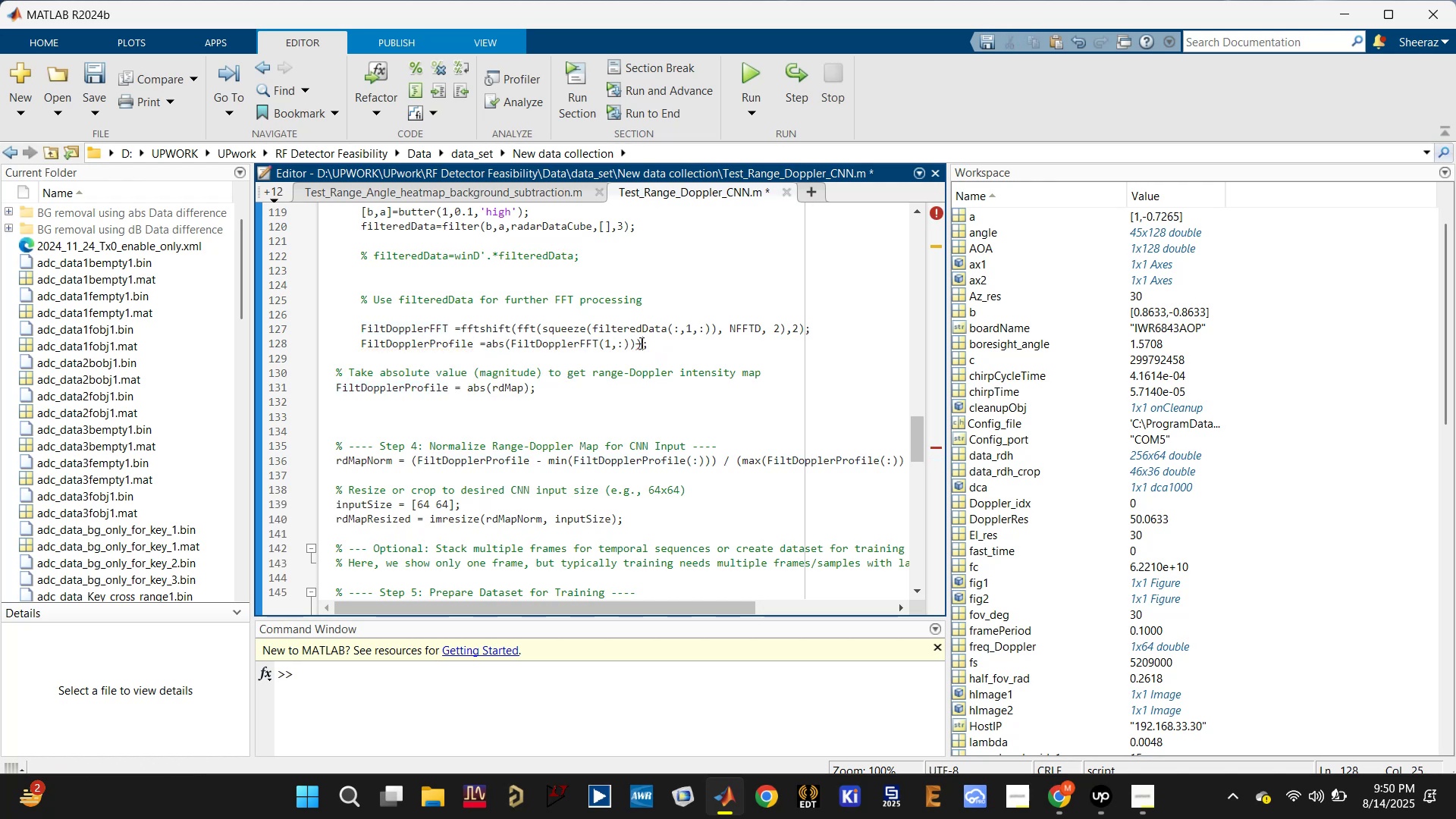 
key(Backspace)
 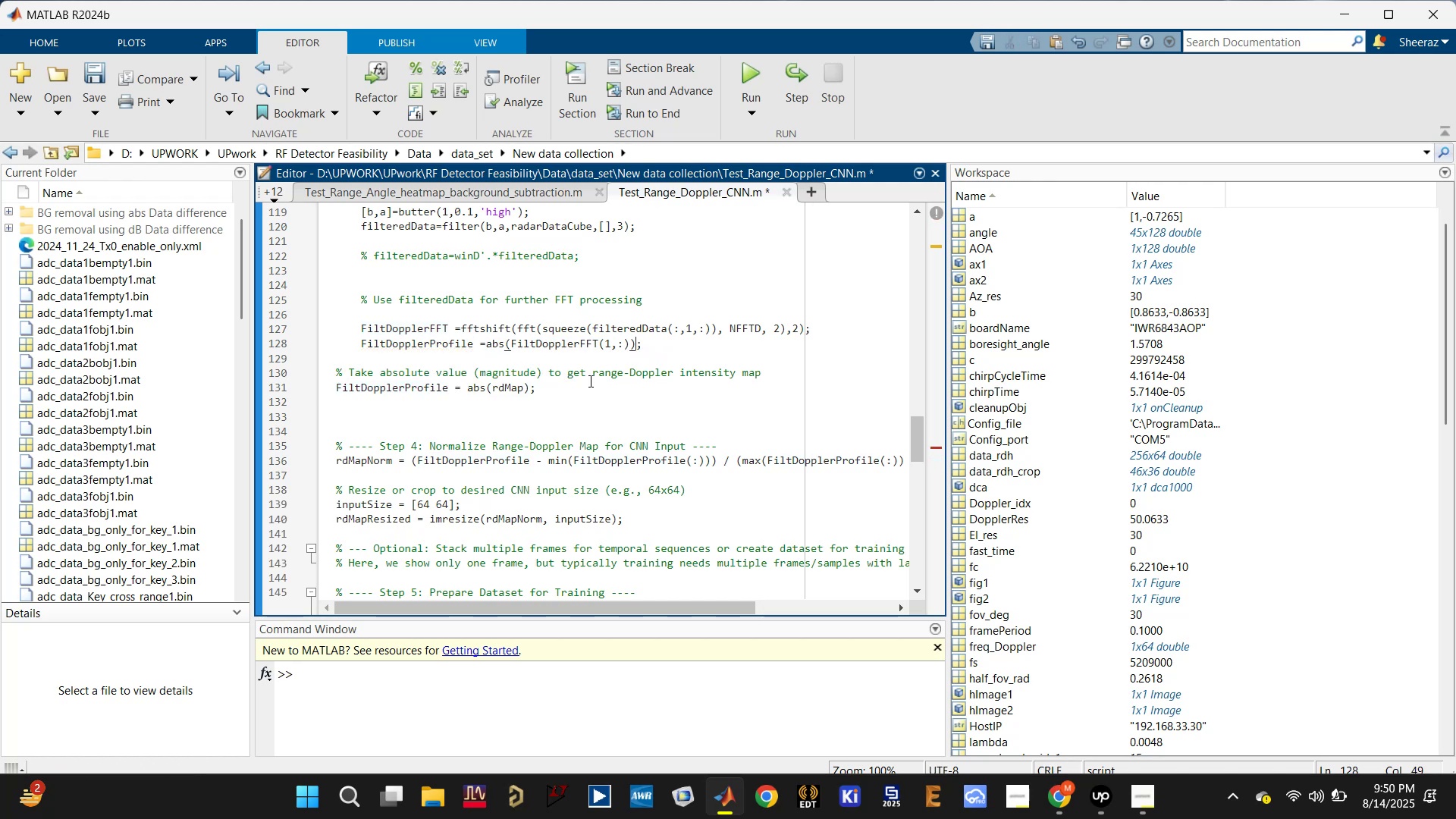 
left_click([568, 388])
 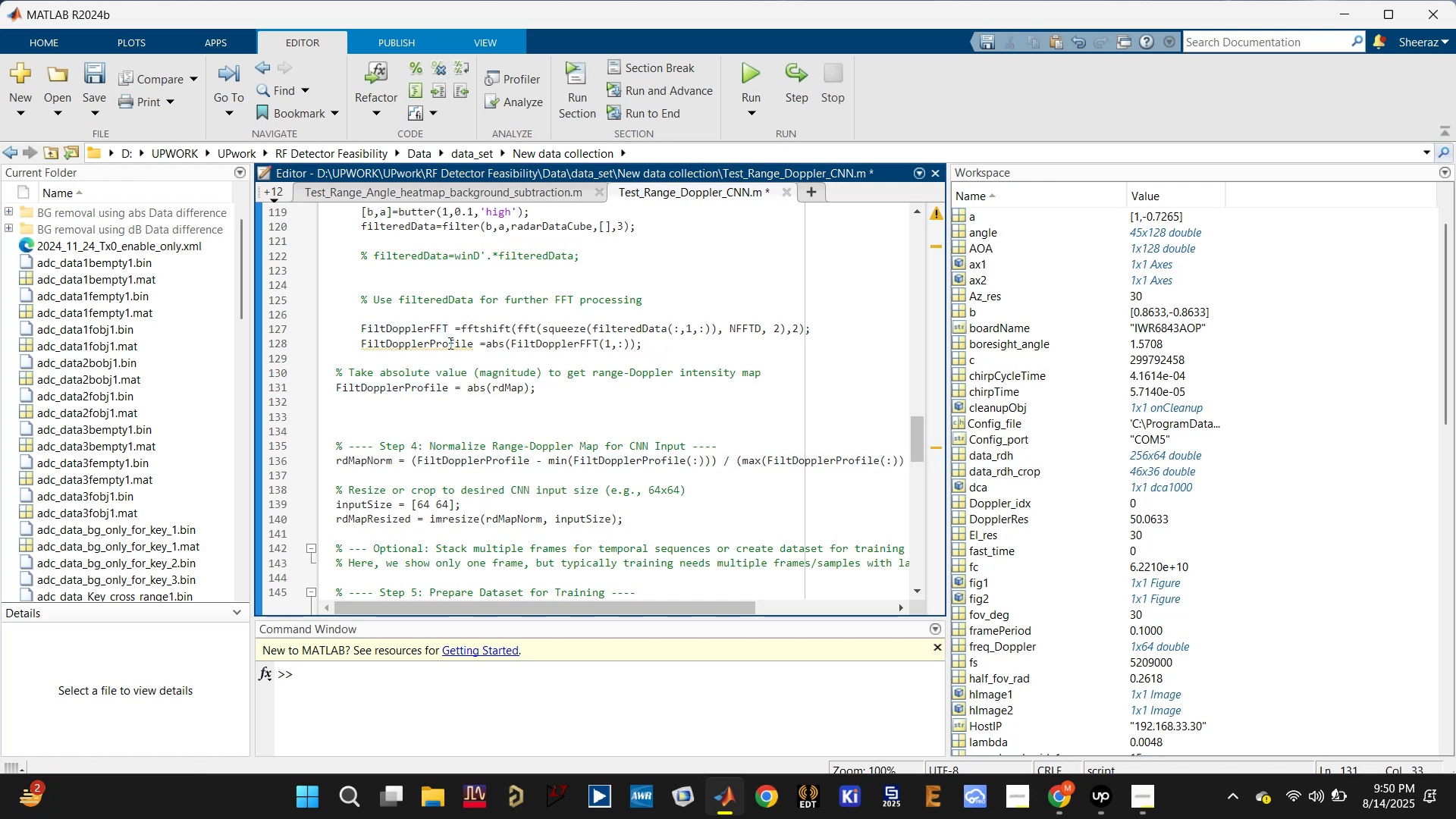 
double_click([449, 341])
 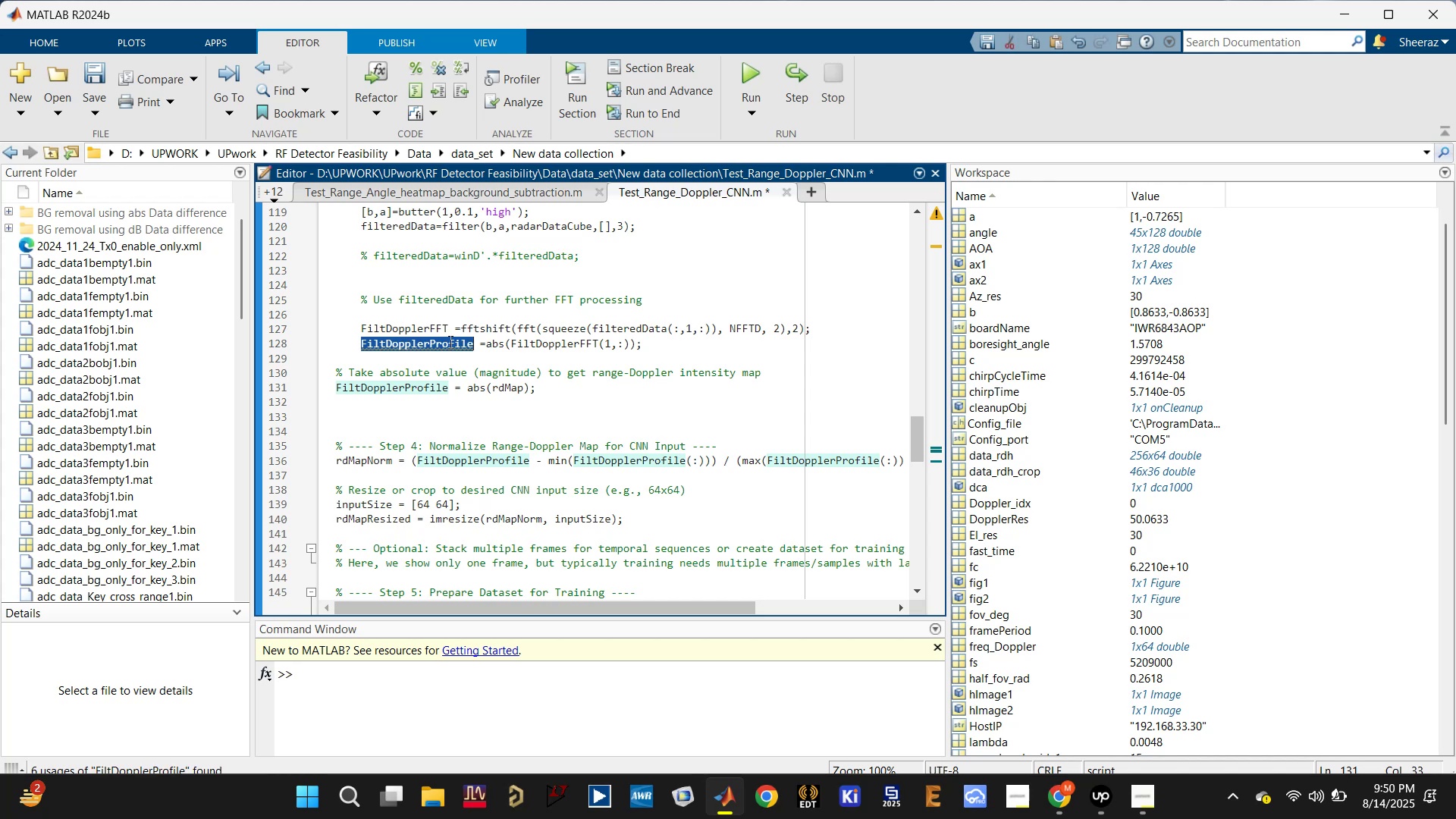 
key(Control+C)
 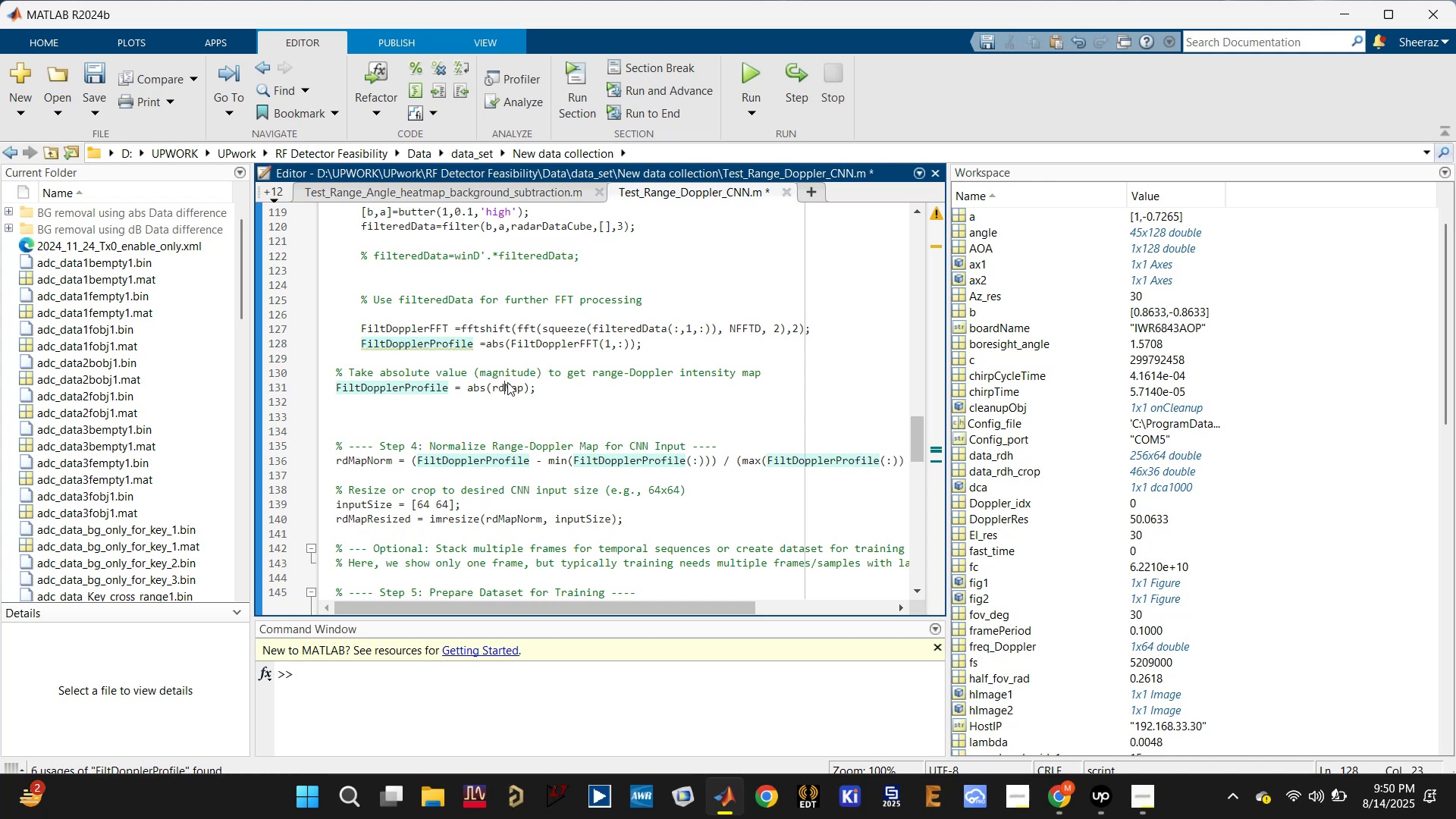 
double_click([507, 382])
 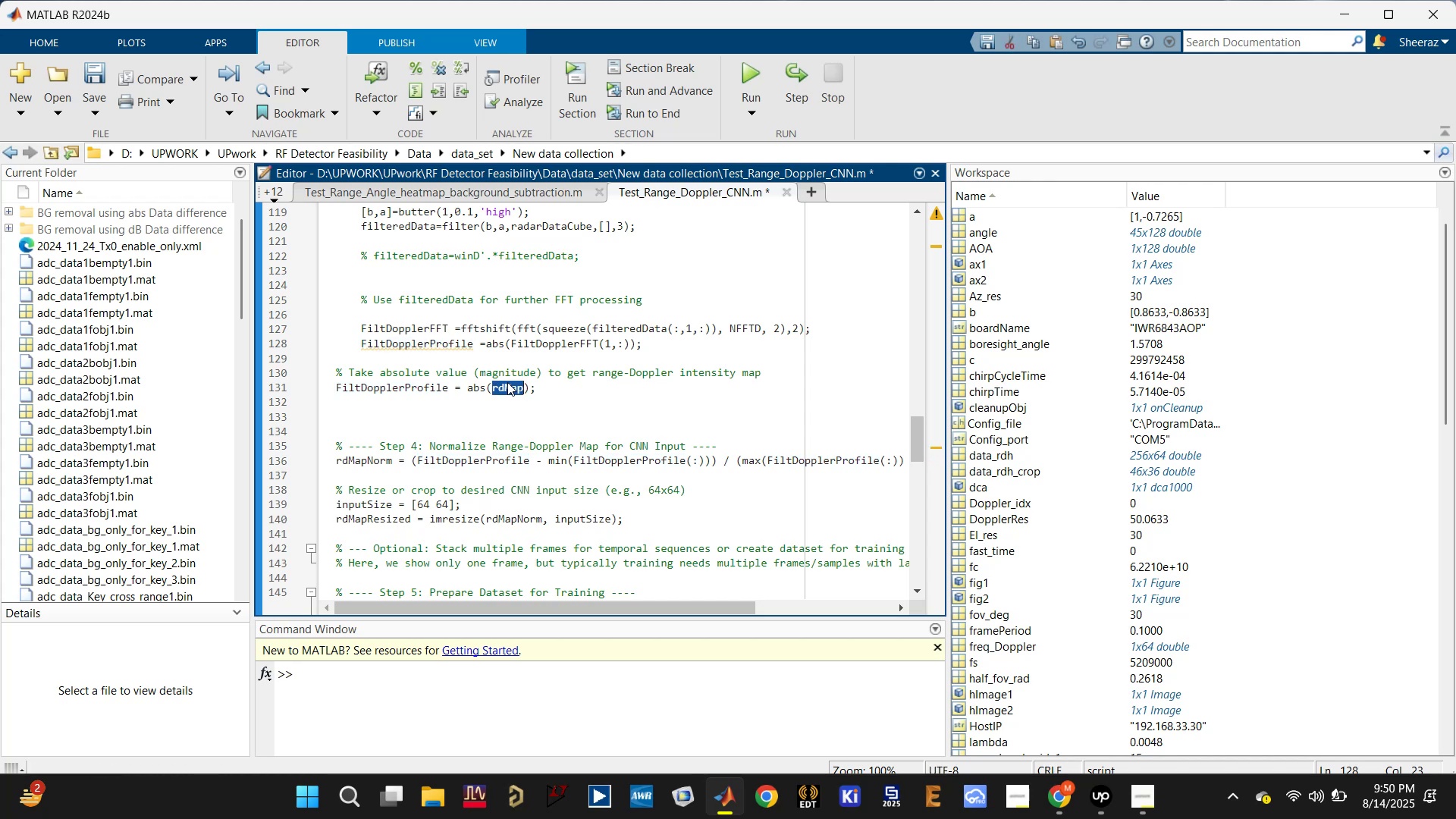 
key(Control+V)
 